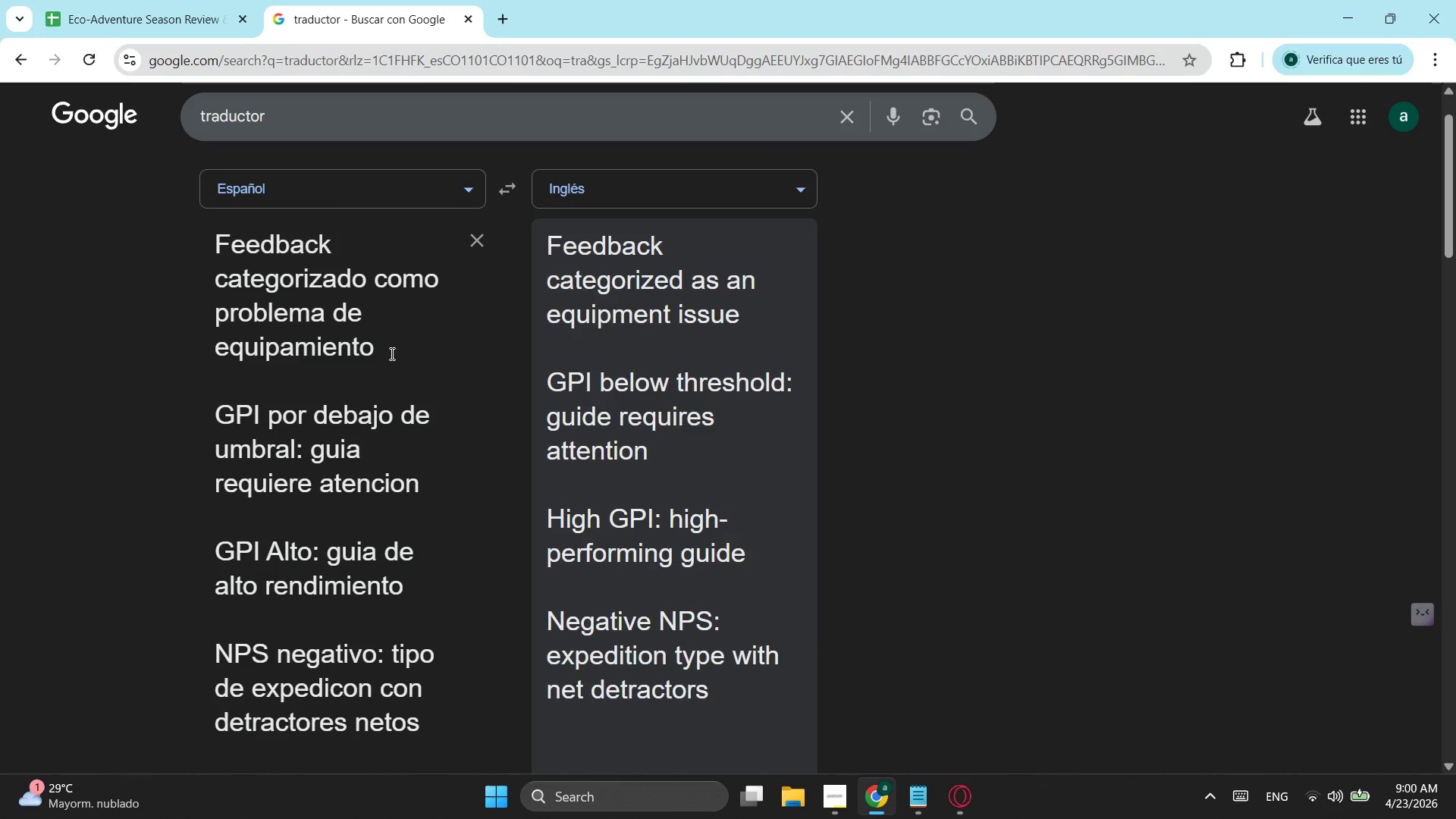 
type(NE)
key(Backspace)
type(PS sa)
key(Backspace)
type(aludable:expedicion bienv)
key(Backspace)
type( valorada)
 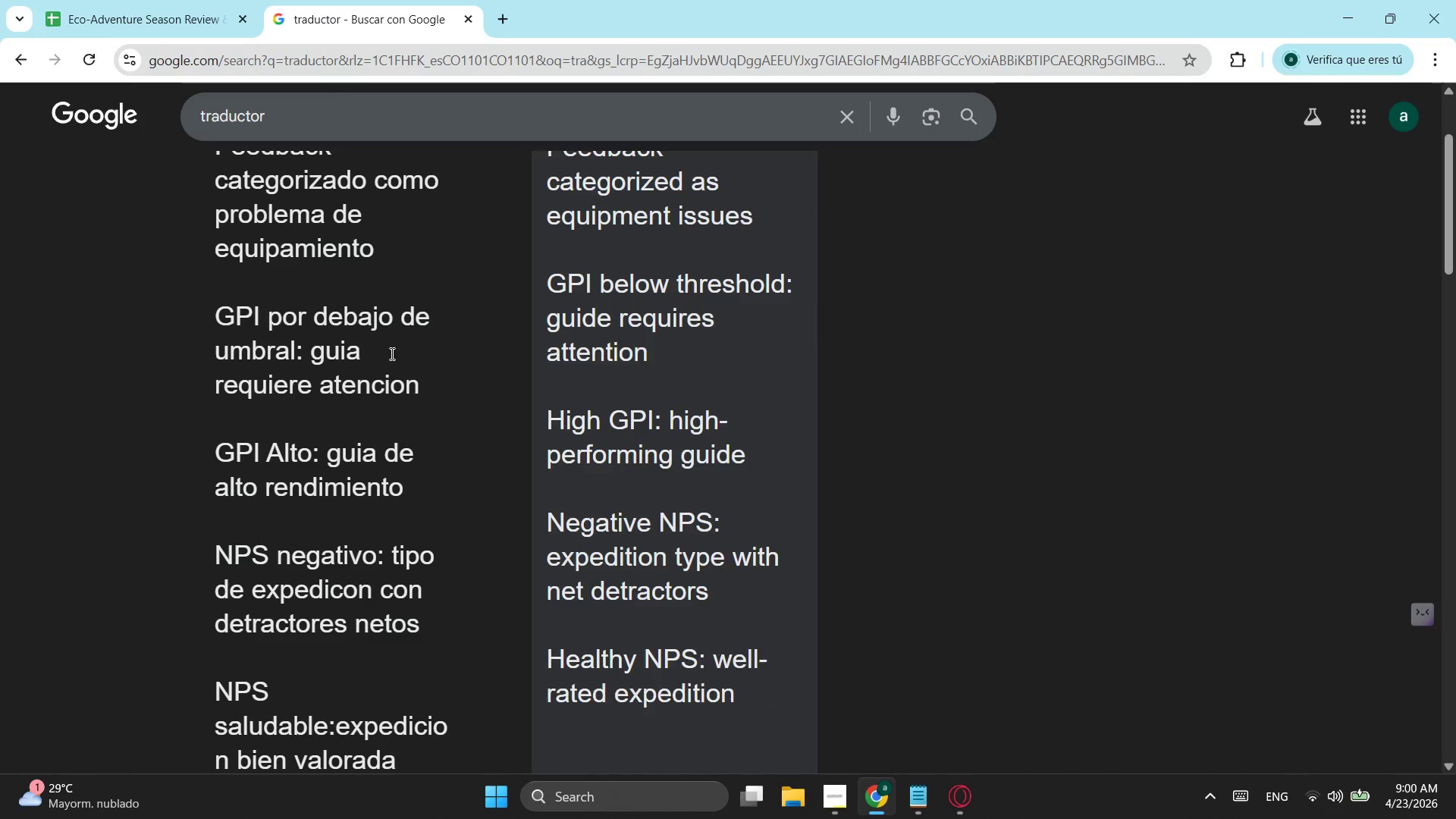 
scroll: coordinate [611, 331], scroll_direction: up, amount: 2.0
 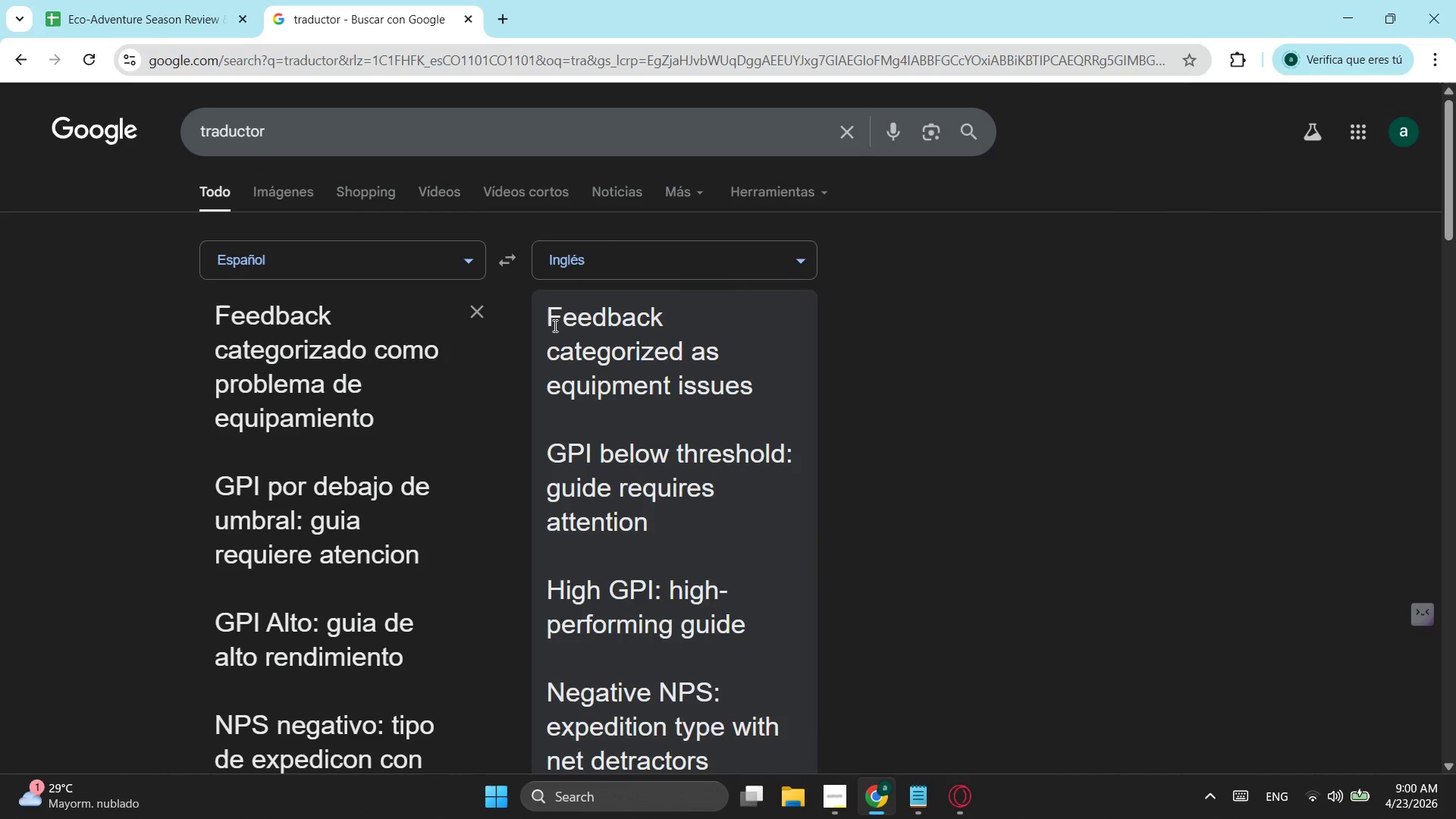 
left_click_drag(start_coordinate=[554, 325], to_coordinate=[754, 411])
 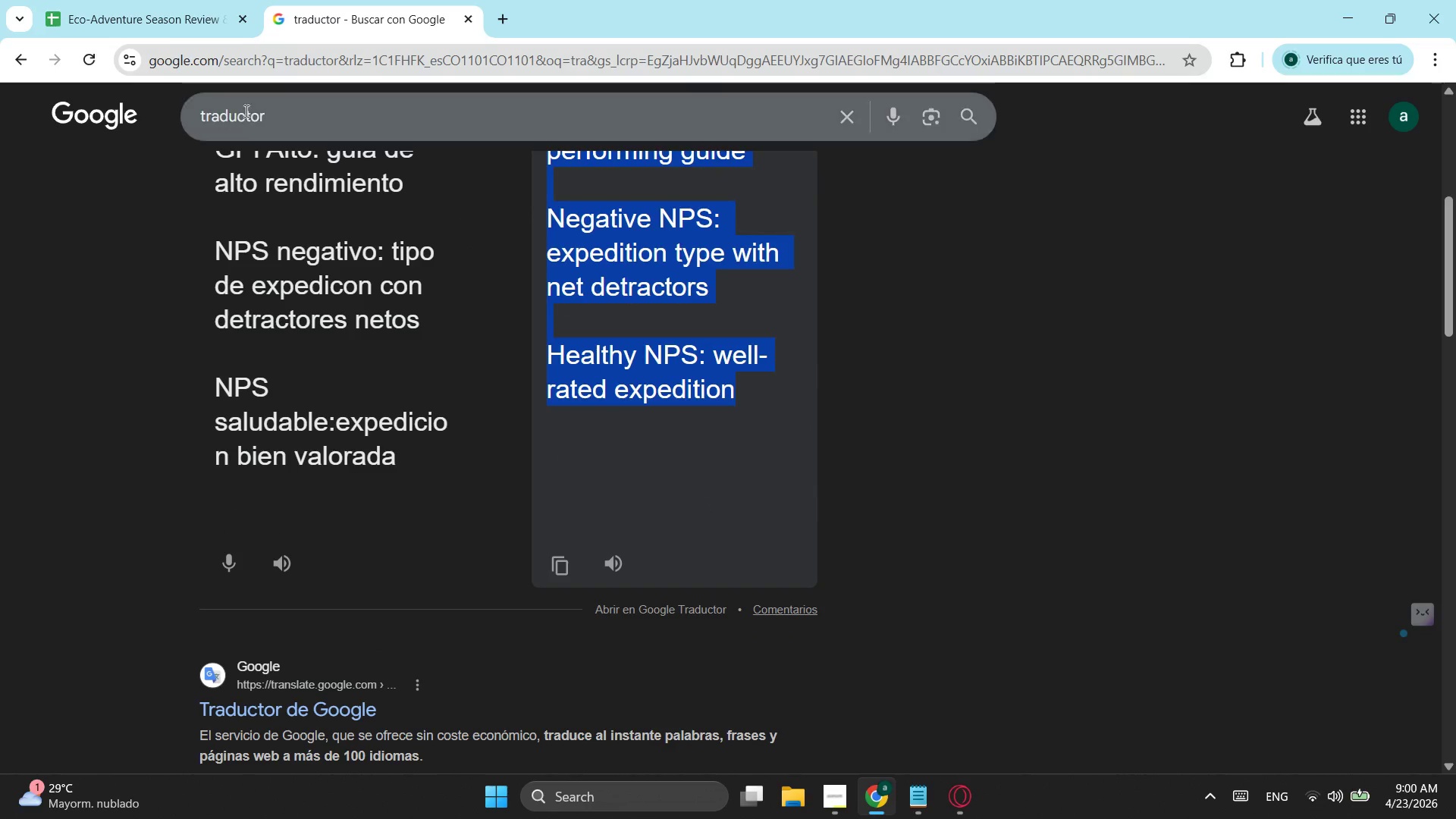 
scroll: coordinate [690, 604], scroll_direction: down, amount: 3.0
 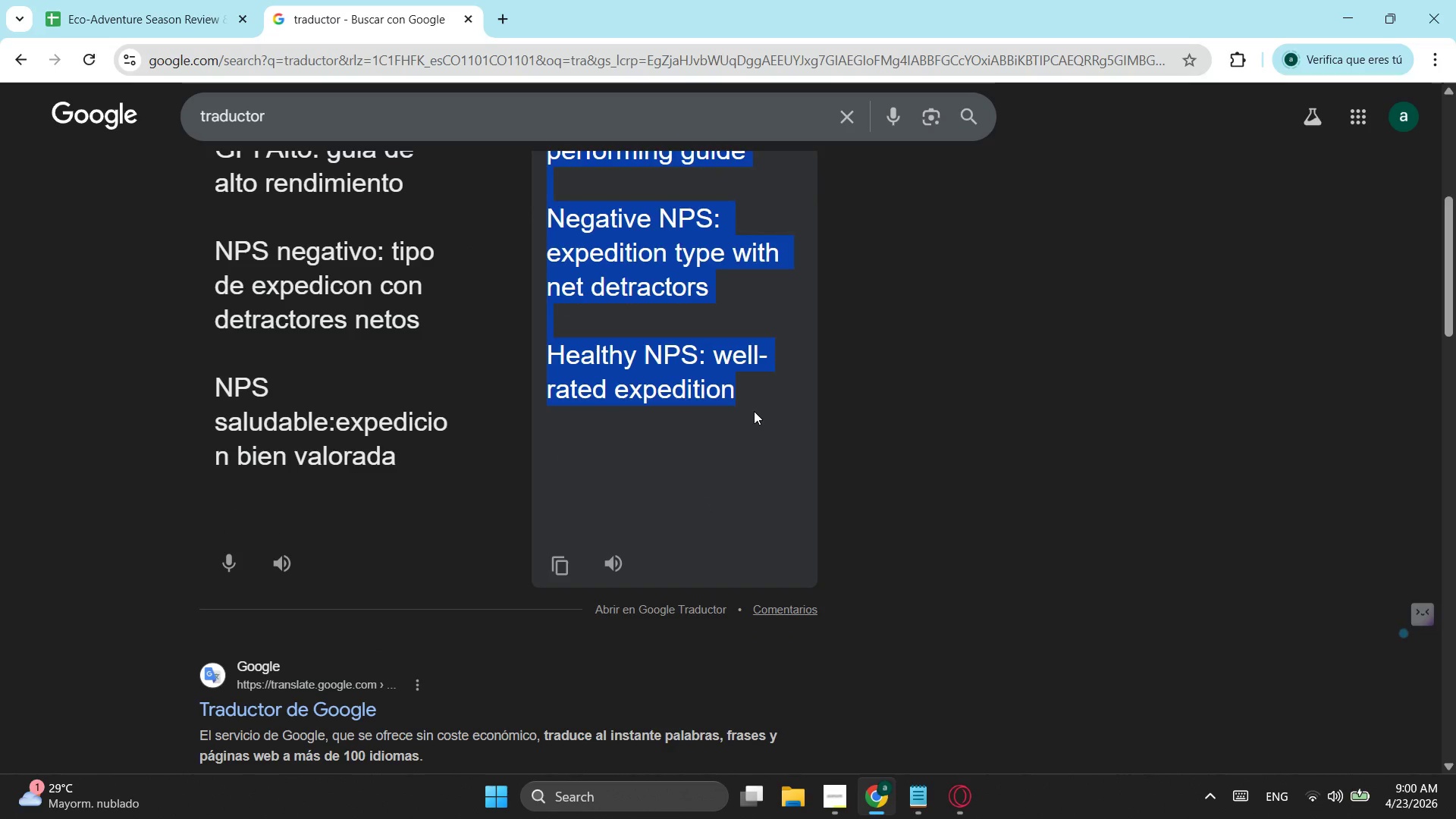 
key(Control+ControlLeft)
 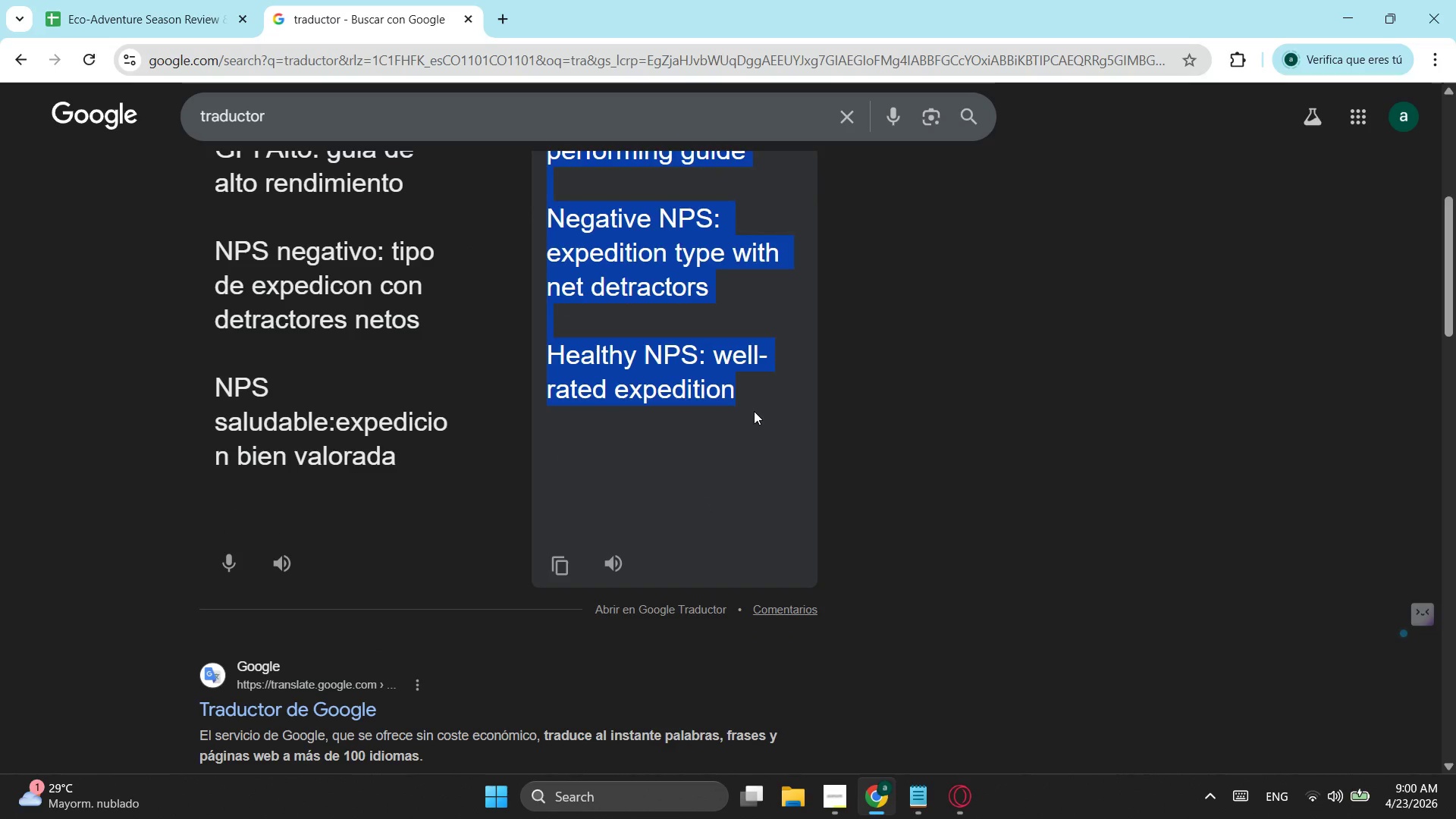 
key(Control+X)
 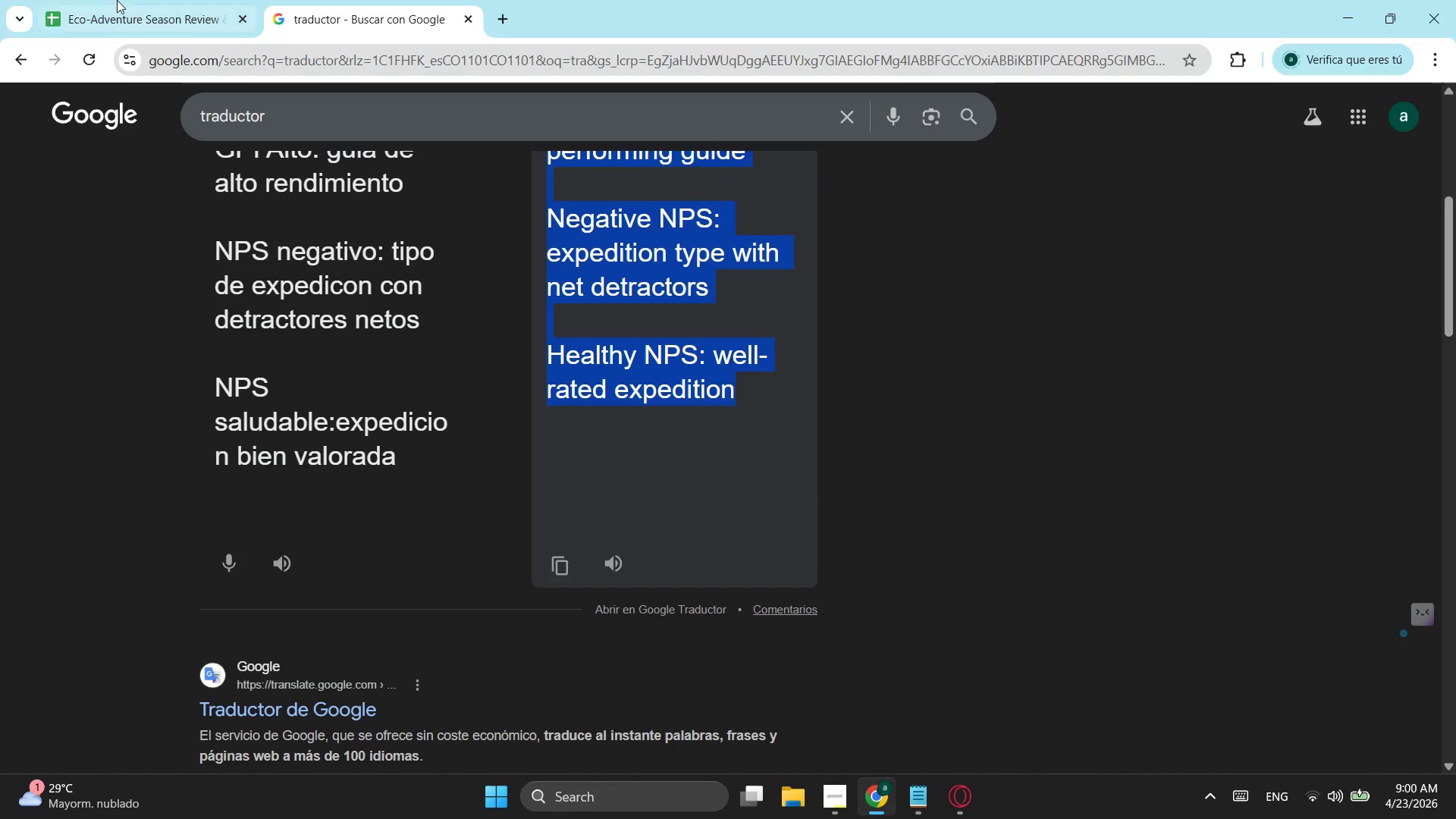 
left_click([116, 0])
 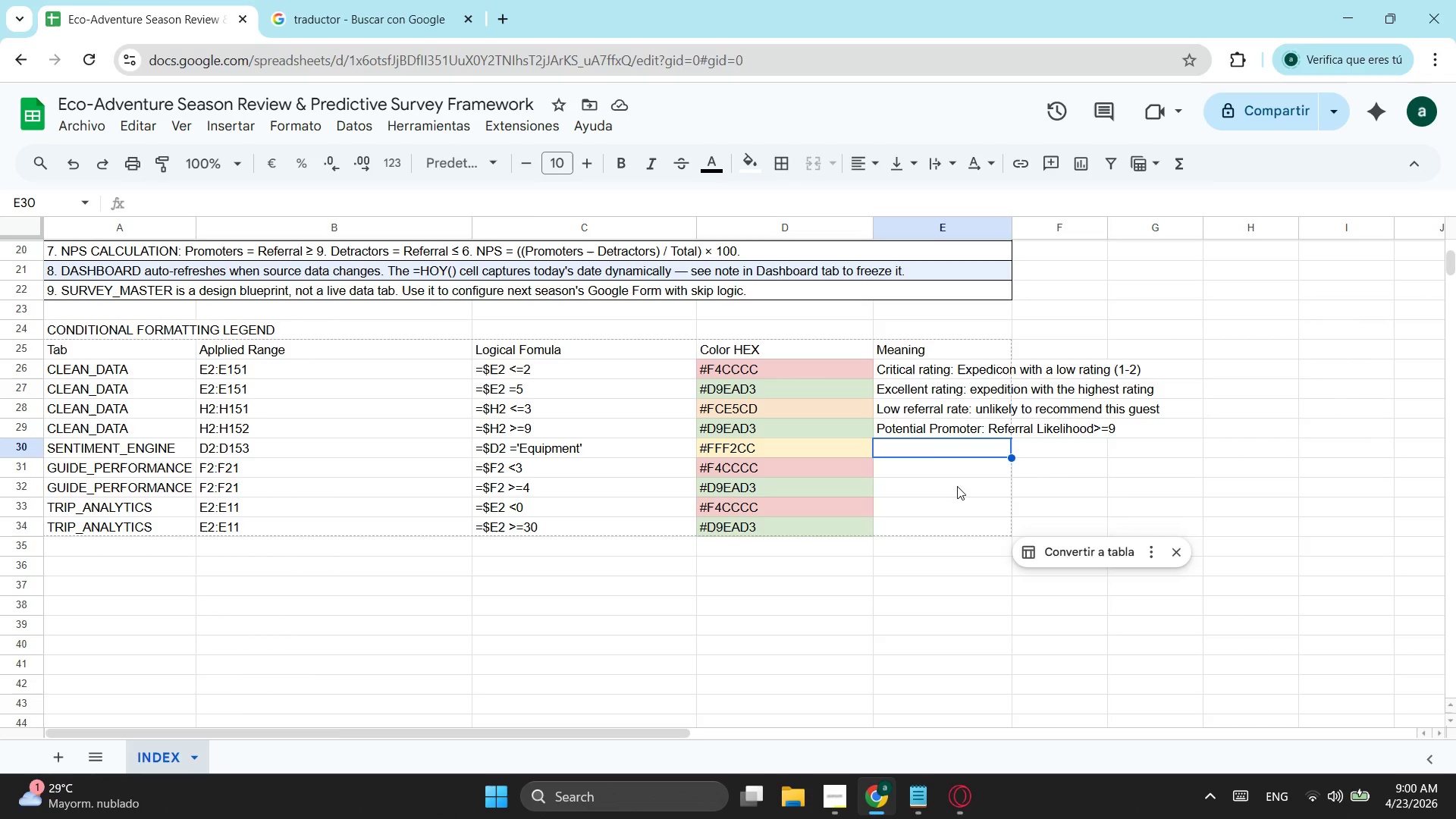 
key(Control+ControlLeft)
 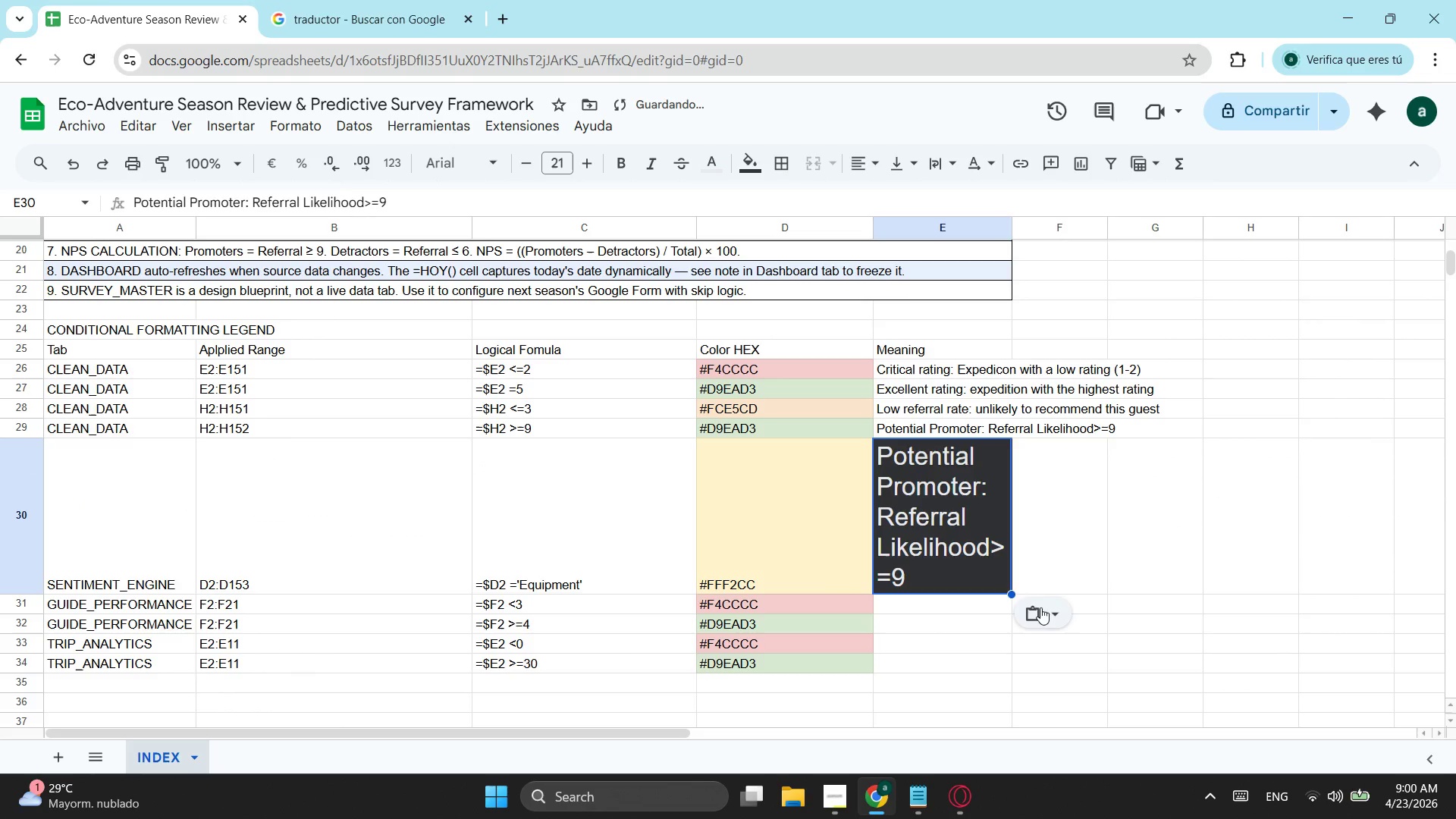 
left_click([362, 0])
 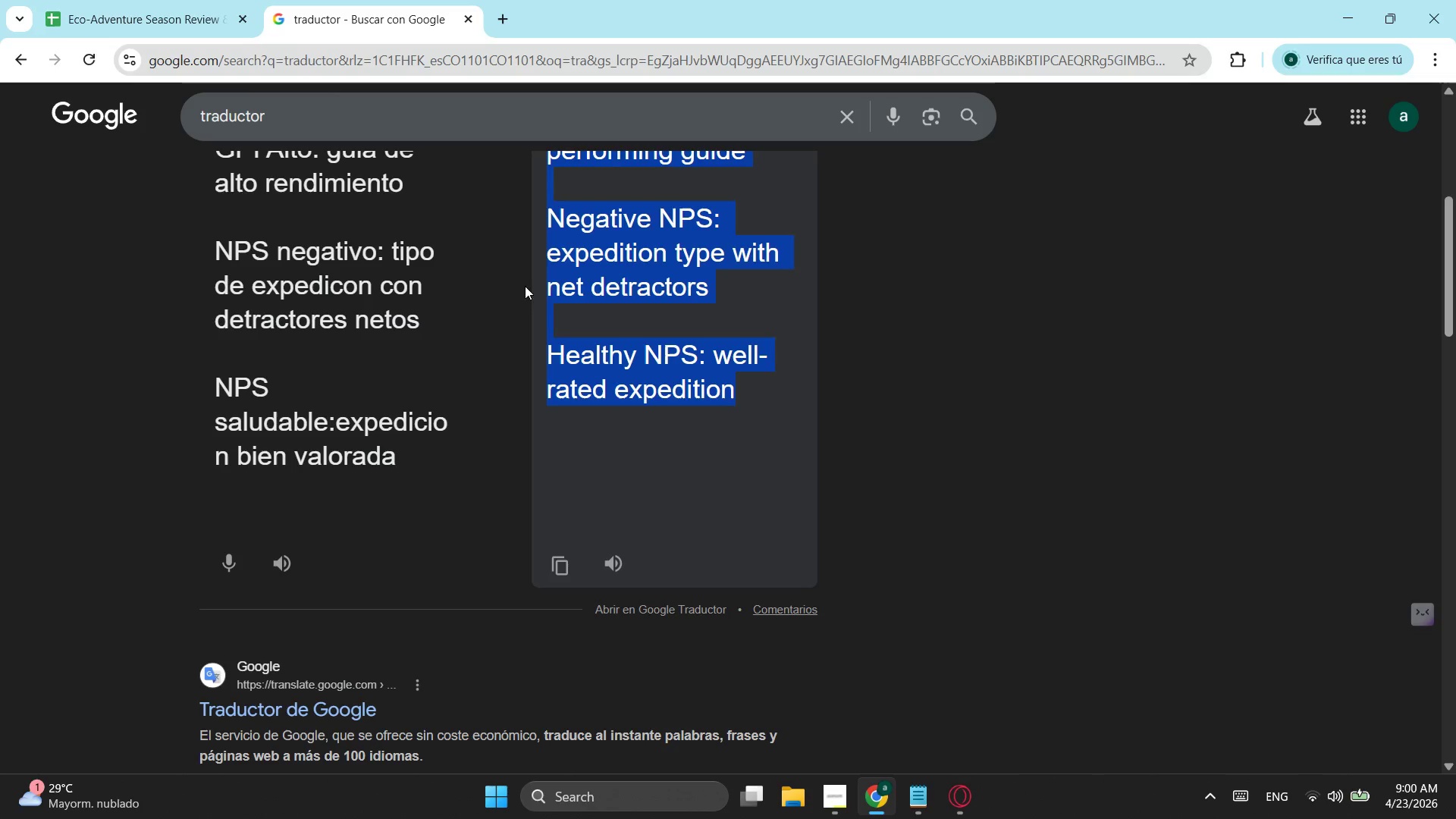 
right_click([604, 257])
 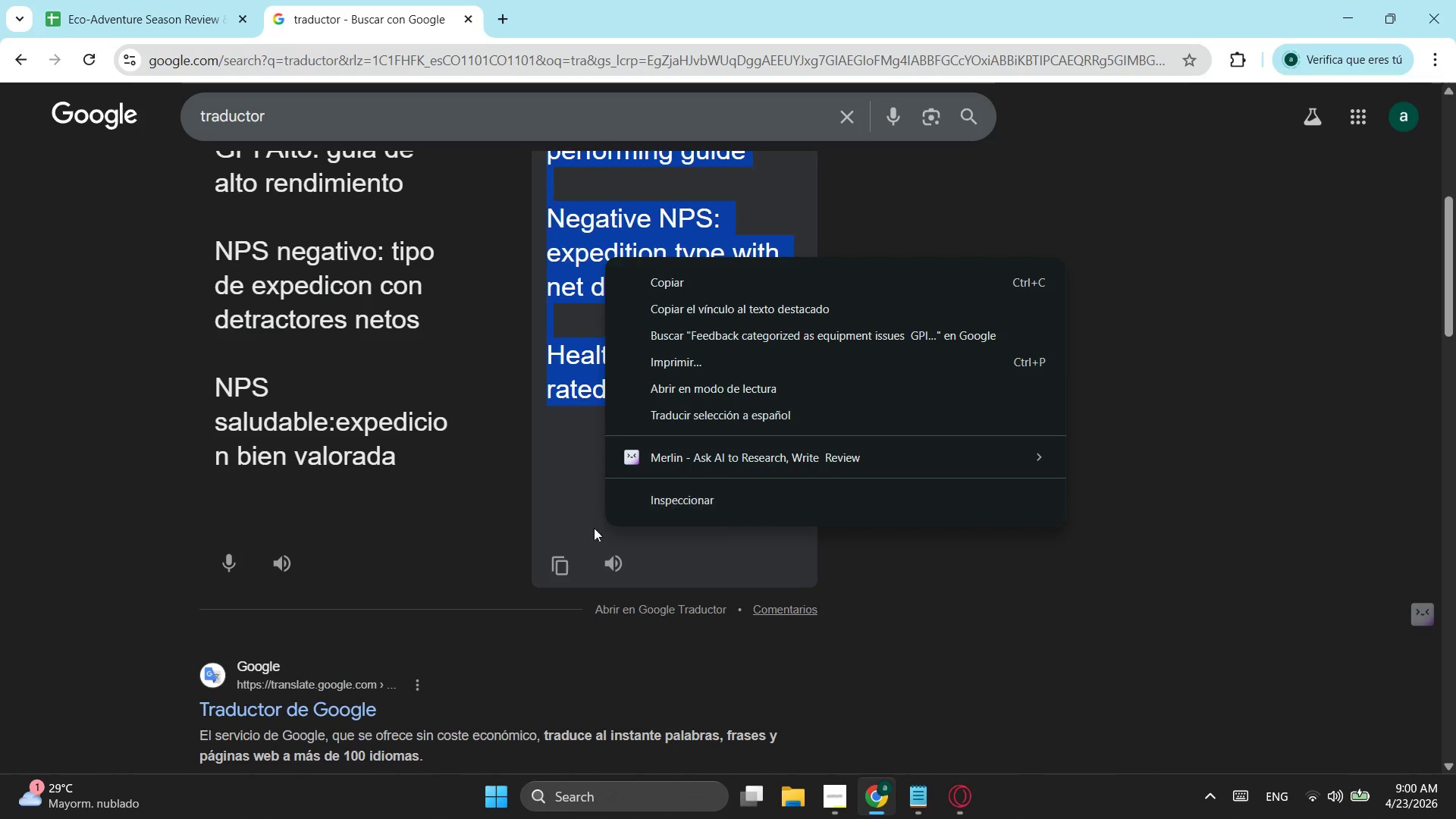 
left_click([565, 558])
 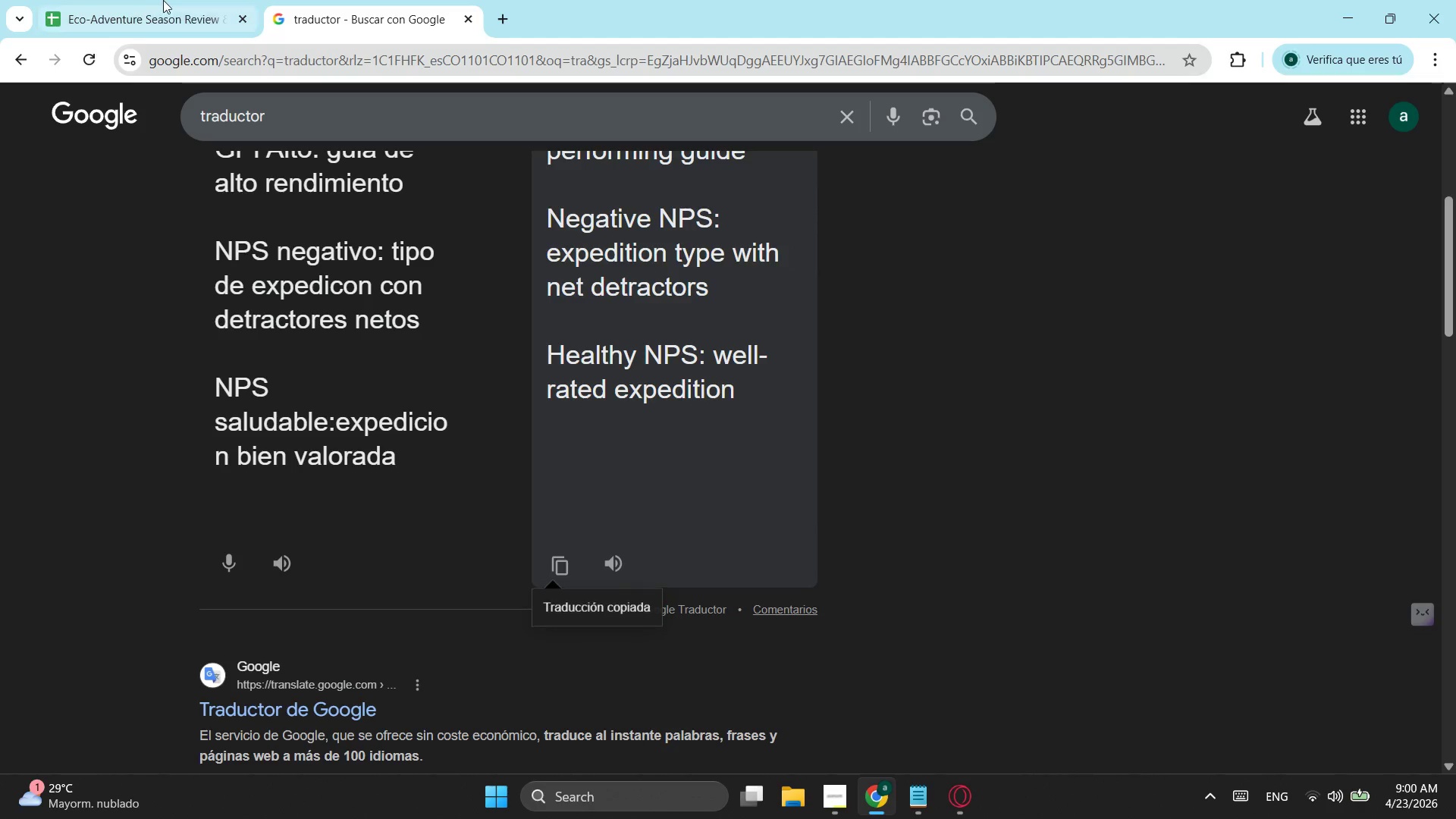 
left_click([174, 0])
 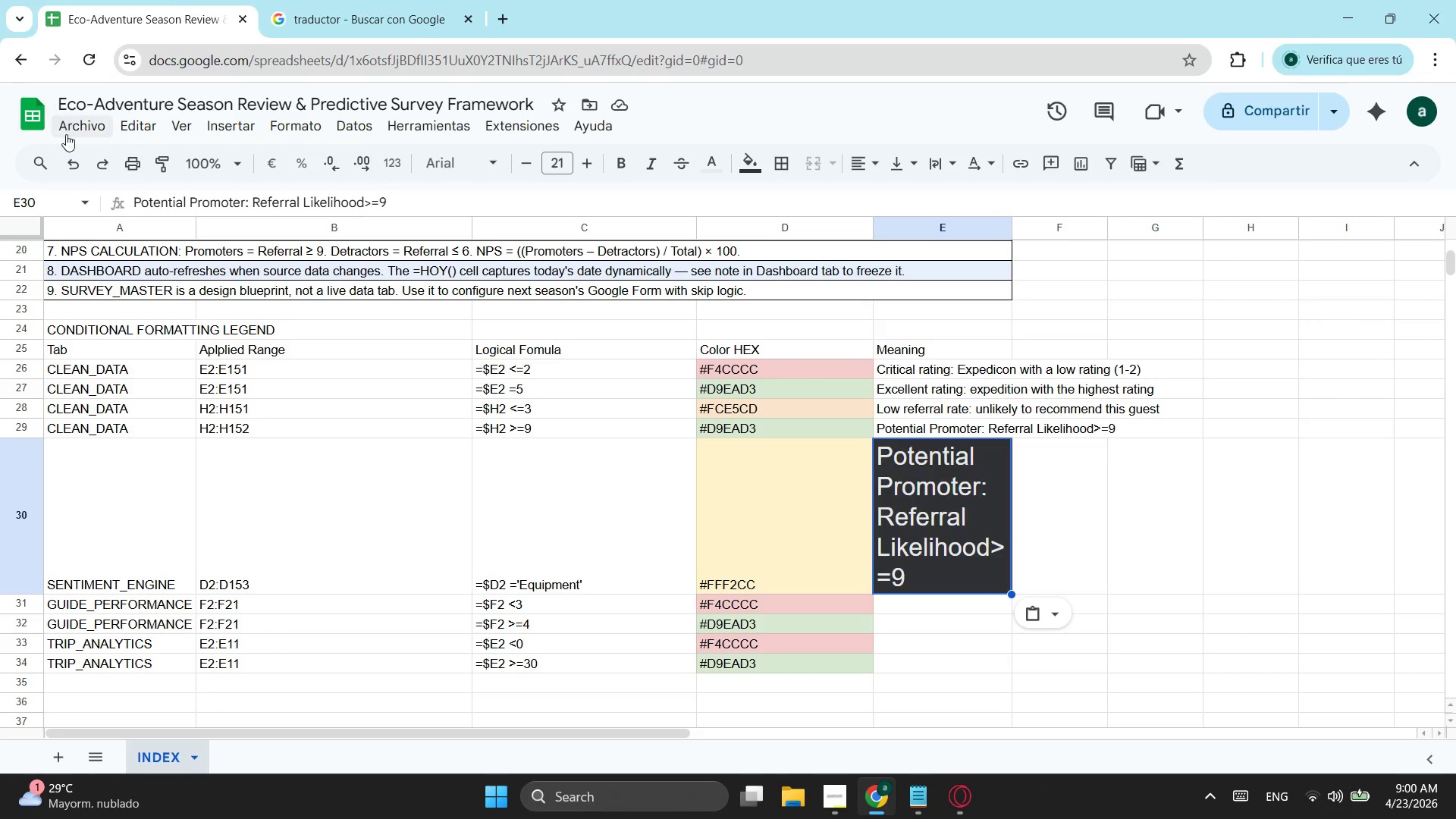 
left_click([64, 170])
 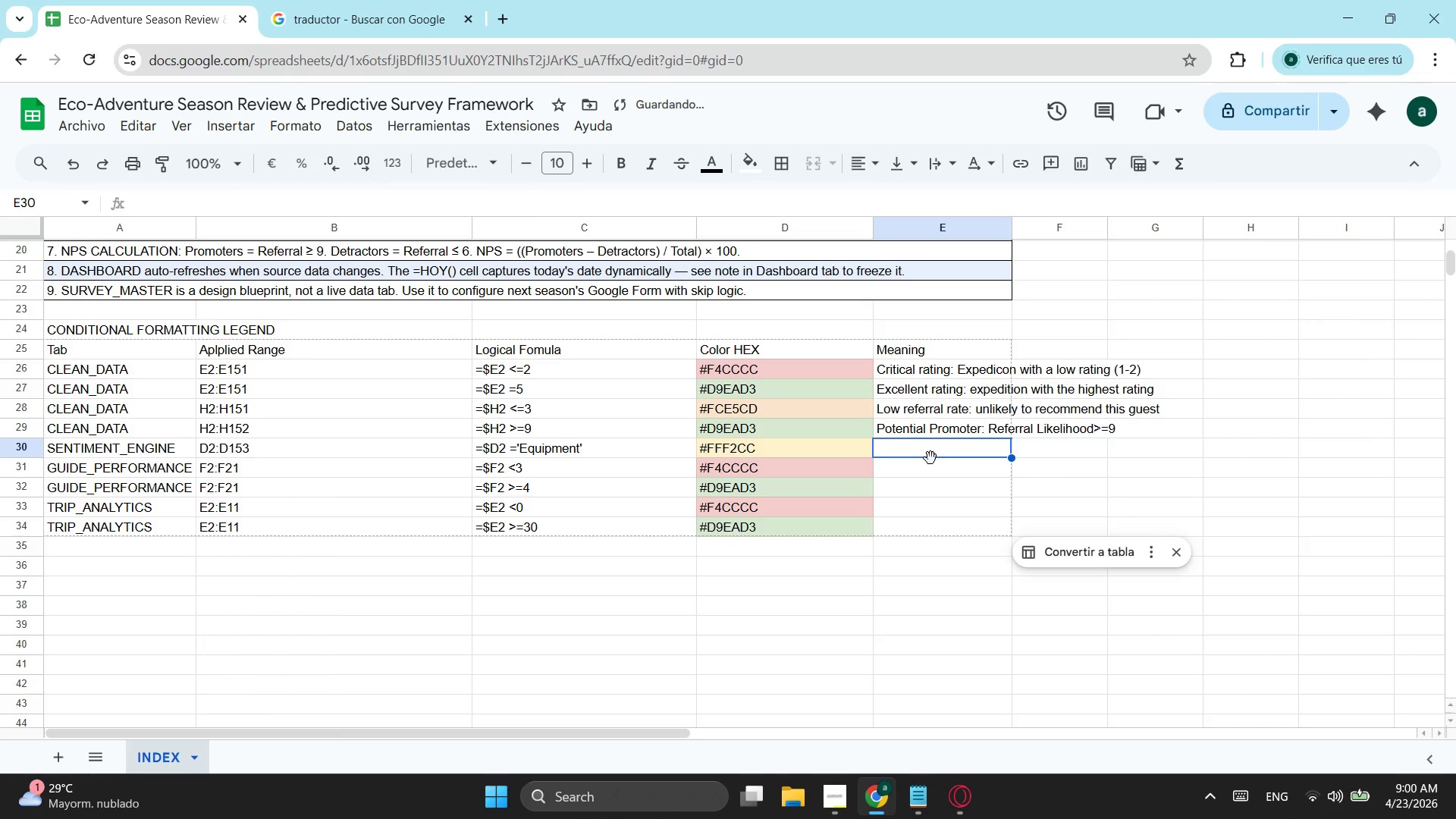 
right_click([918, 447])
 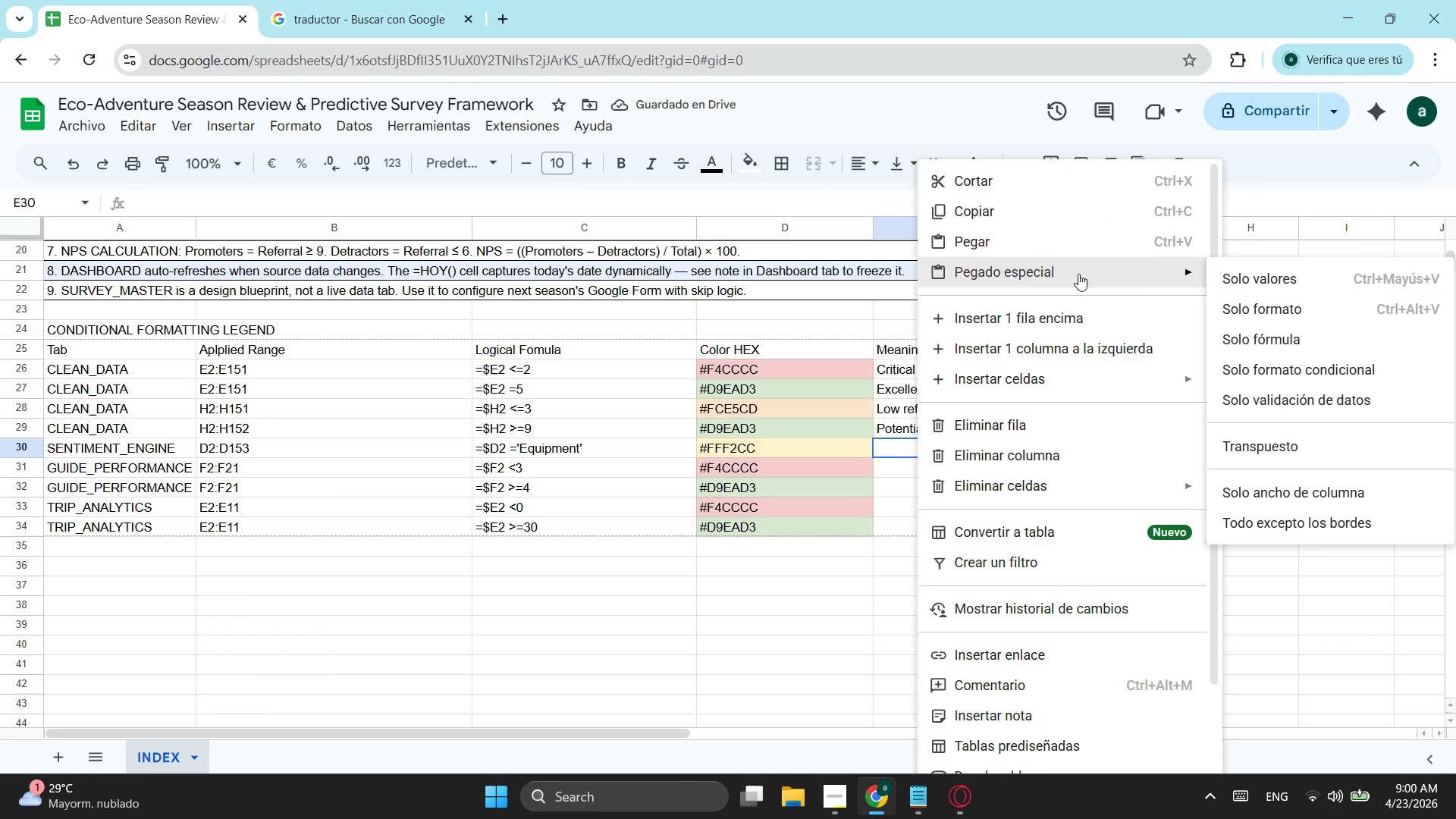 
left_click([1273, 273])
 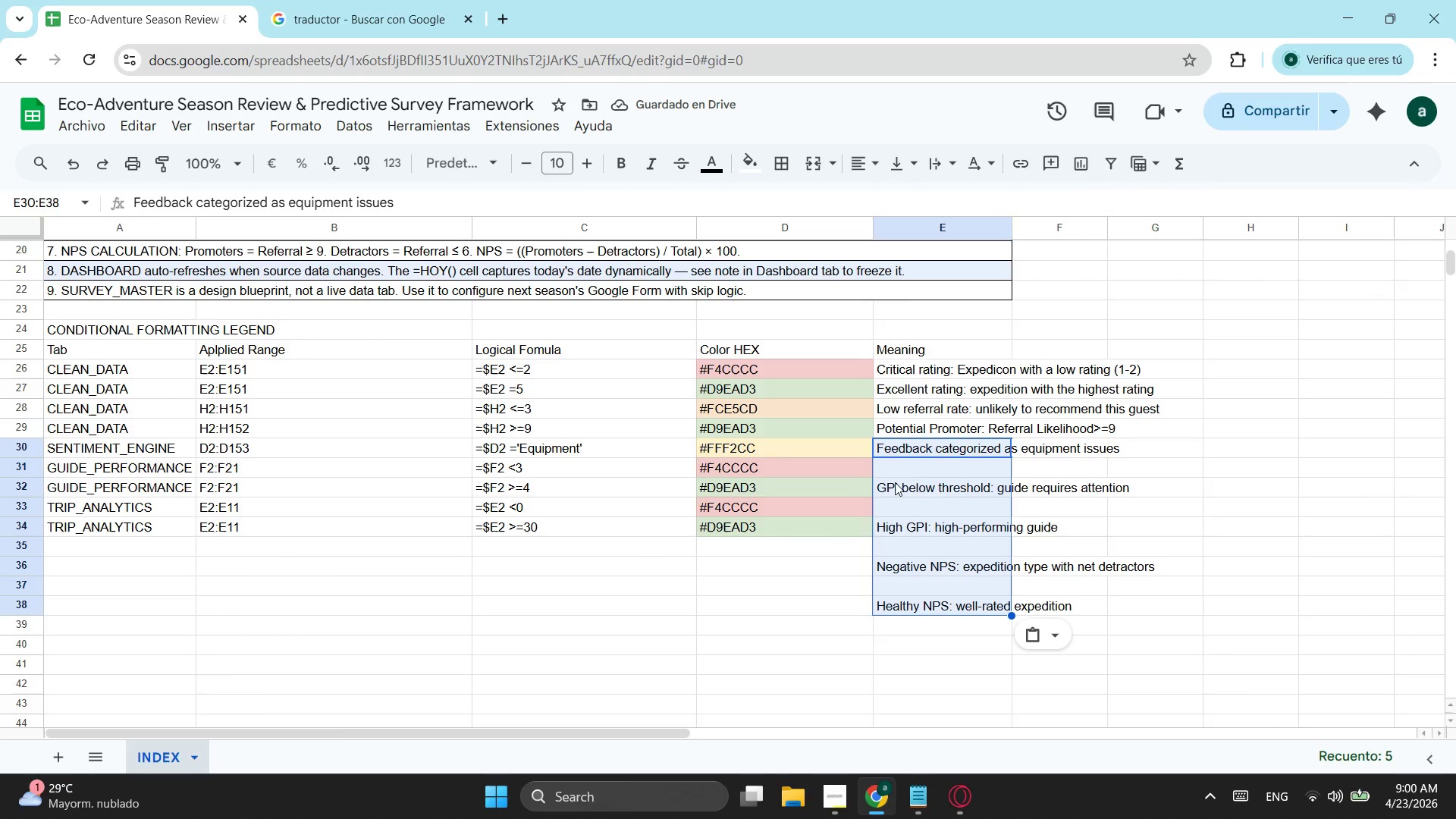 
left_click_drag(start_coordinate=[882, 480], to_coordinate=[1003, 507])
 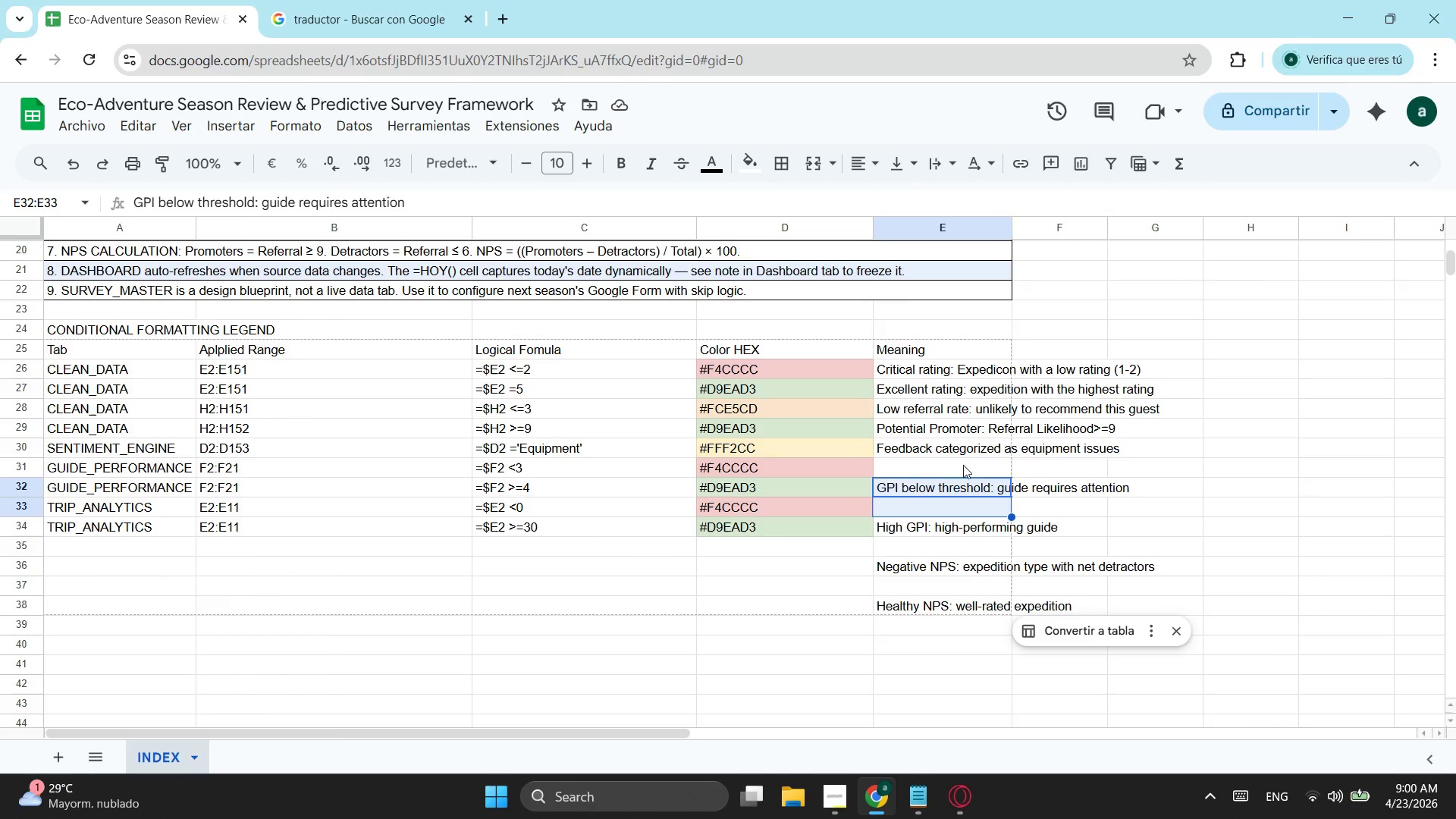 
left_click([959, 446])
 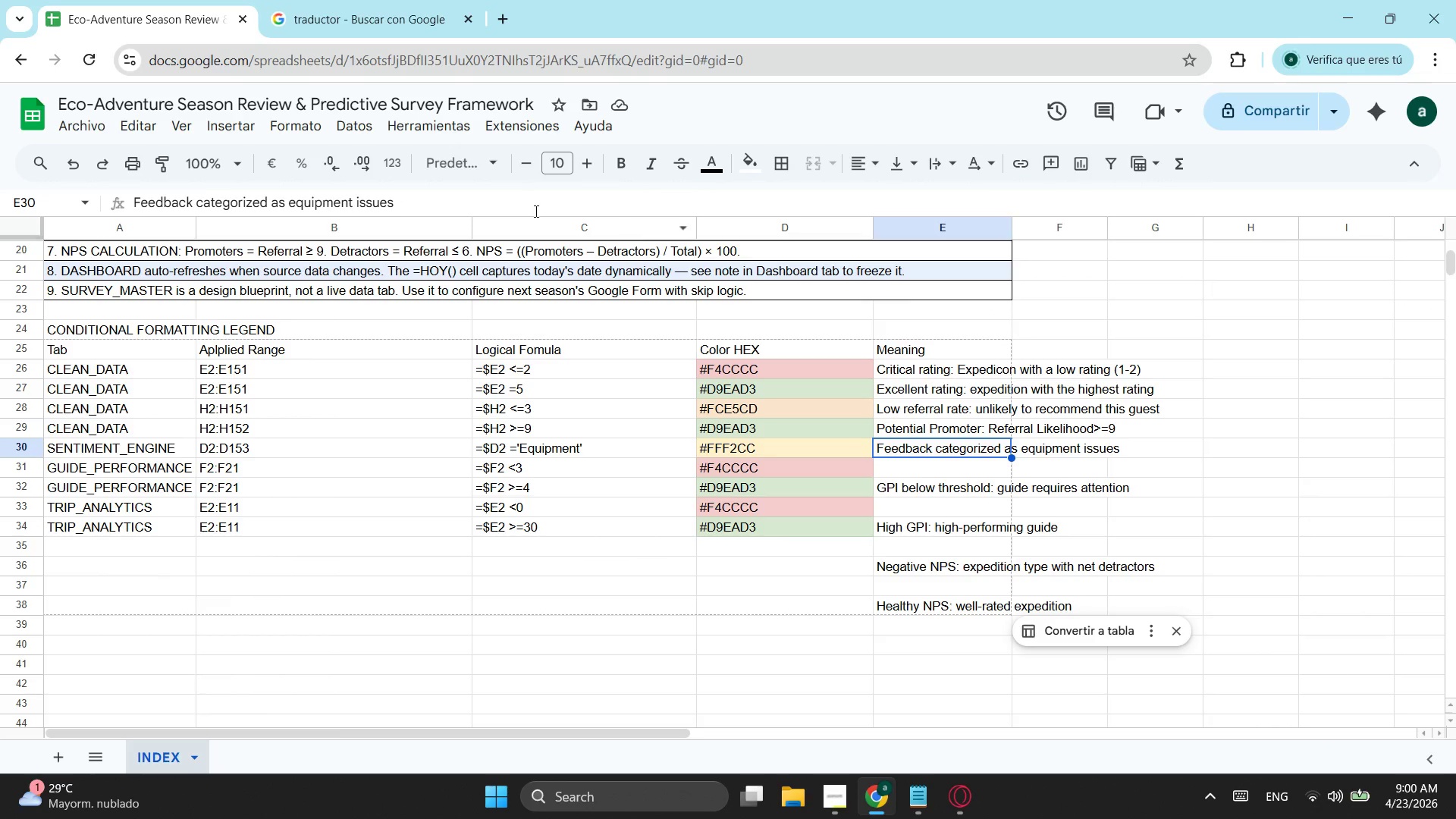 
left_click([535, 210])
 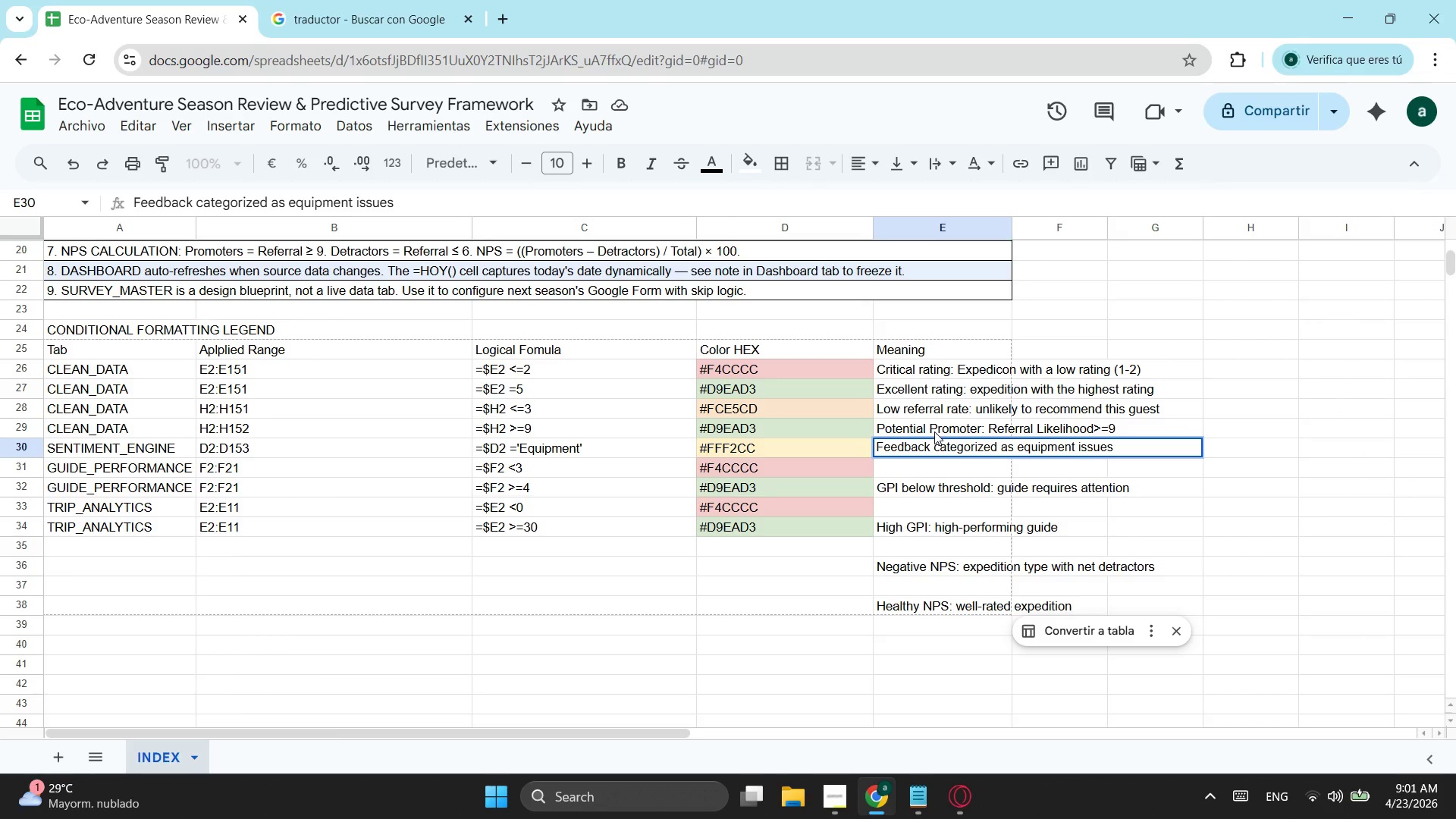 
wait(6.94)
 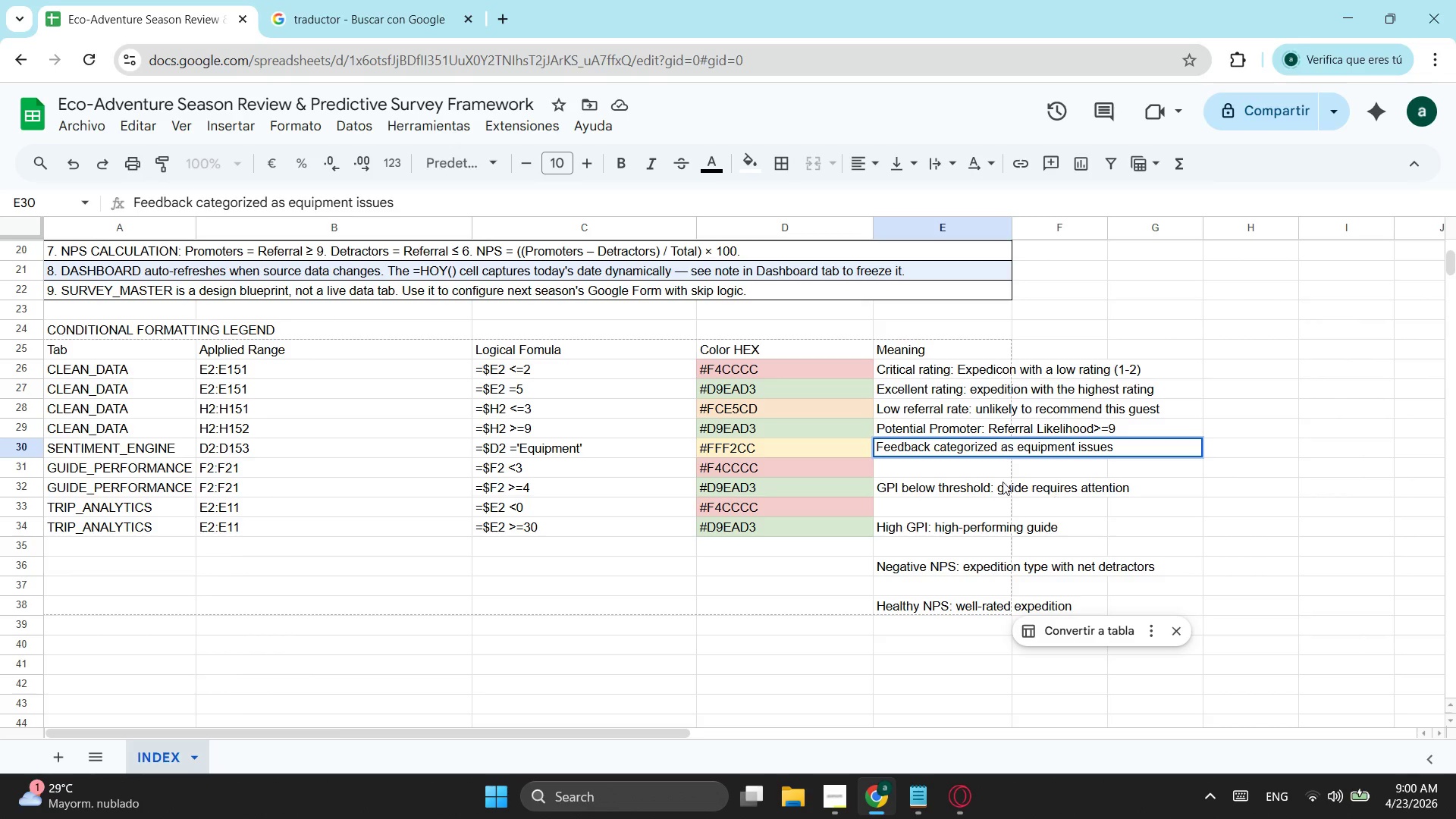 
key(Enter)
 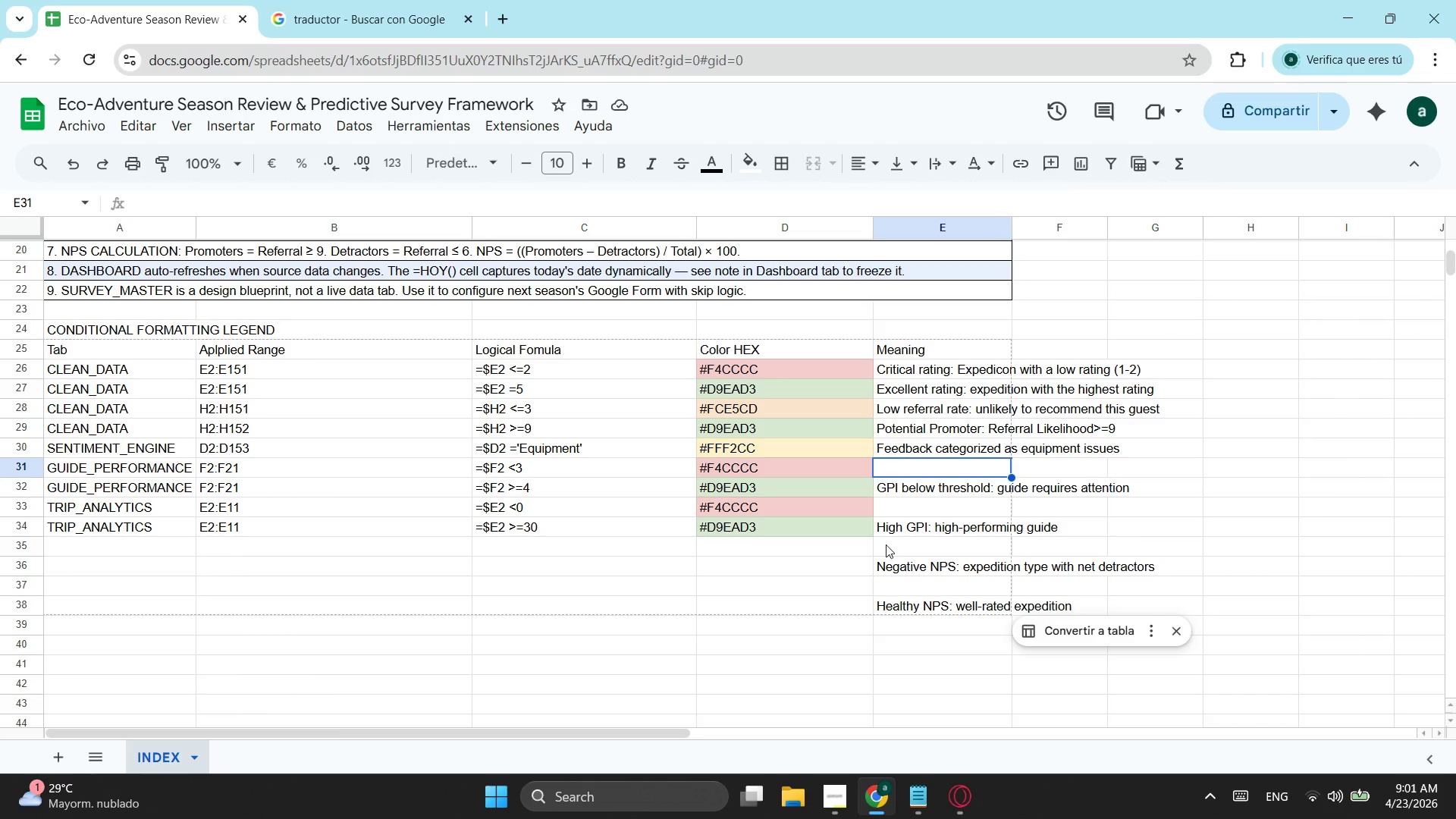 
left_click([935, 450])
 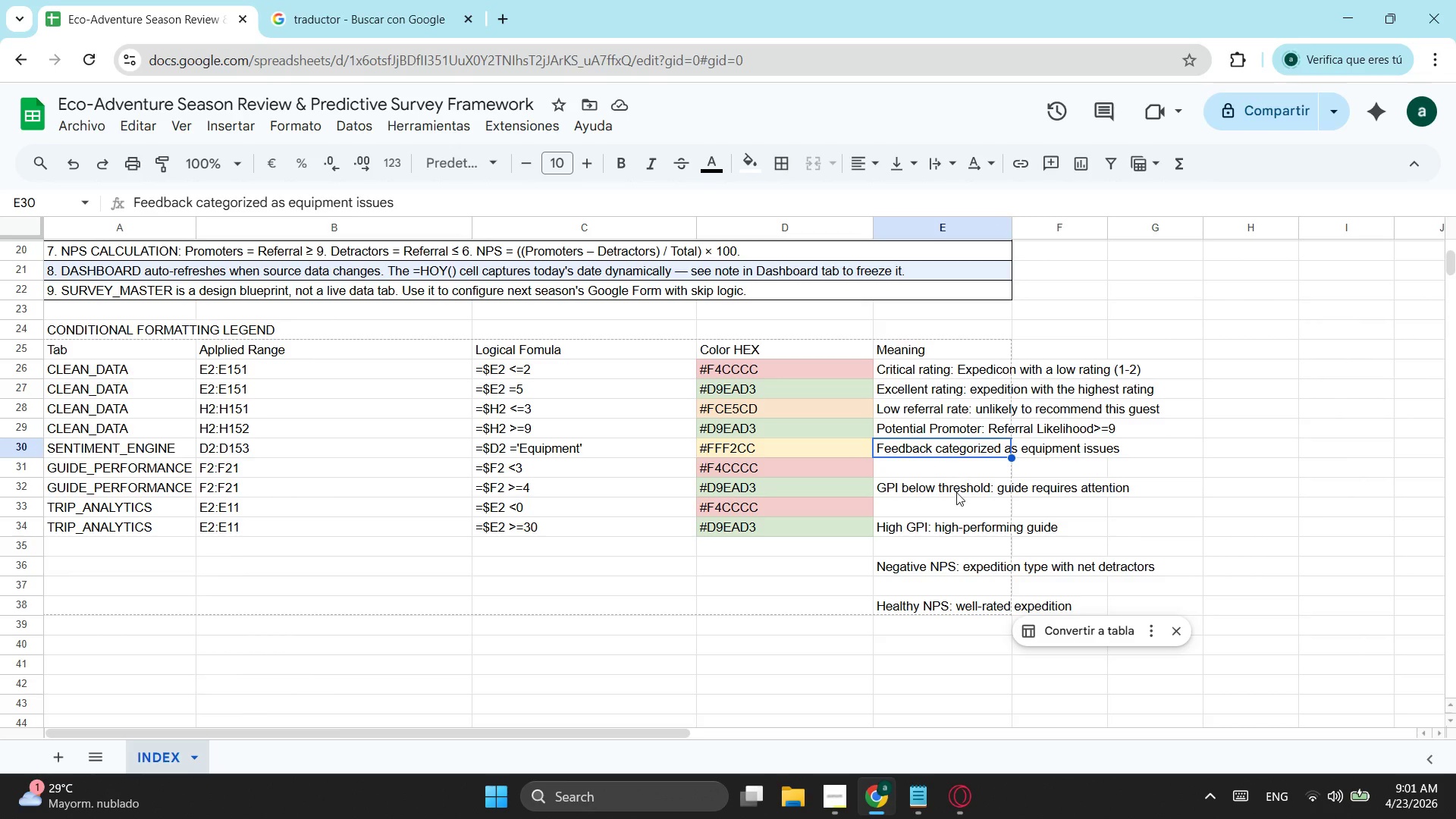 
left_click([956, 492])
 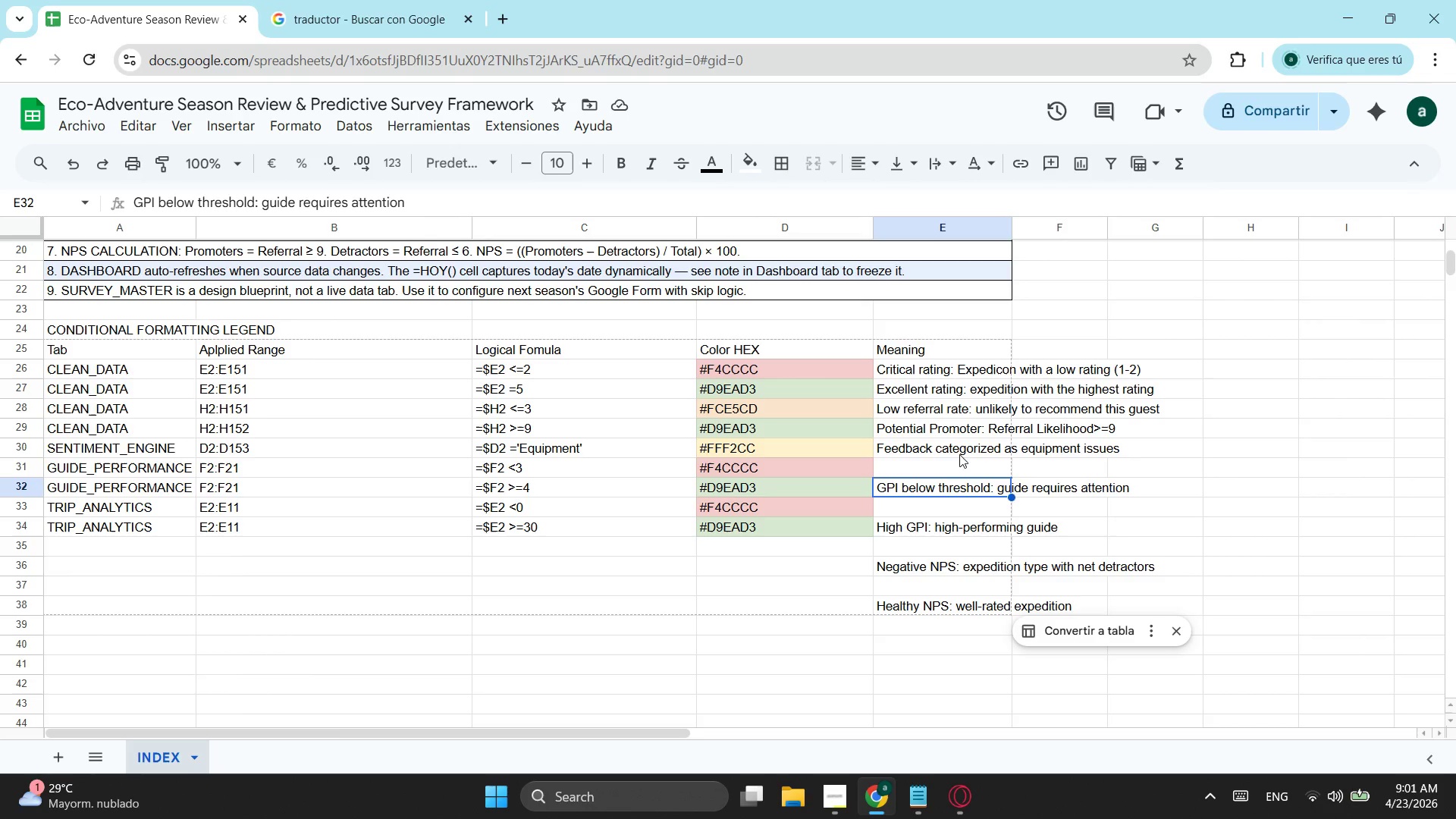 
key(Control+X)
 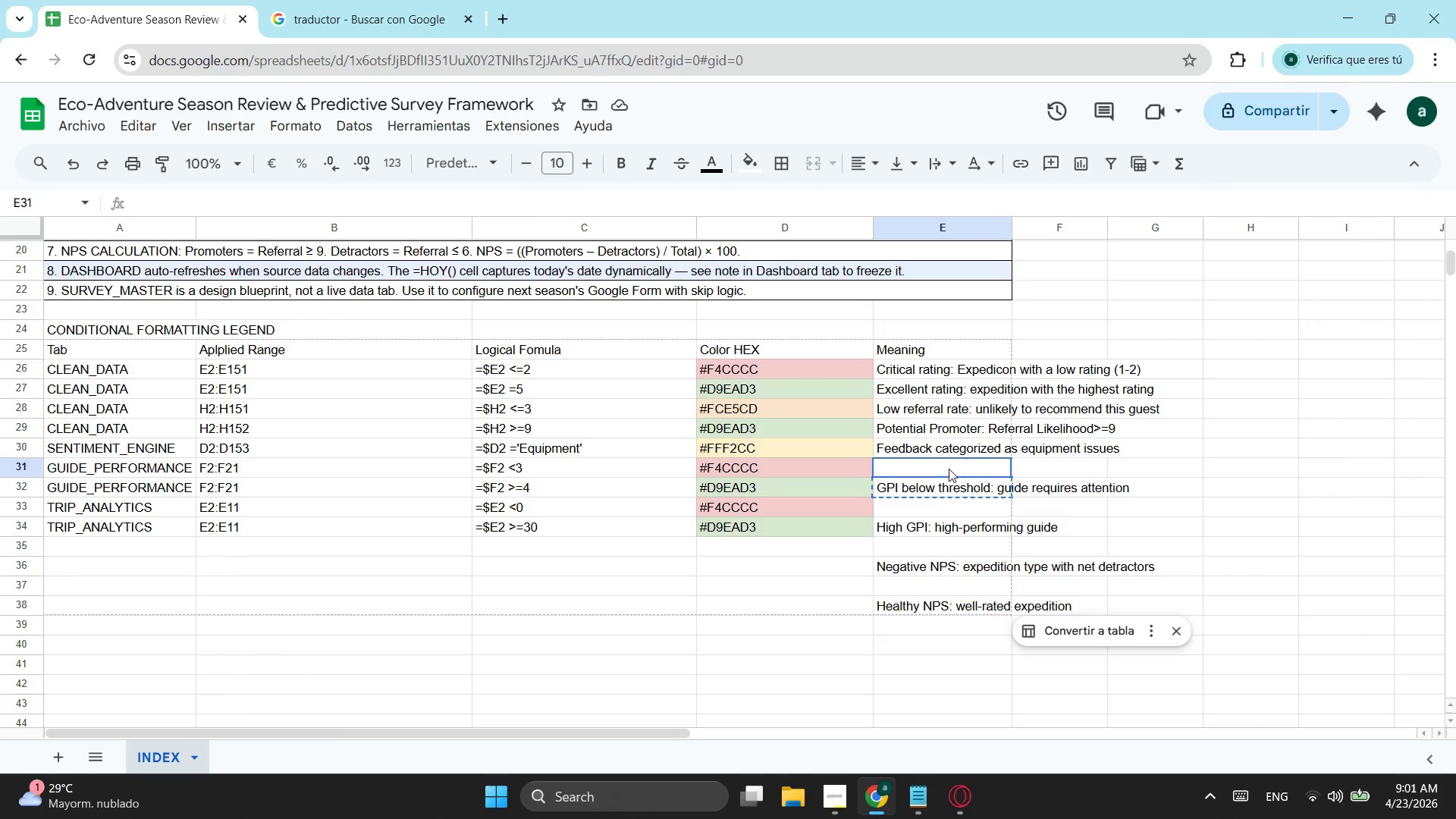 
left_click([949, 469])
 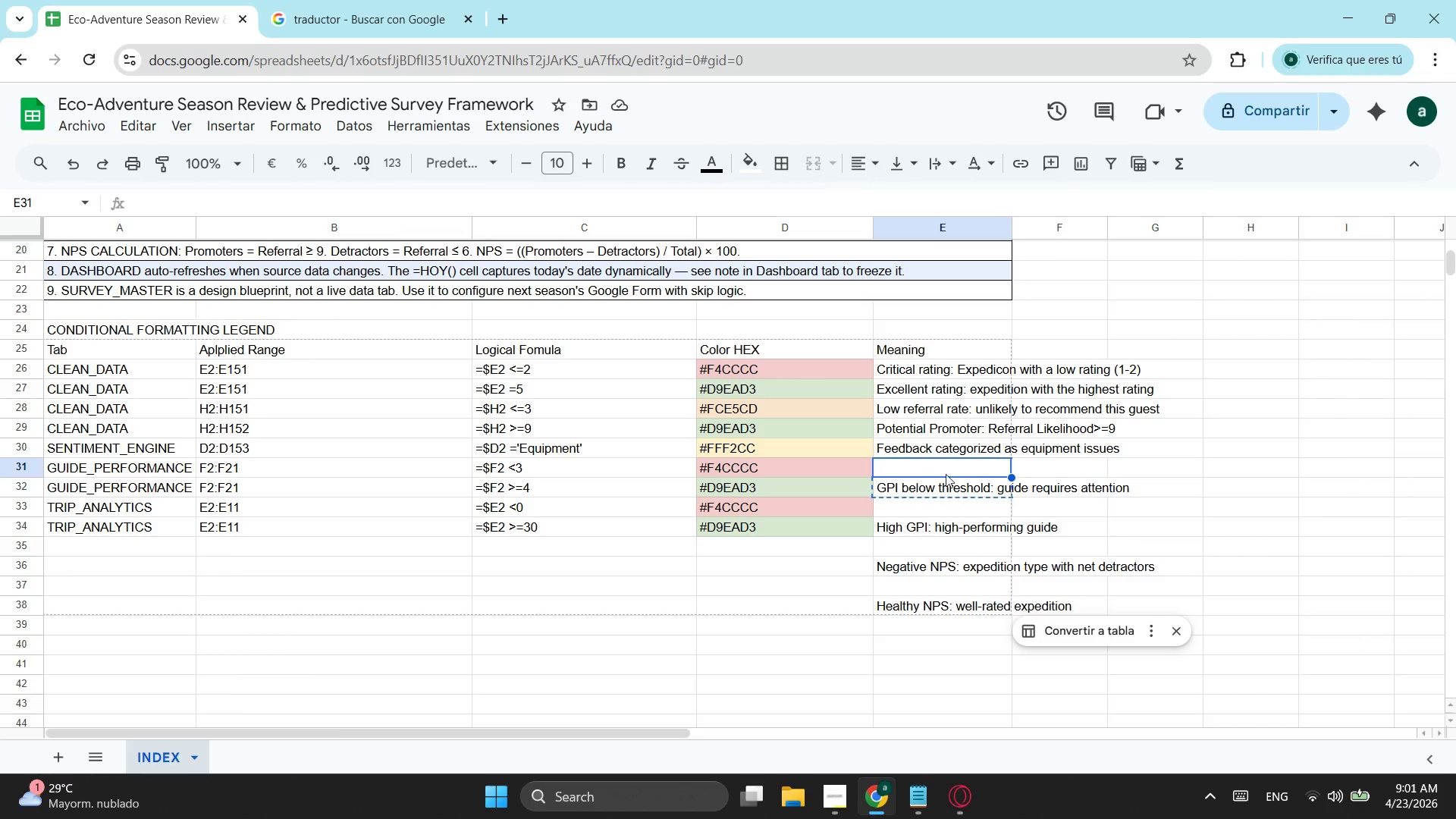 
key(Control+ControlLeft)
 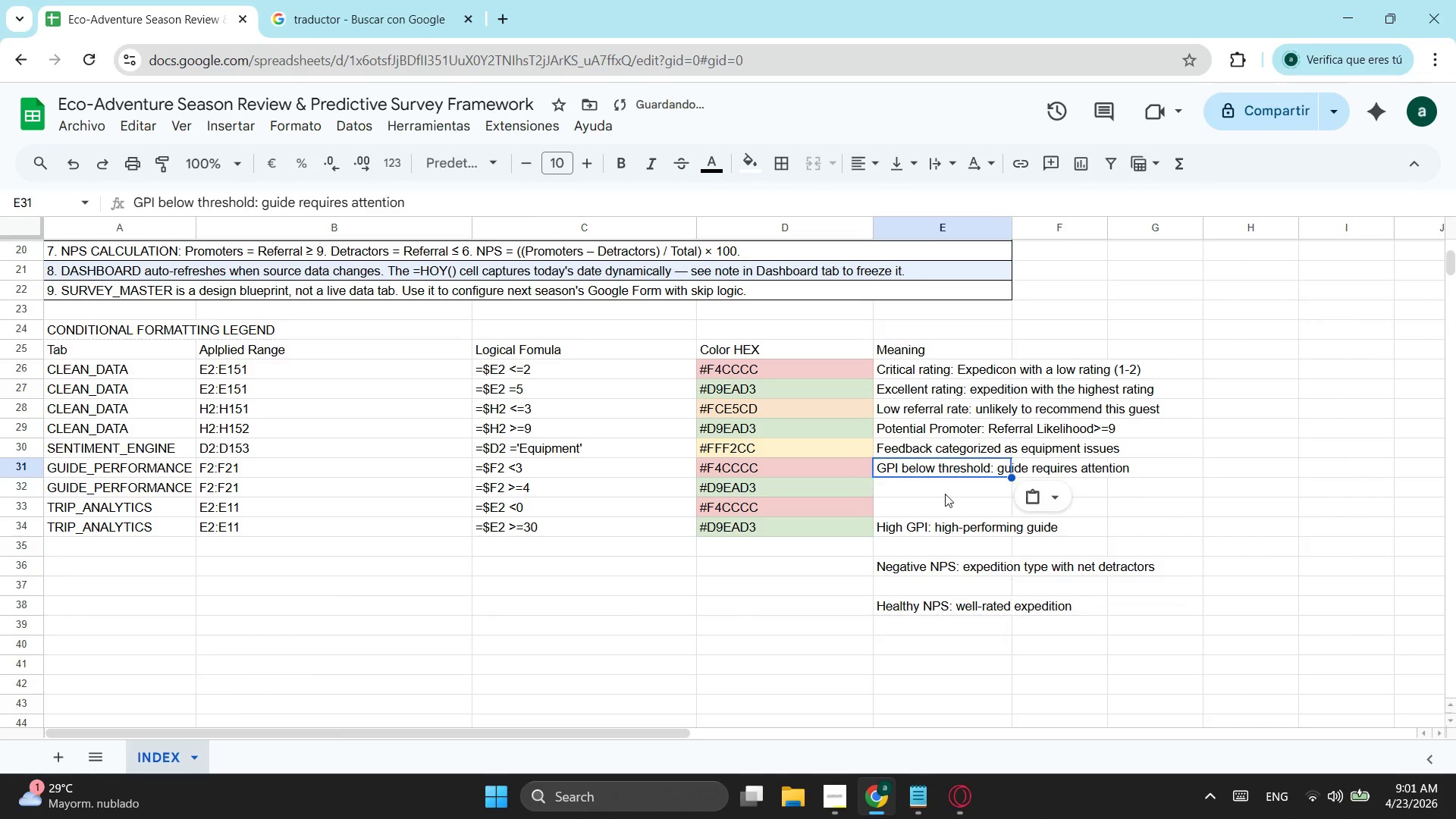 
key(Control+V)
 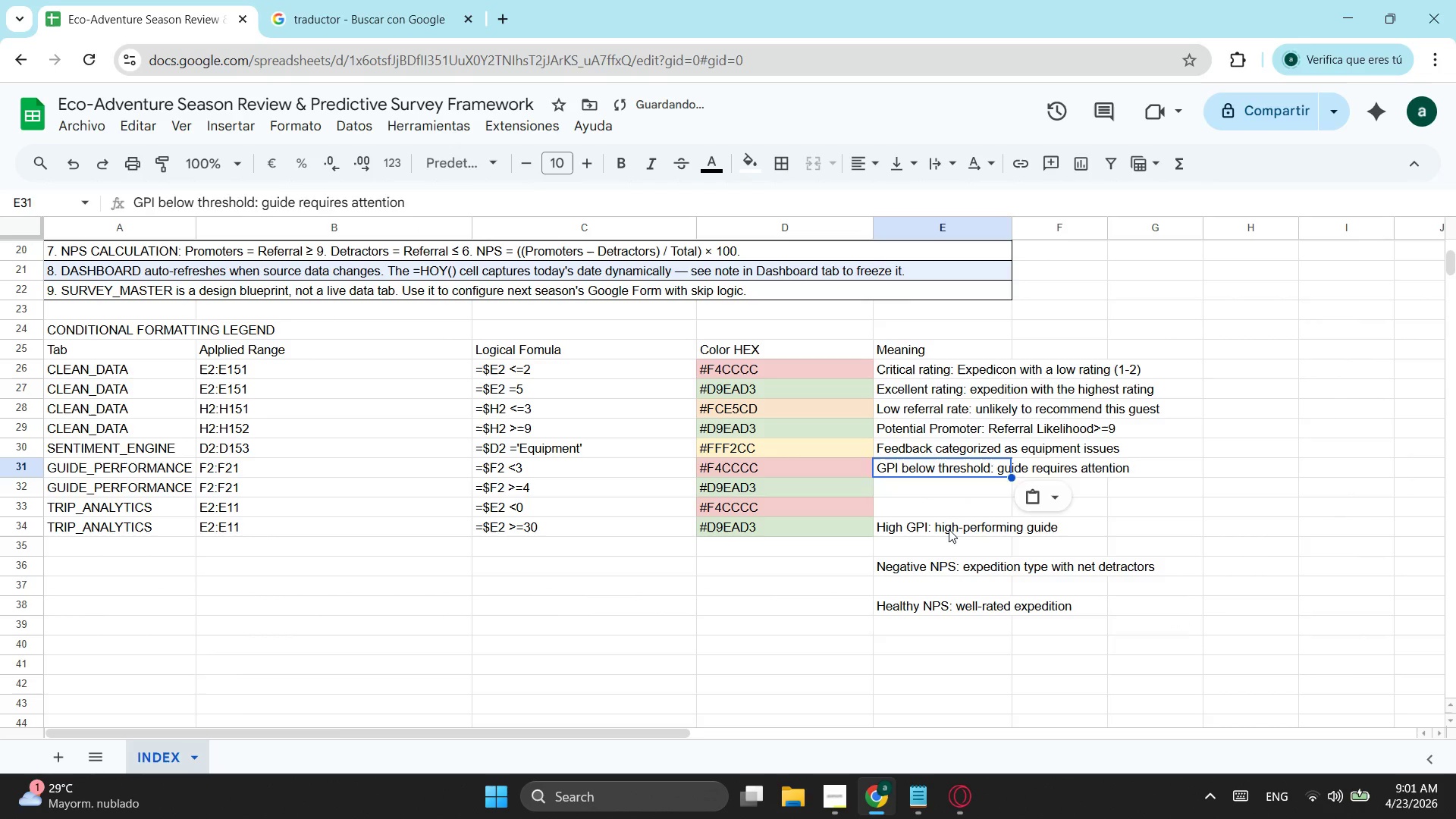 
left_click([949, 529])
 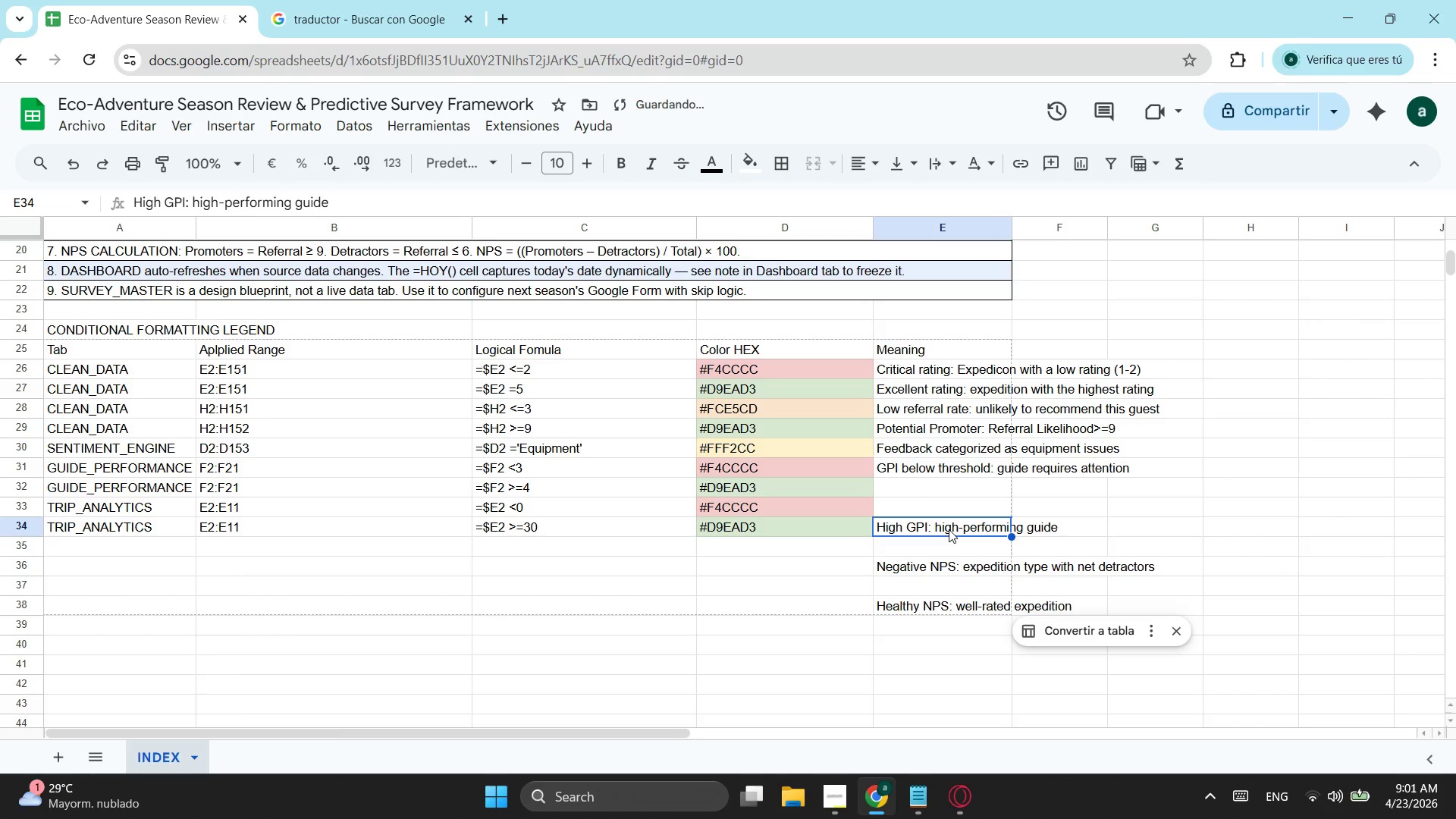 
key(Control+X)
 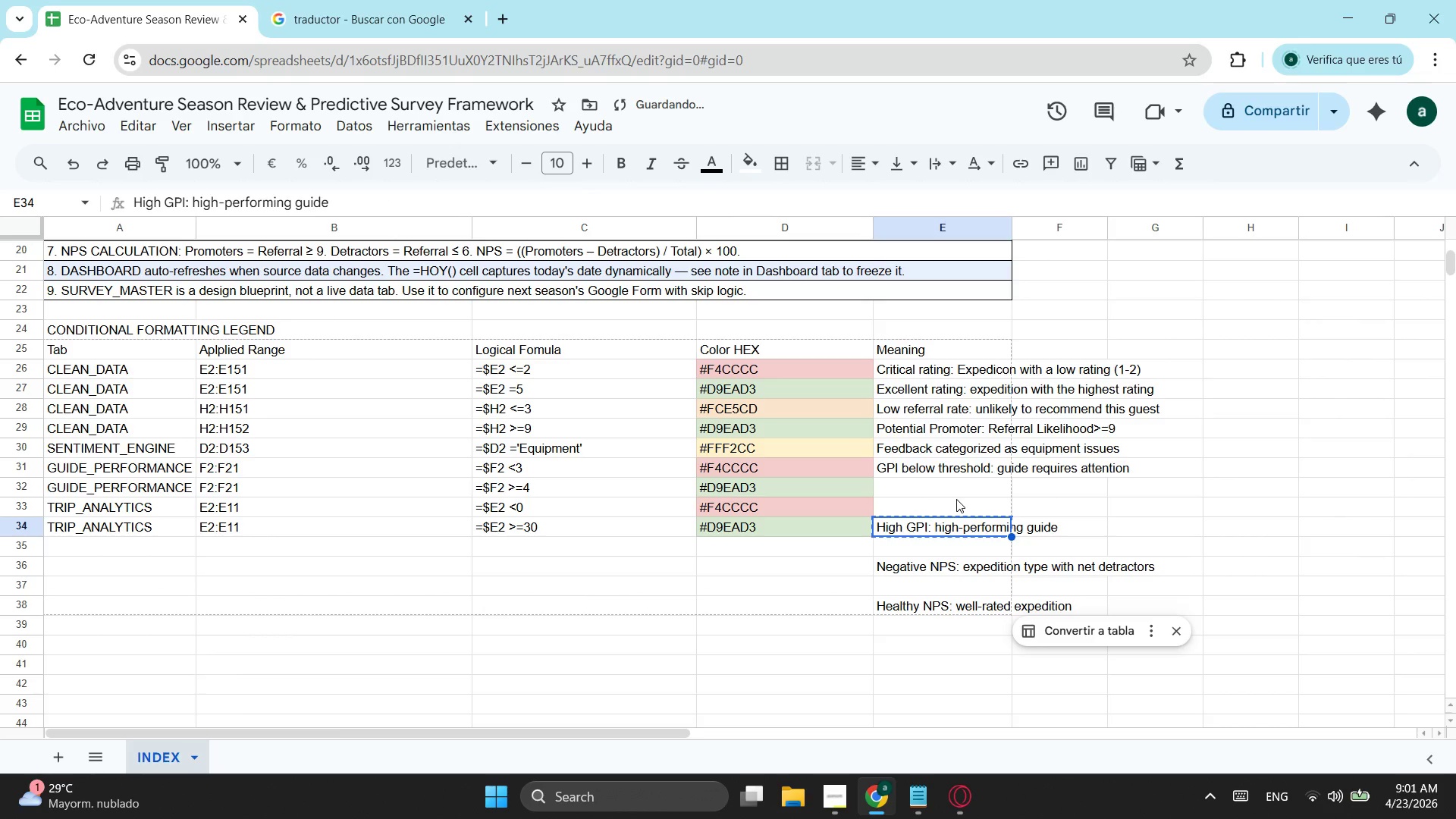 
left_click([956, 499])
 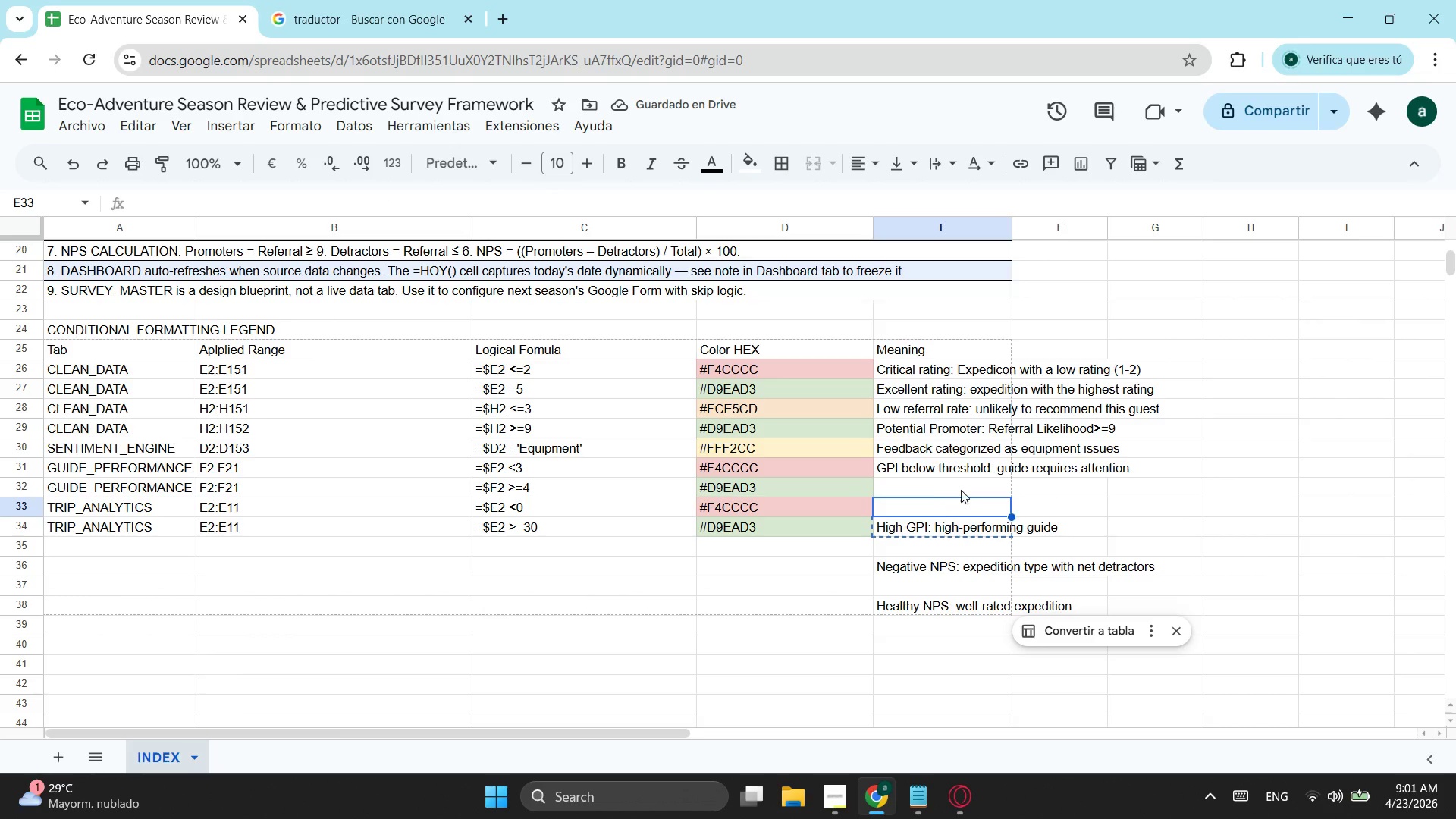 
left_click([961, 489])
 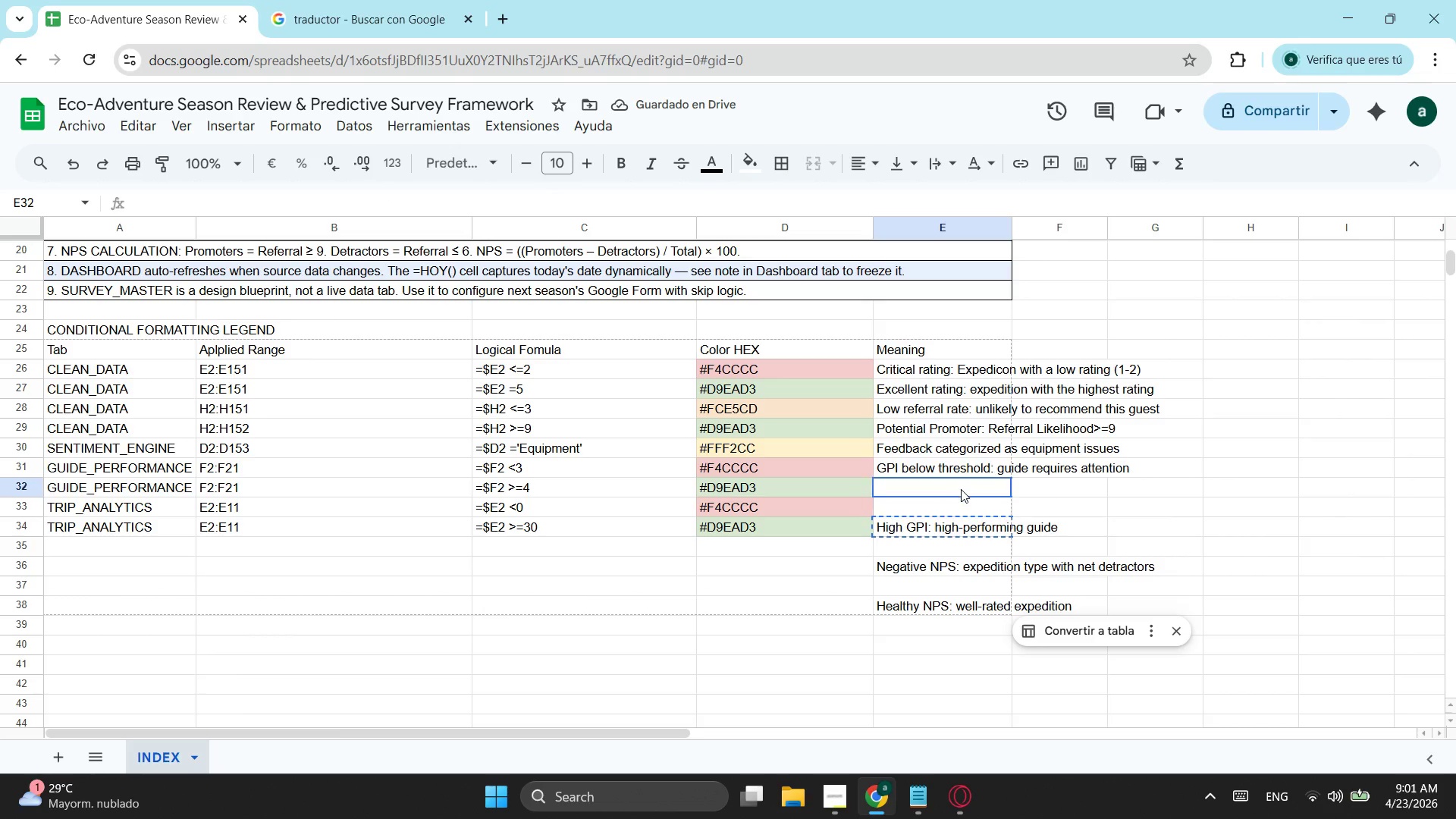 
key(Control+ControlLeft)
 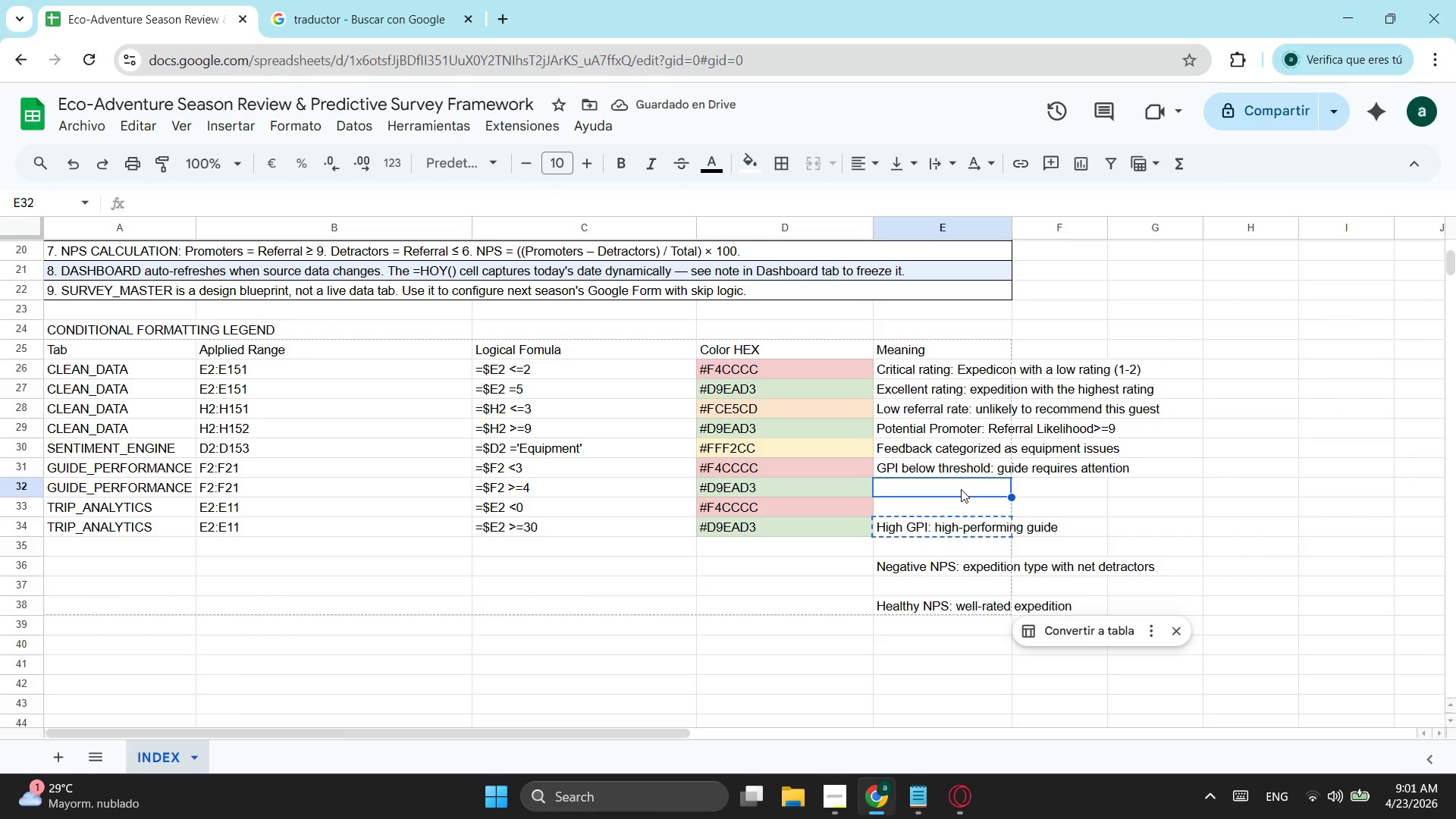 
key(Control+V)
 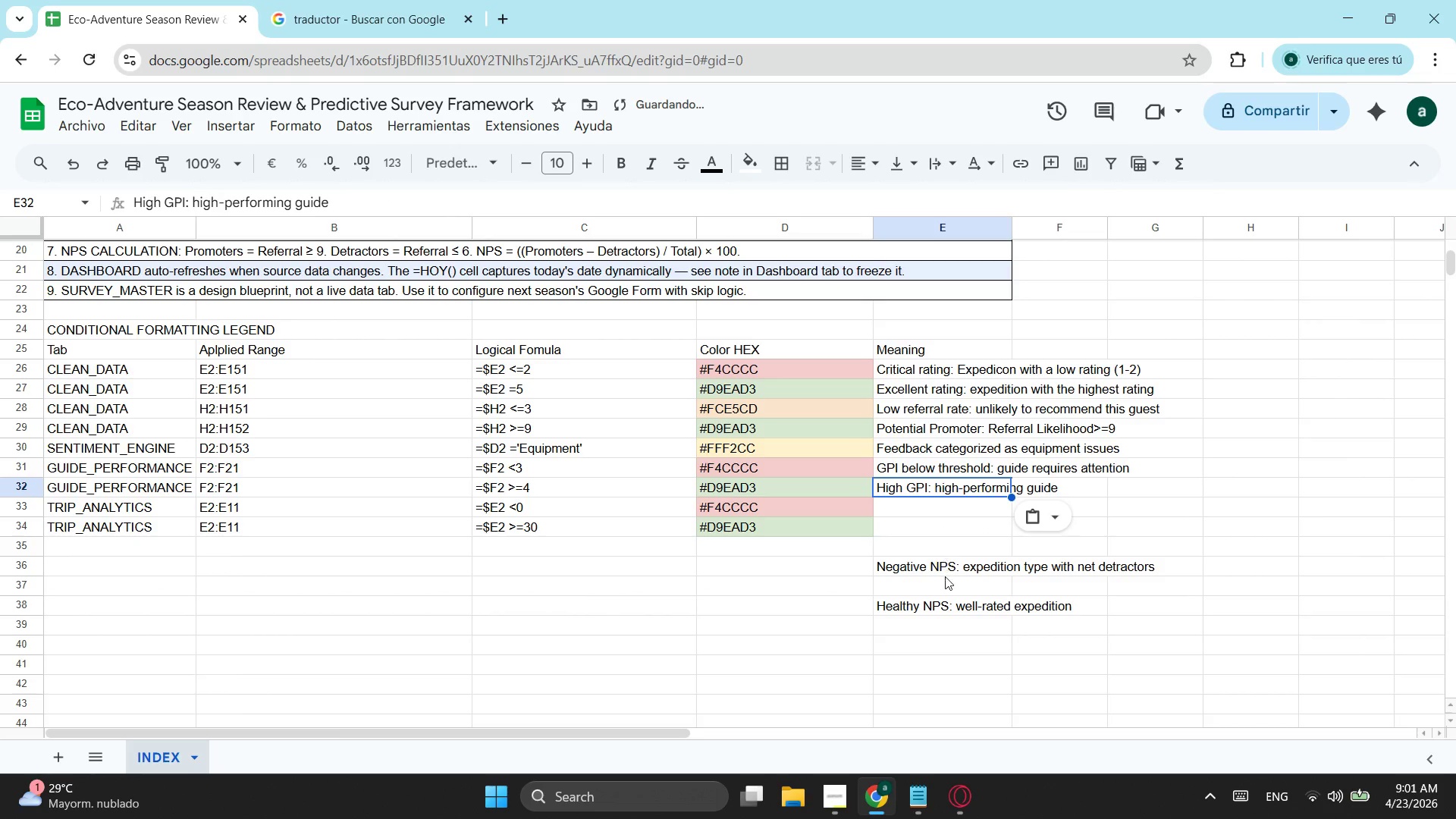 
left_click([945, 576])
 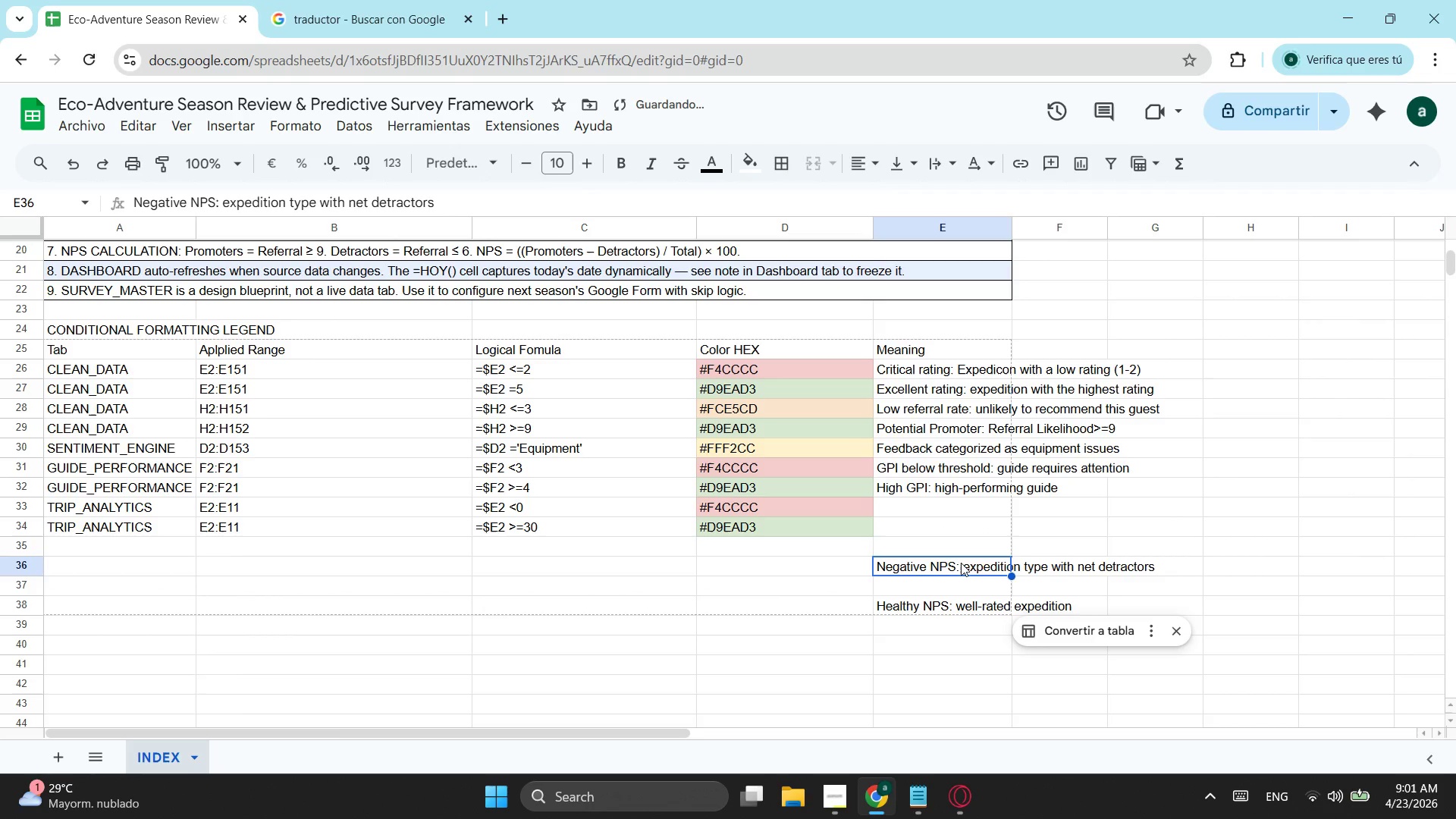 
key(Control+ControlLeft)
 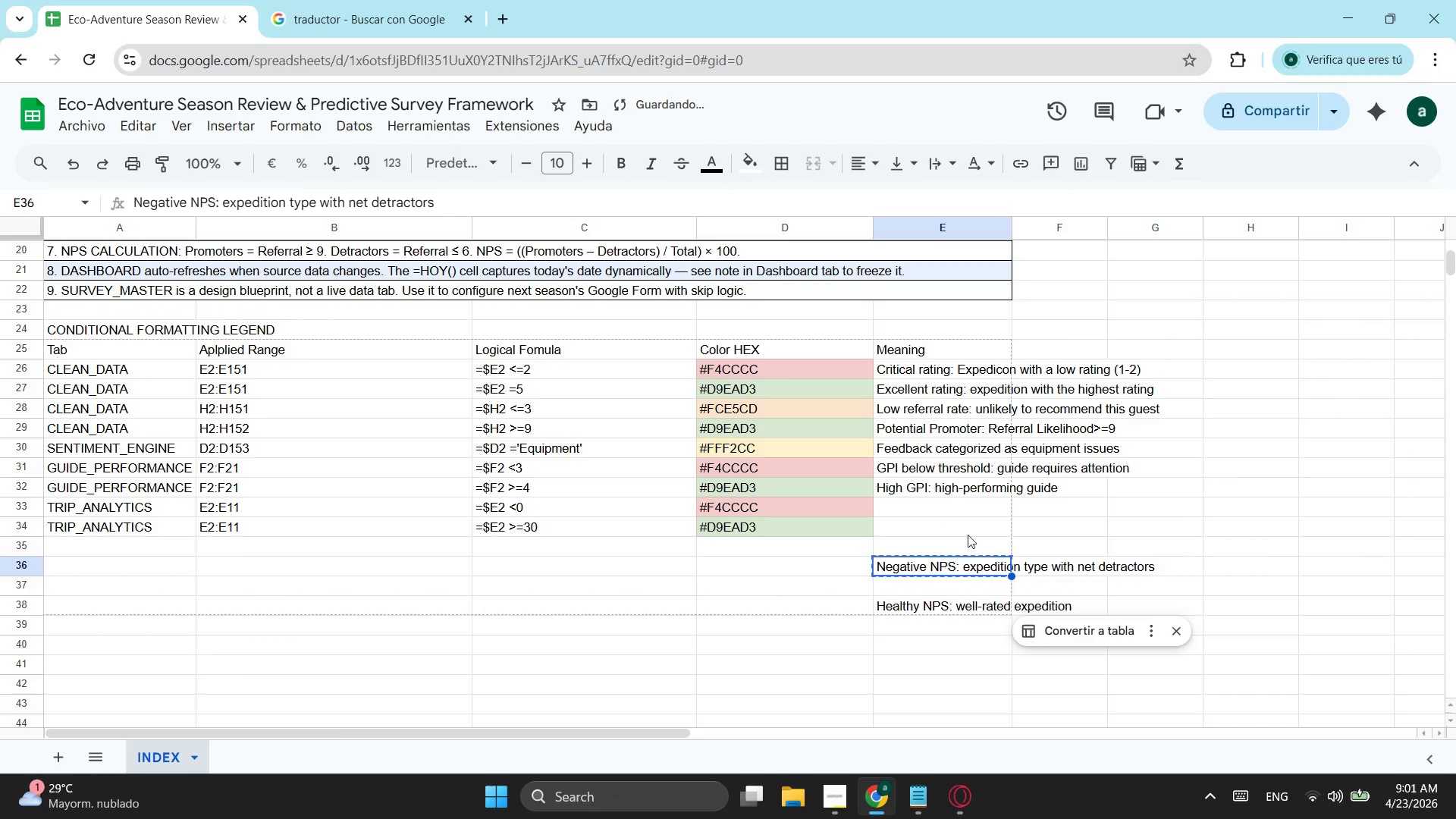 
key(Control+X)
 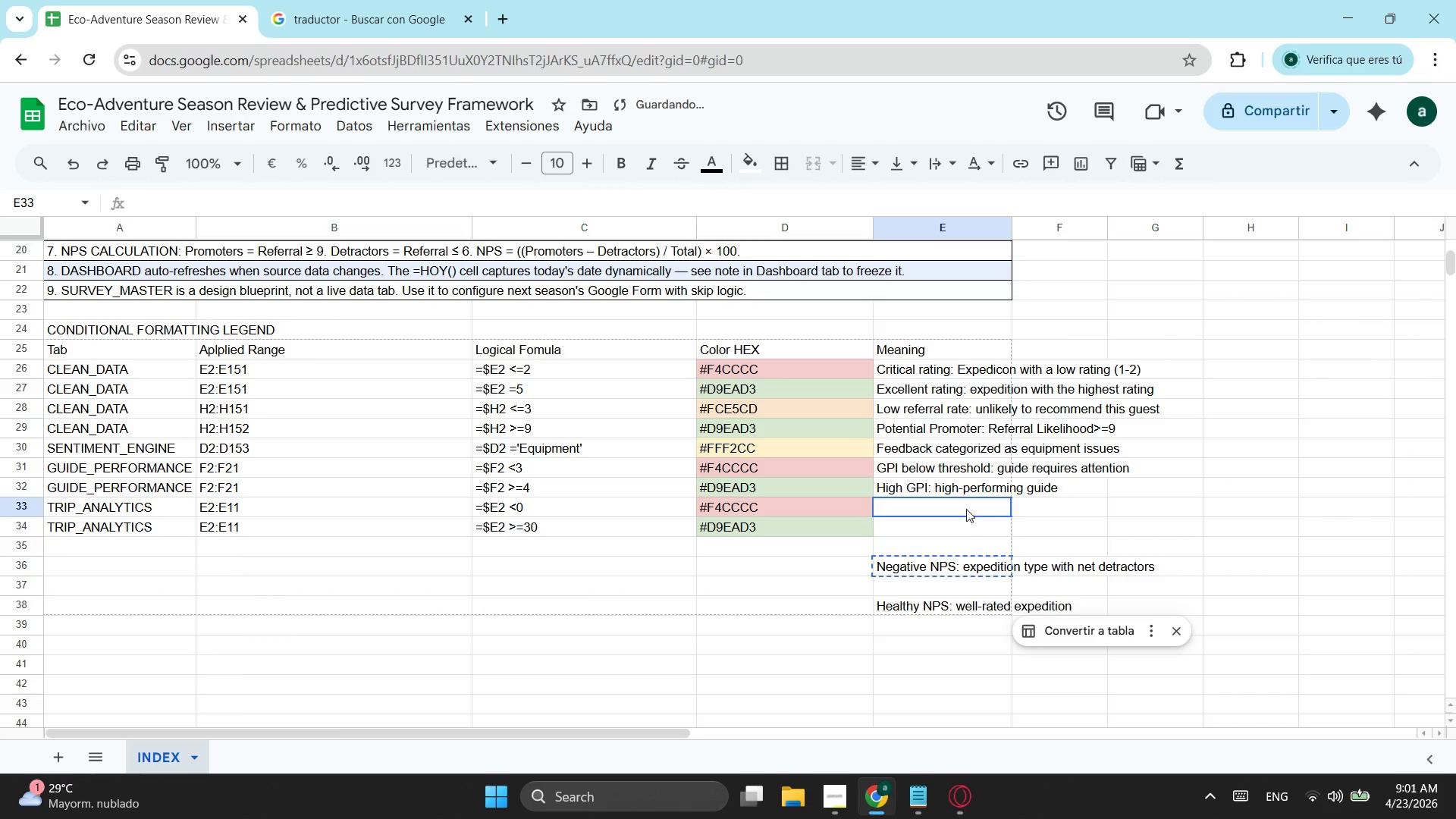 
key(Control+ControlLeft)
 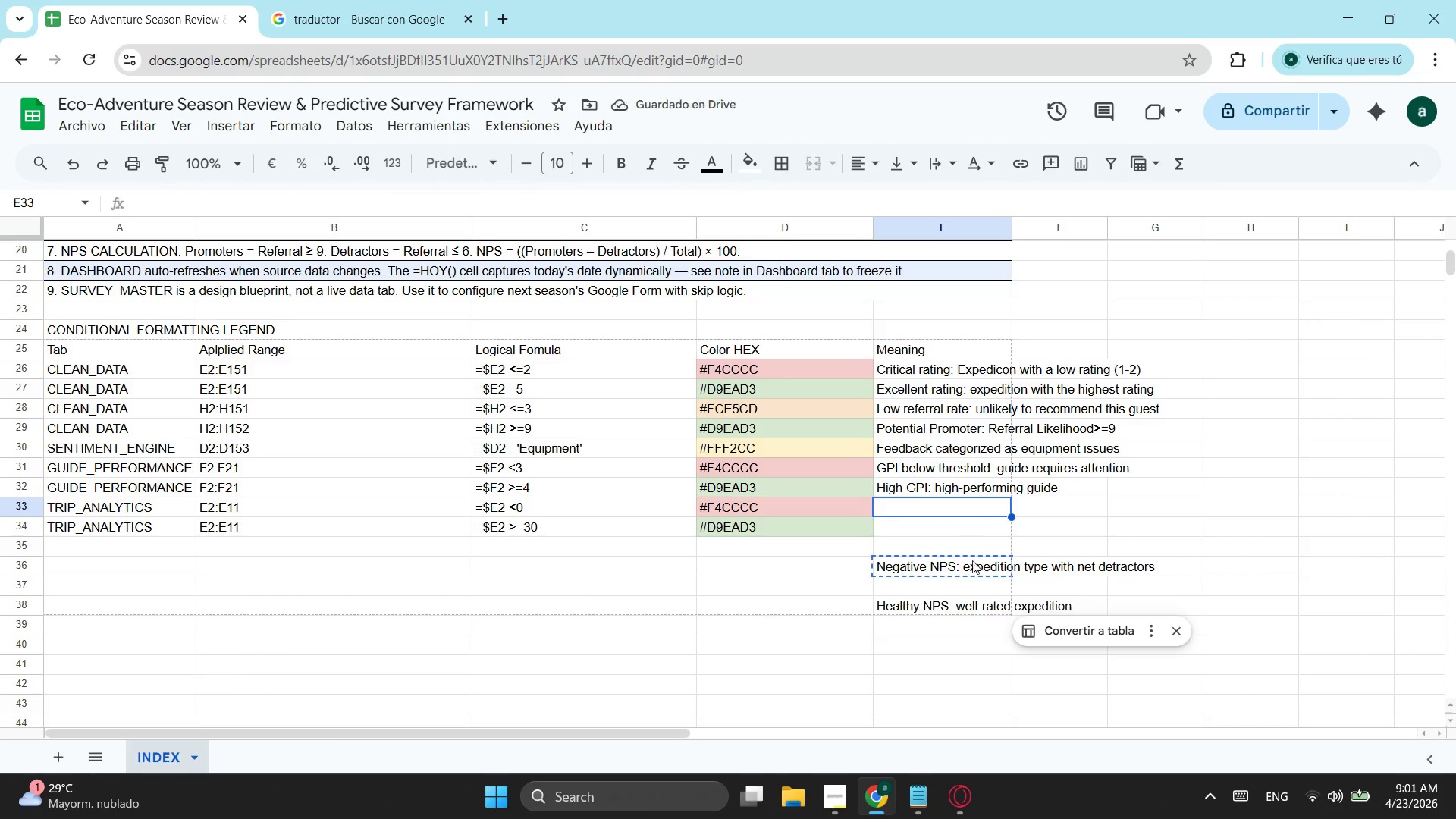 
key(Control+V)
 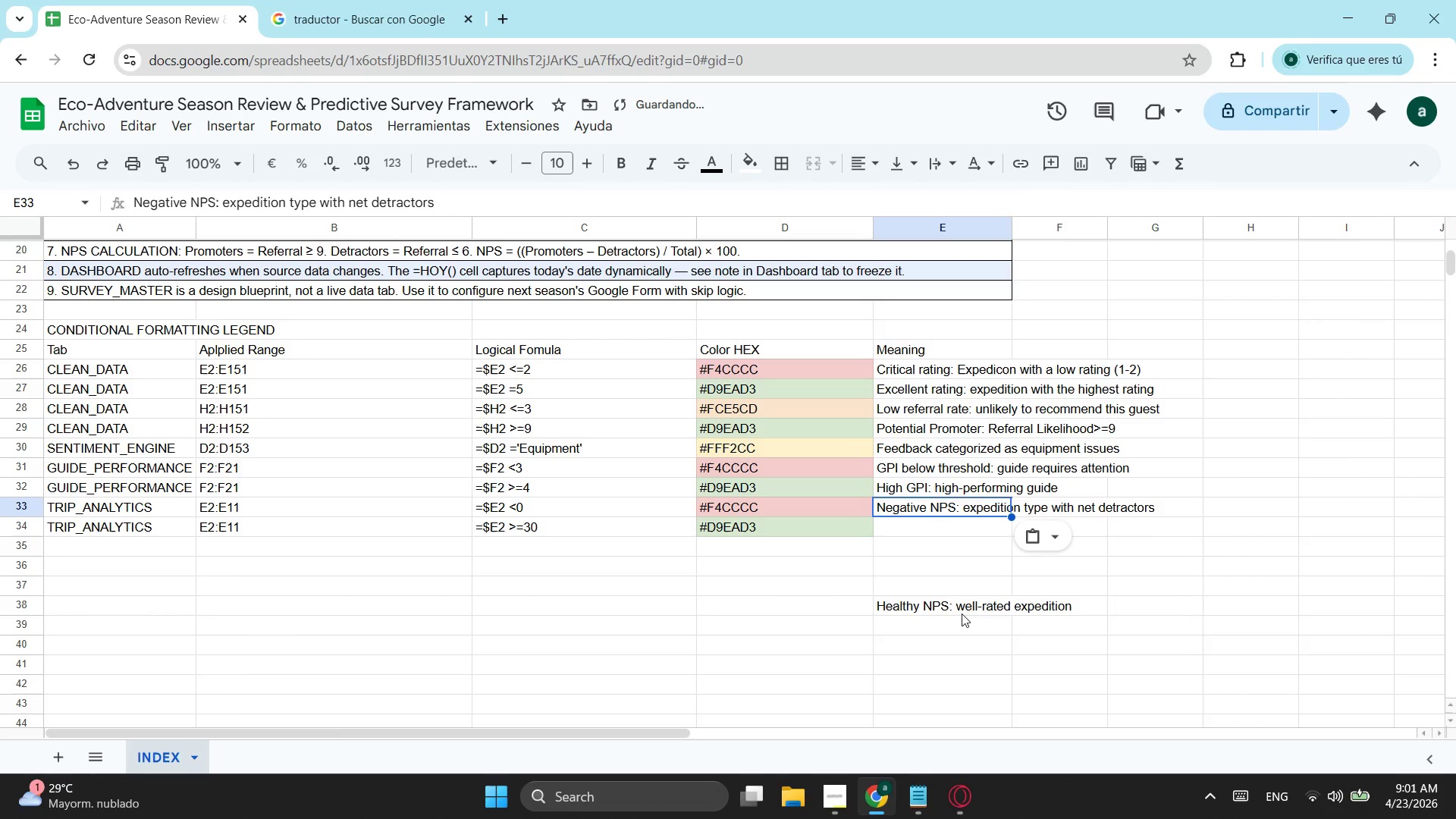 
left_click([955, 615])
 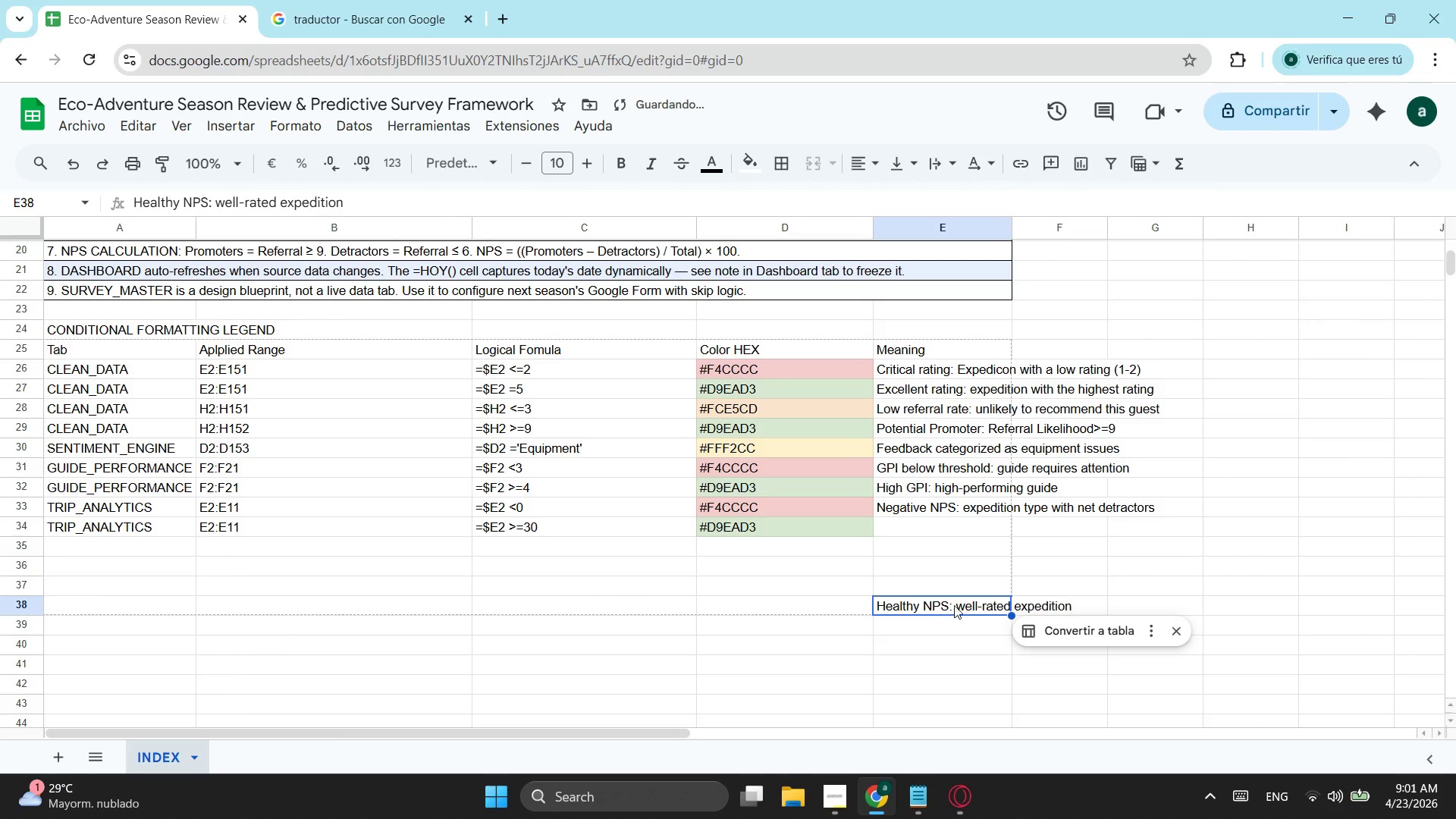 
key(Control+ControlLeft)
 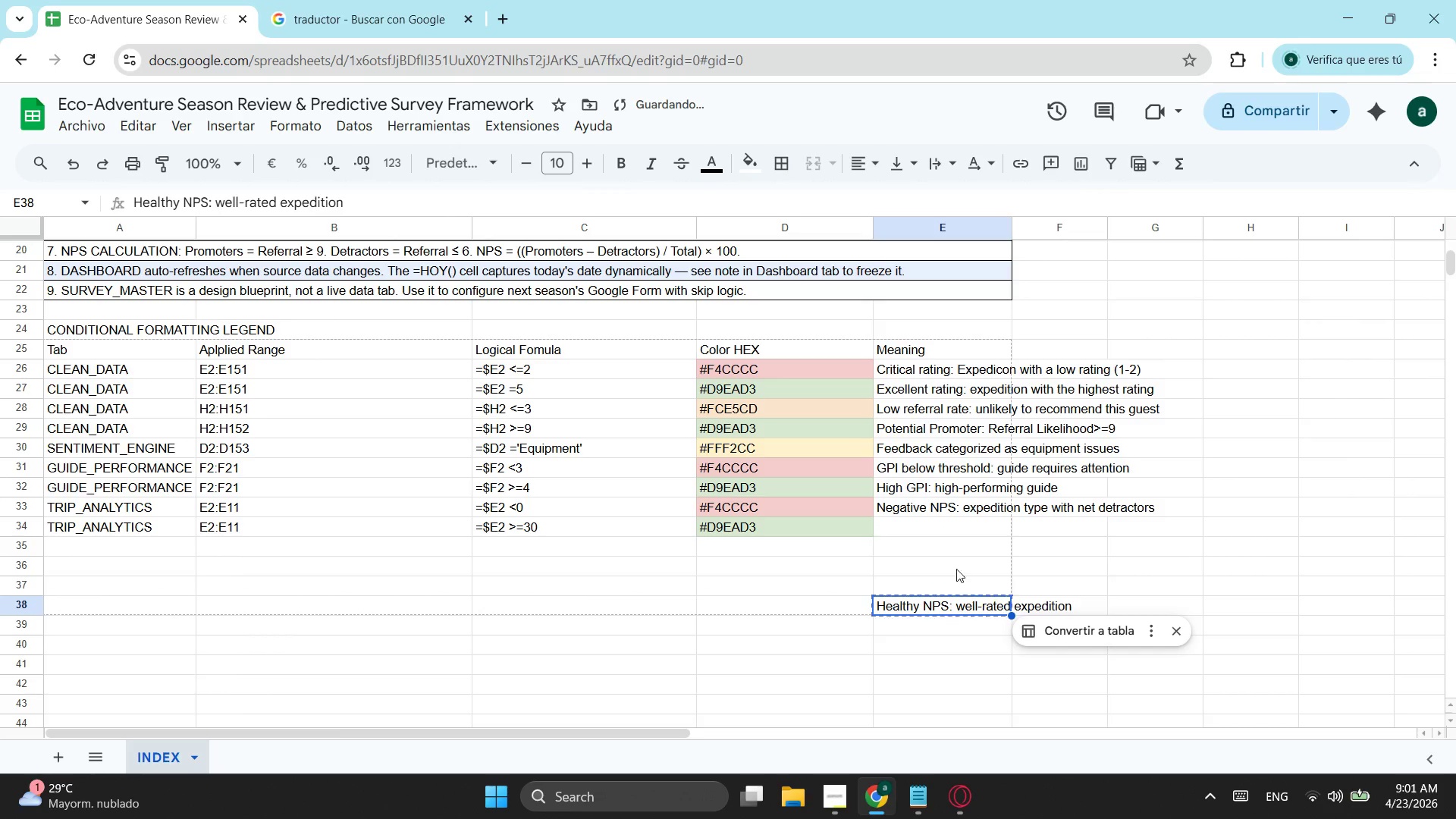 
key(Control+X)
 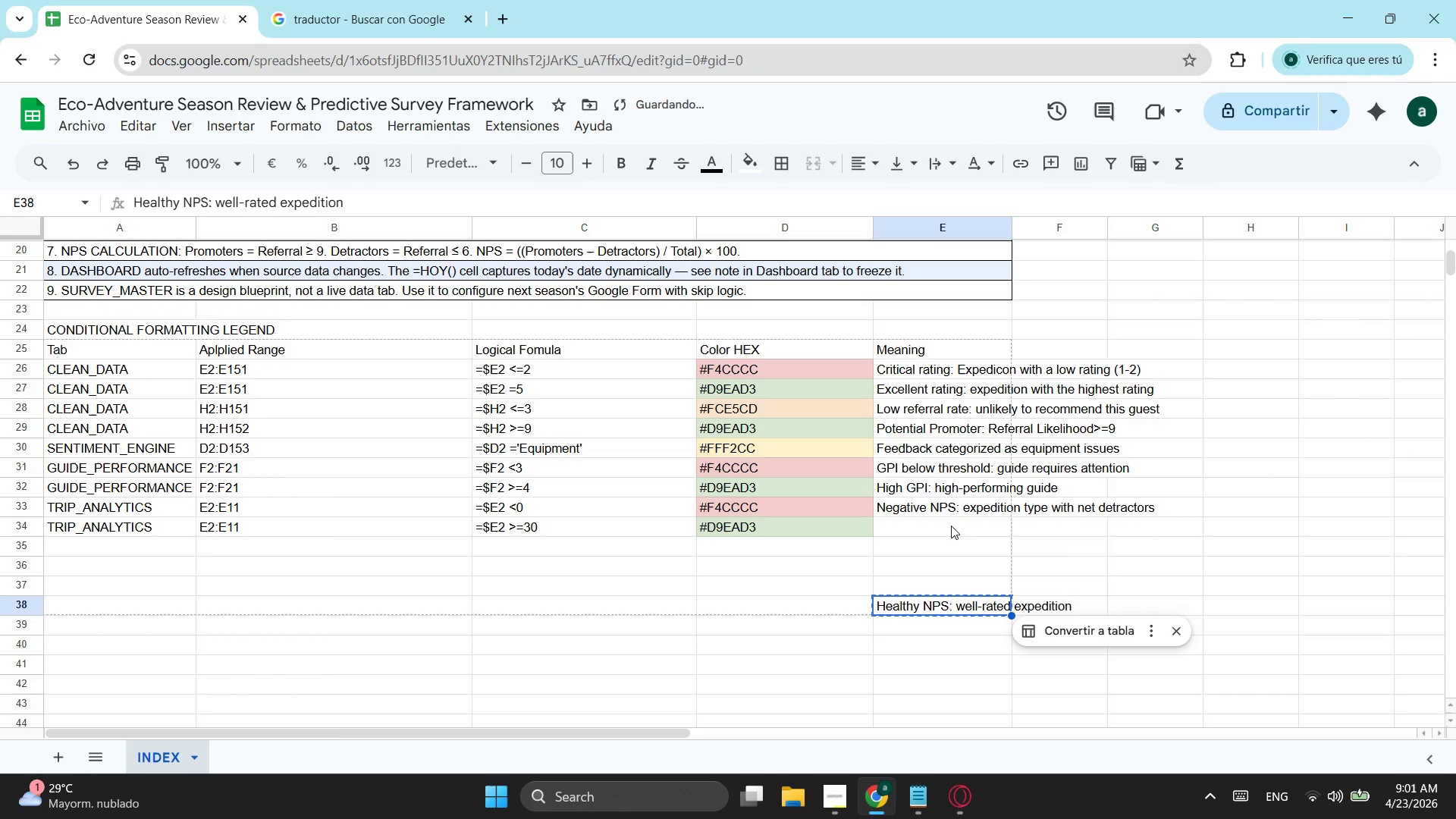 
left_click([952, 524])
 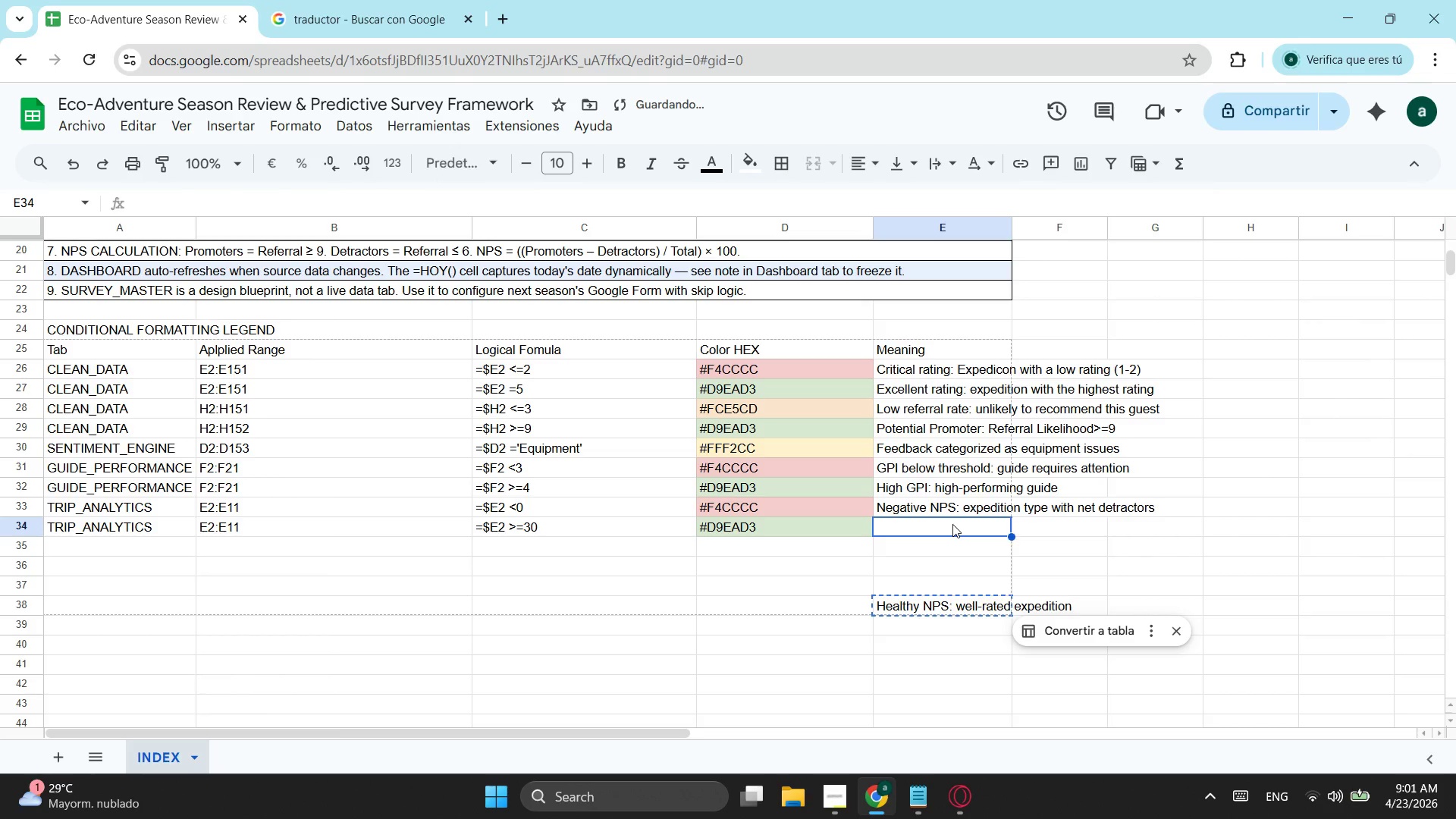 
key(Control+ControlLeft)
 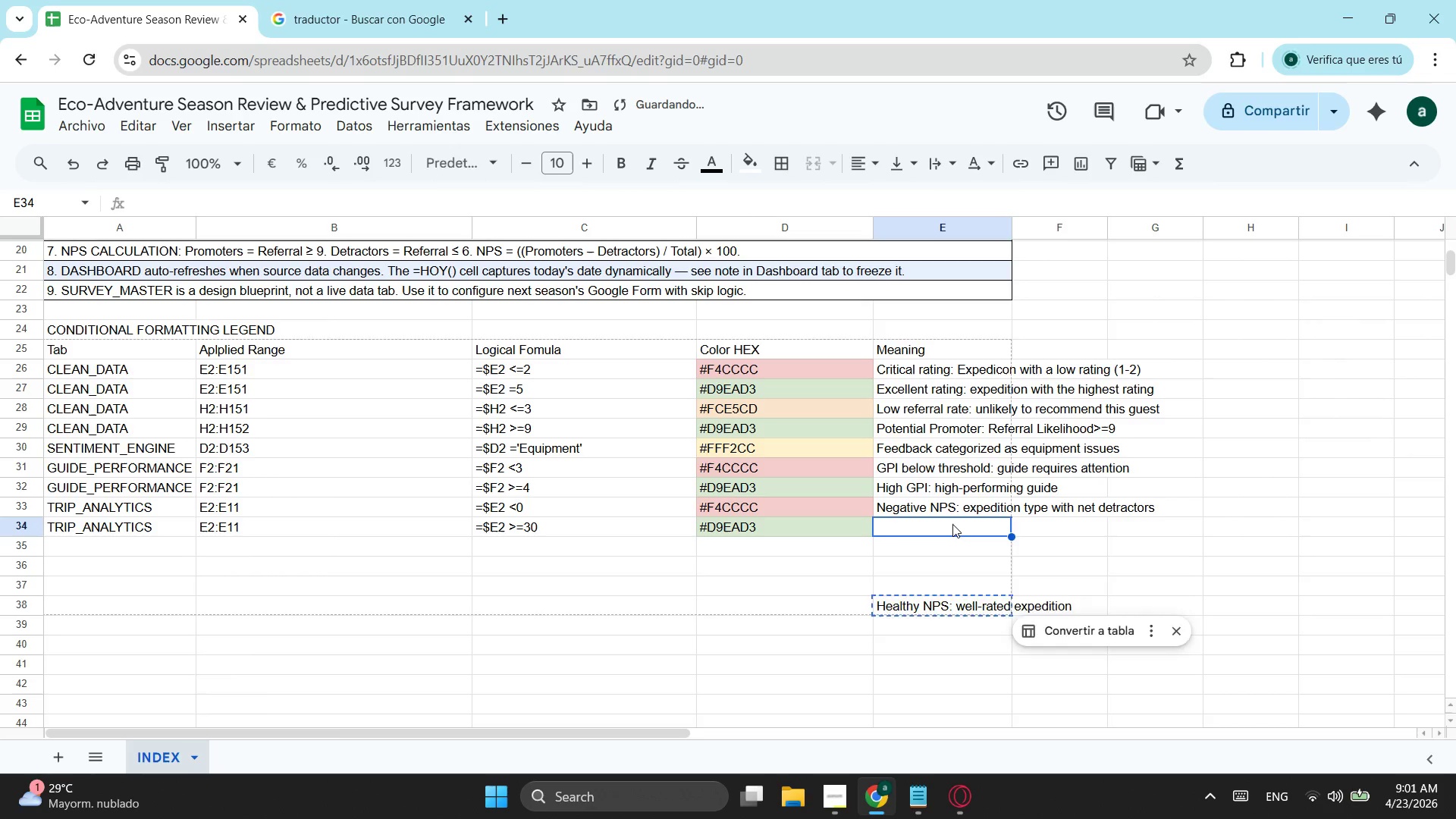 
key(Control+V)
 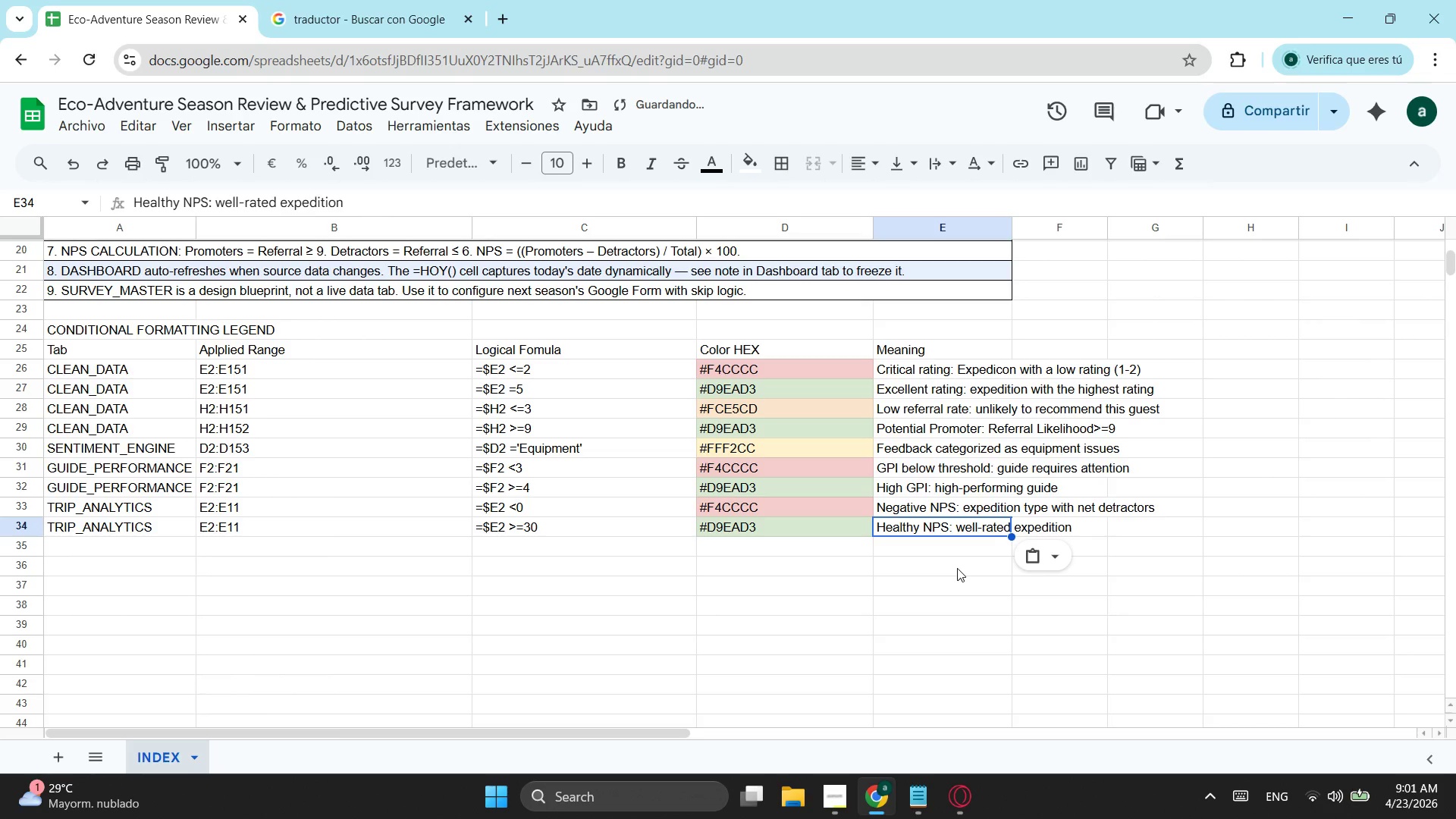 
left_click([949, 568])
 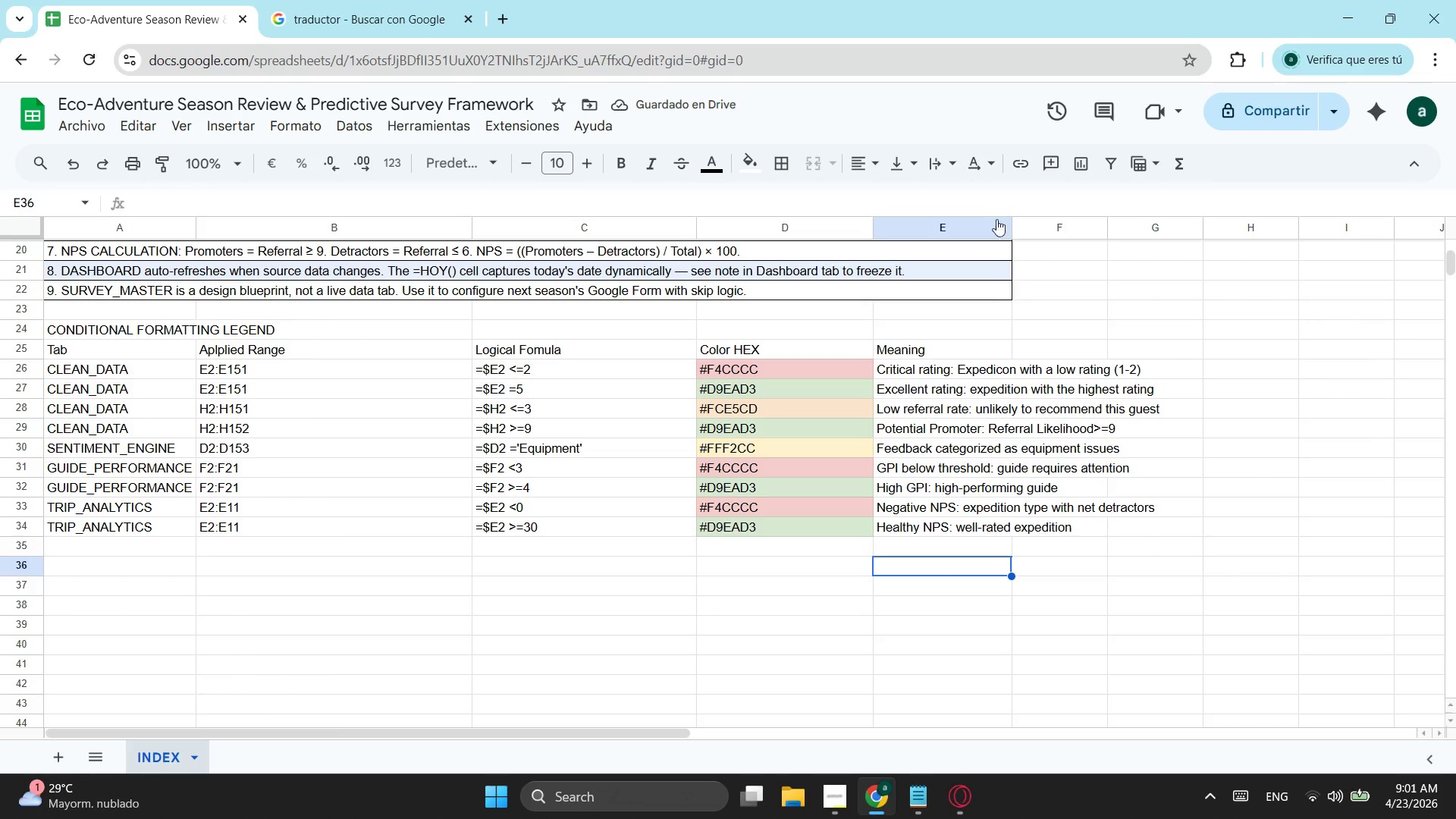 
left_click_drag(start_coordinate=[1015, 227], to_coordinate=[1097, 251])
 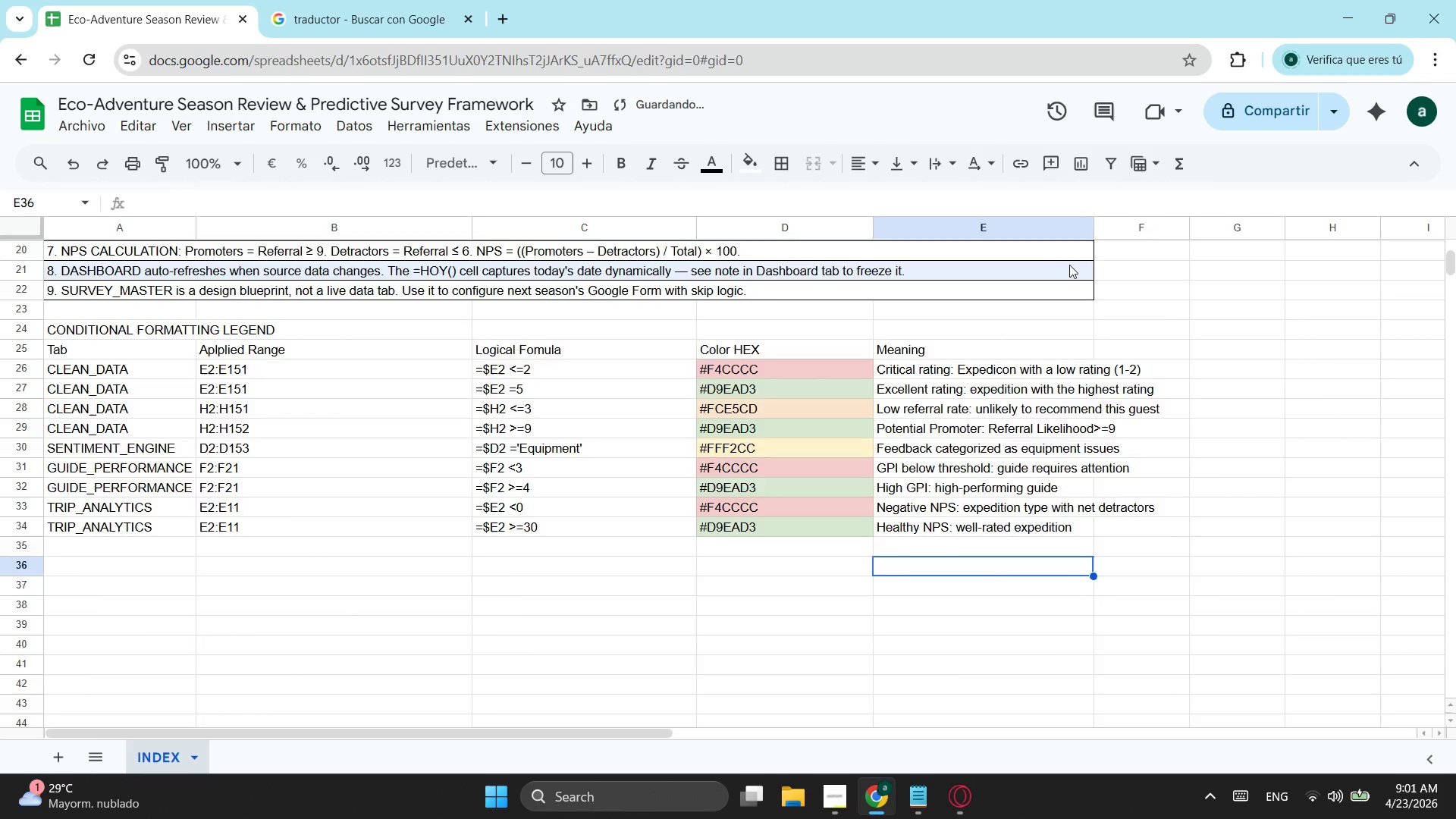 
scroll: coordinate [1069, 265], scroll_direction: up, amount: 3.0
 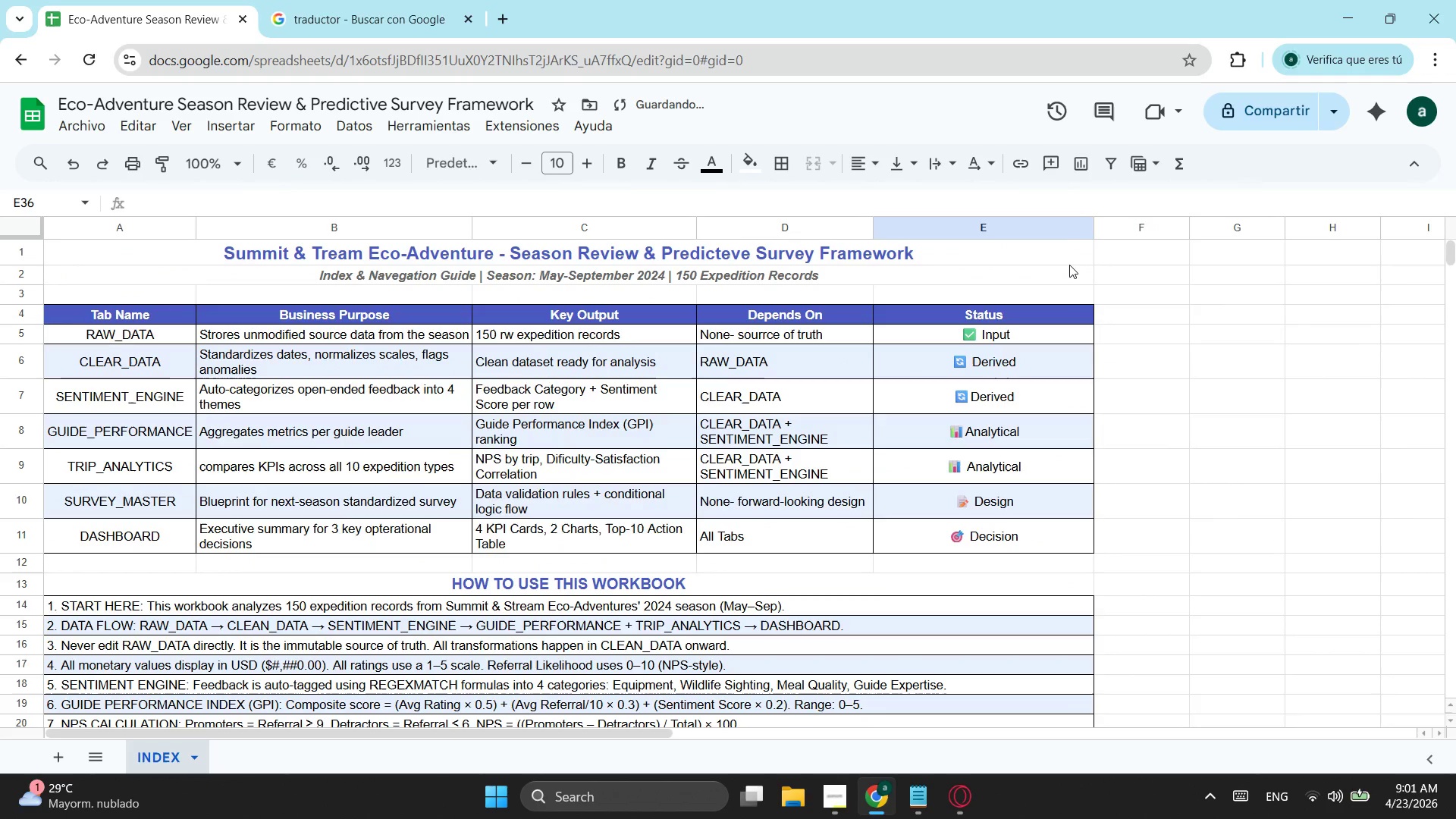 
scroll: coordinate [1021, 331], scroll_direction: down, amount: 3.0
 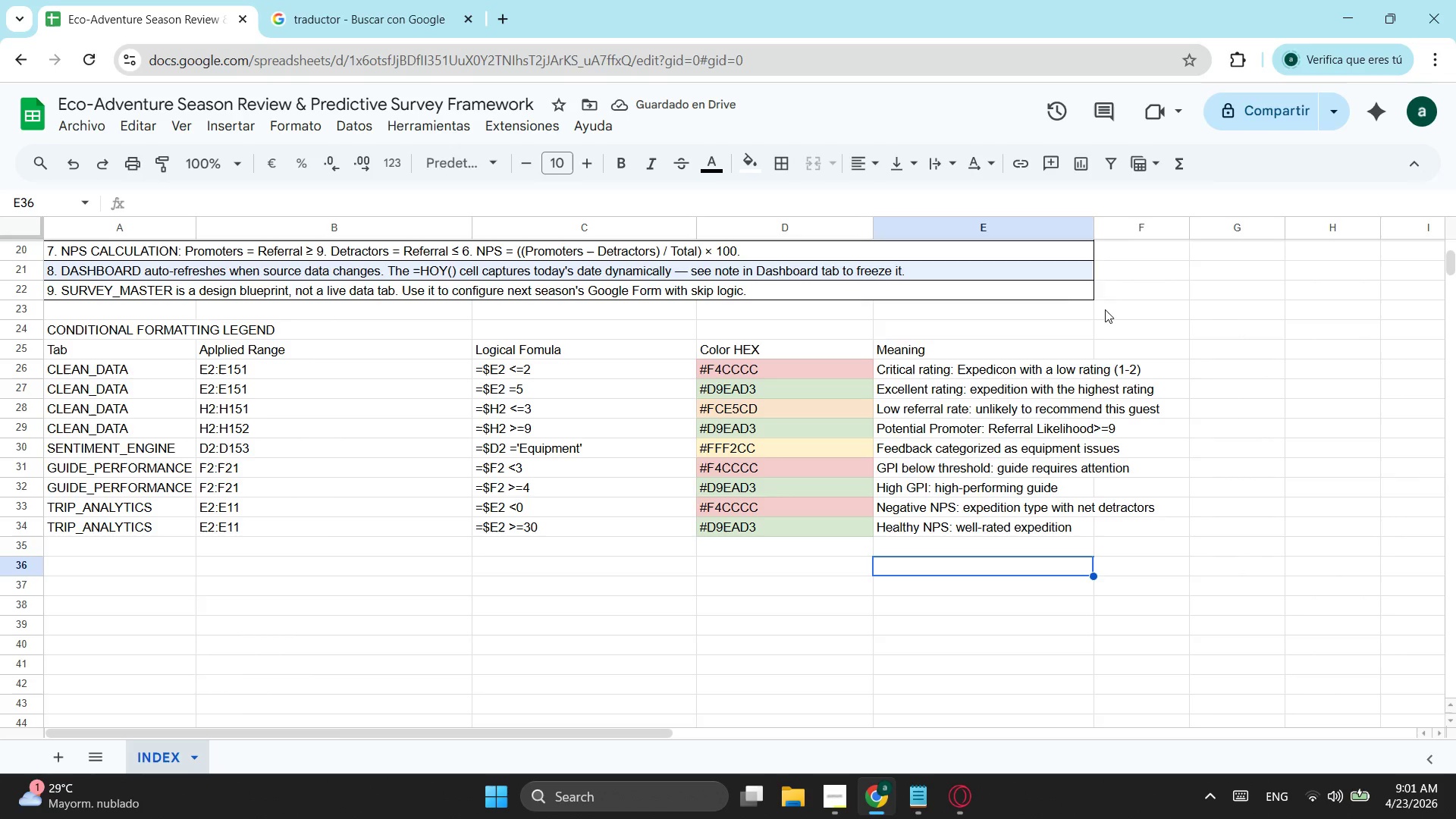 
left_click([1095, 218])
 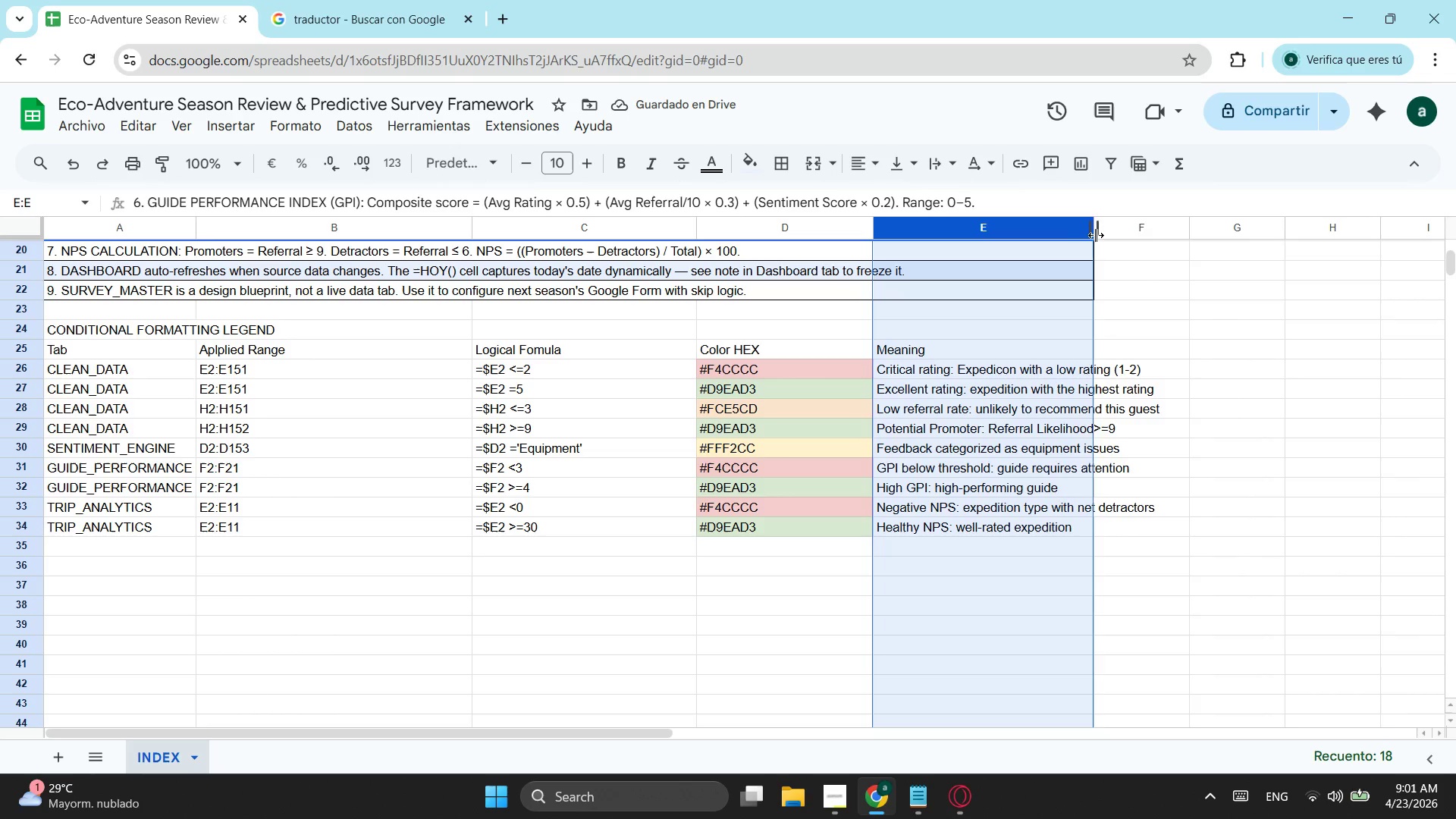 
left_click_drag(start_coordinate=[1096, 235], to_coordinate=[1170, 256])
 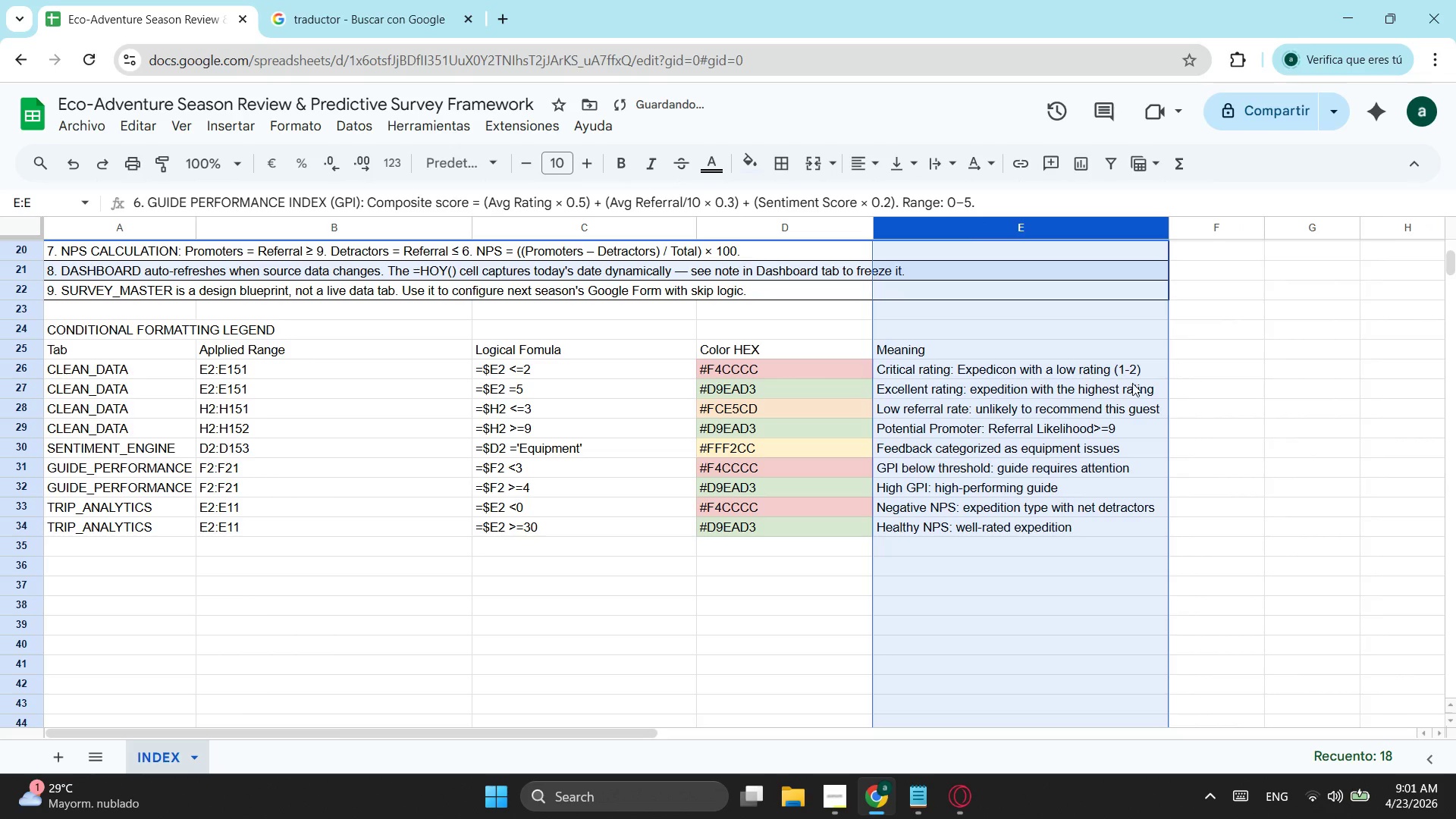 
scroll: coordinate [1000, 388], scroll_direction: up, amount: 3.0
 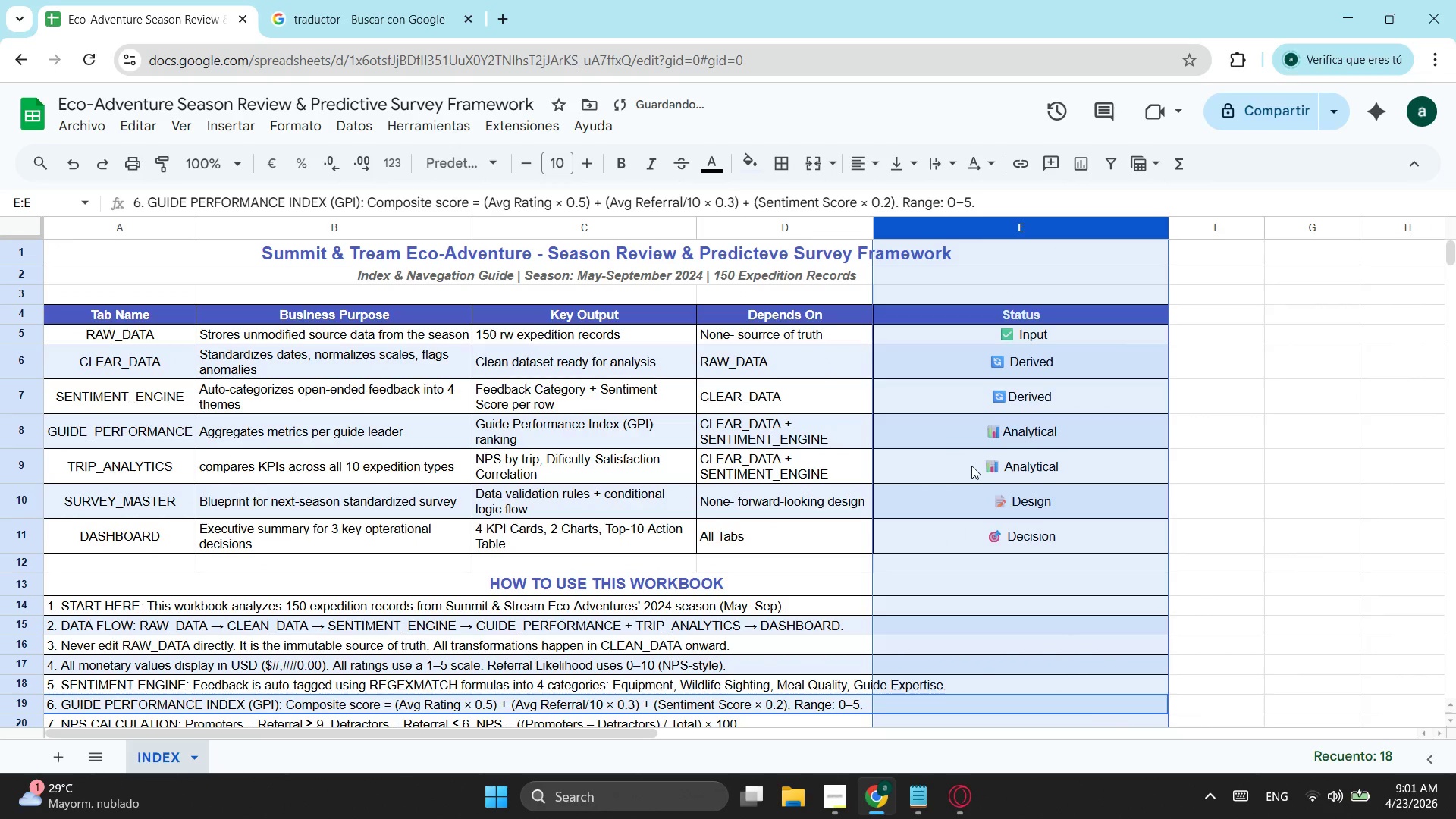 
scroll: coordinate [966, 468], scroll_direction: down, amount: 2.0
 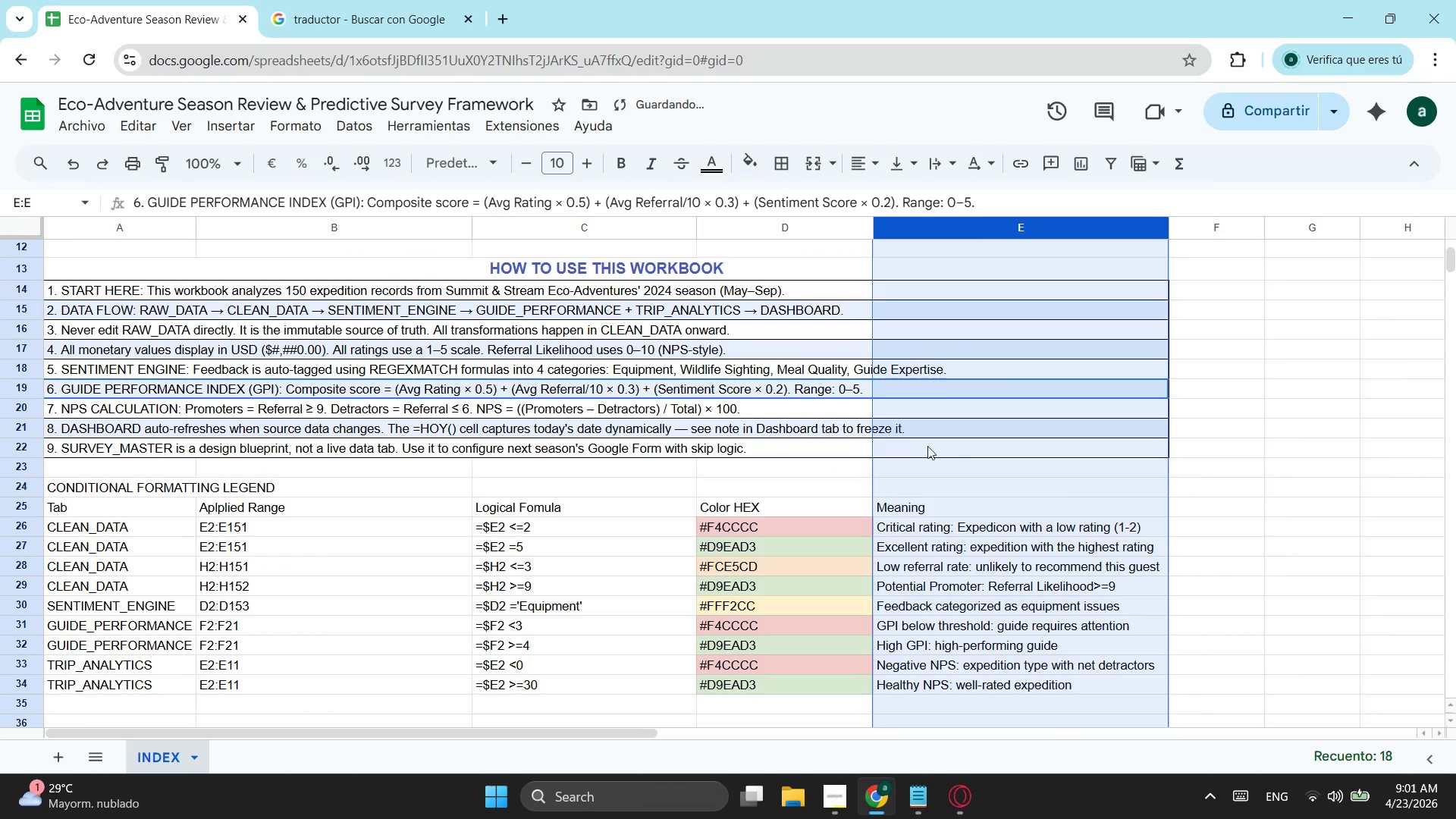 
scroll: coordinate [886, 233], scroll_direction: up, amount: 2.0
 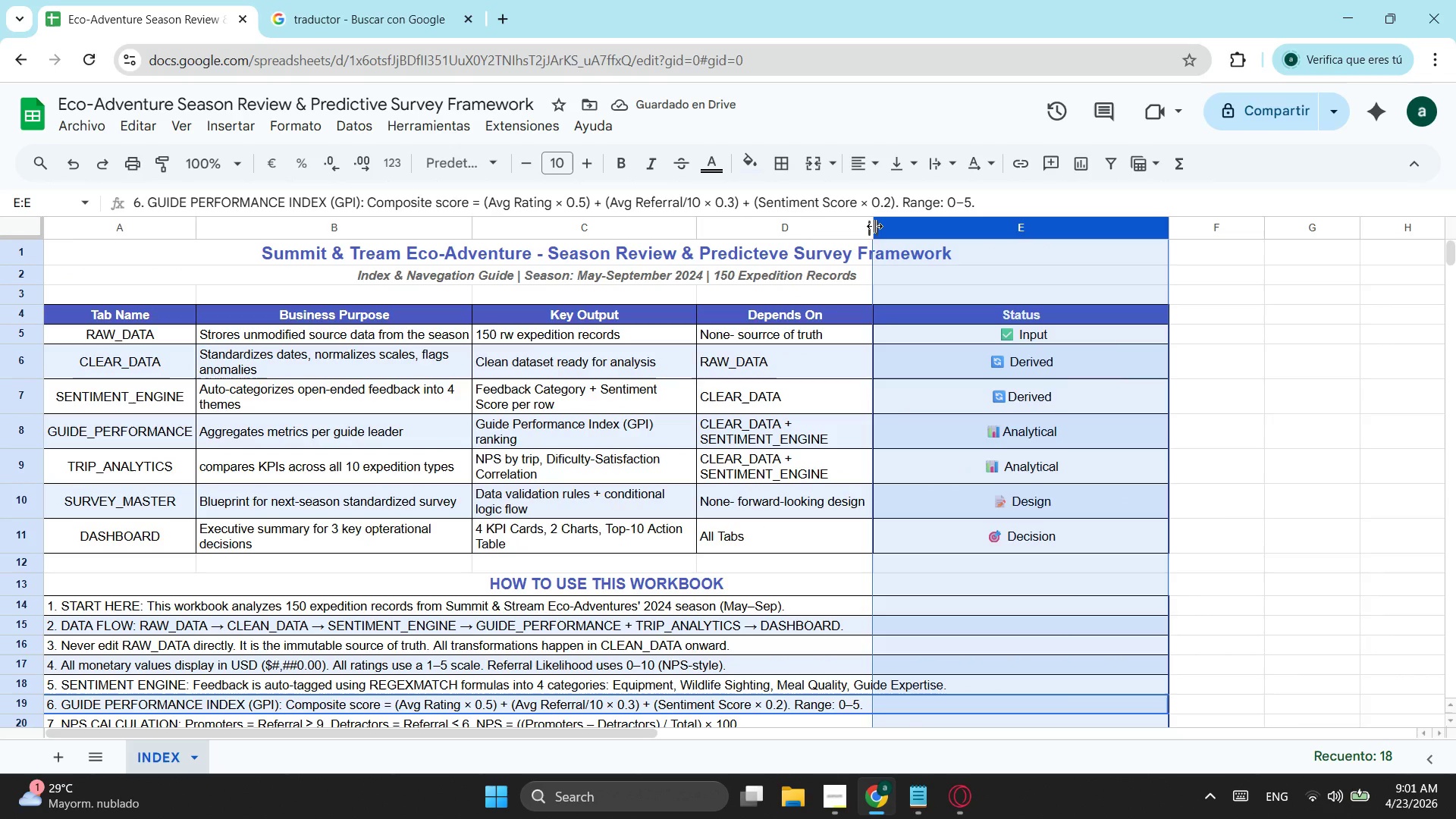 
scroll: coordinate [874, 226], scroll_direction: down, amount: 3.0
 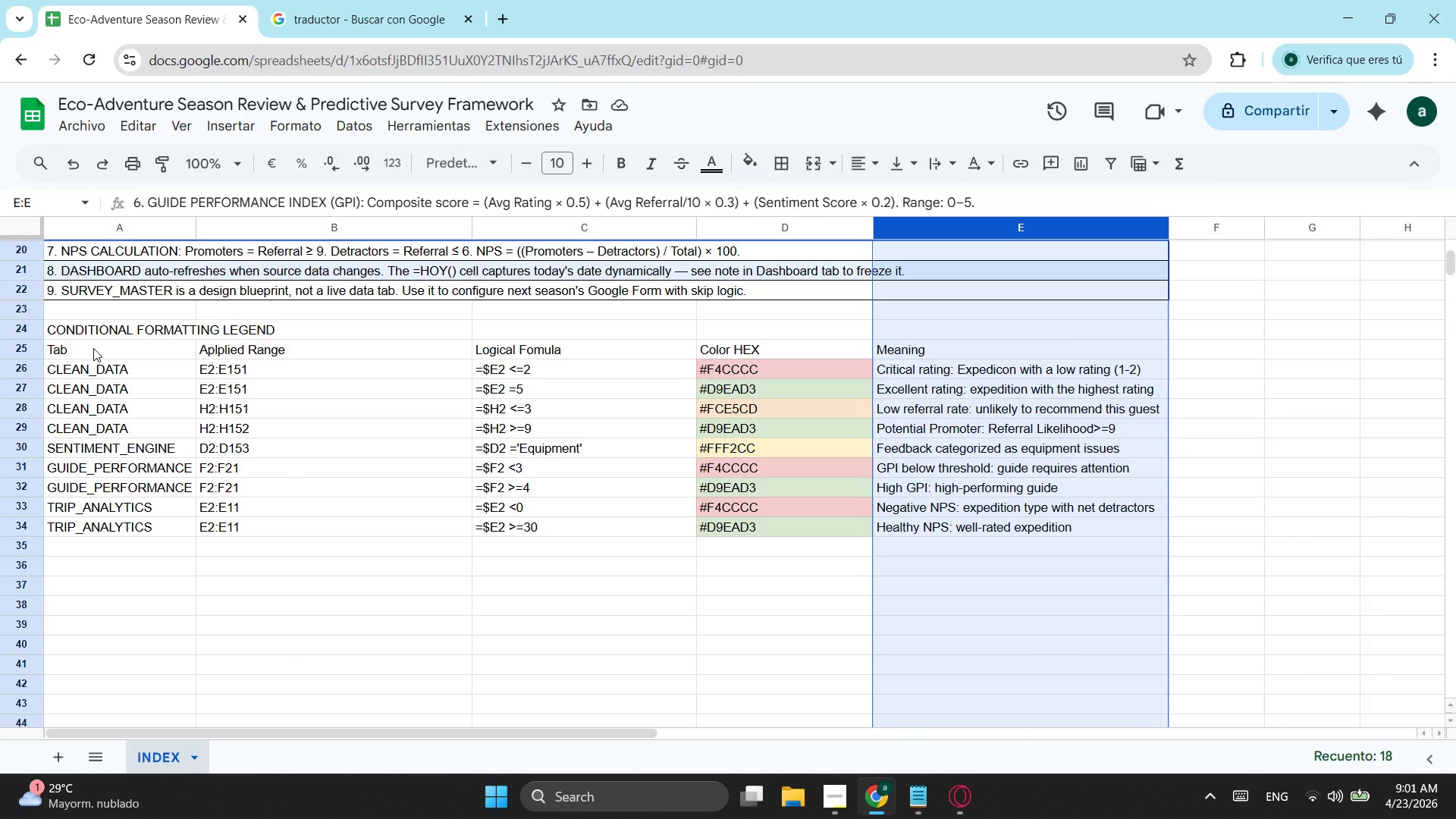 
scroll: coordinate [124, 347], scroll_direction: up, amount: 3.0
 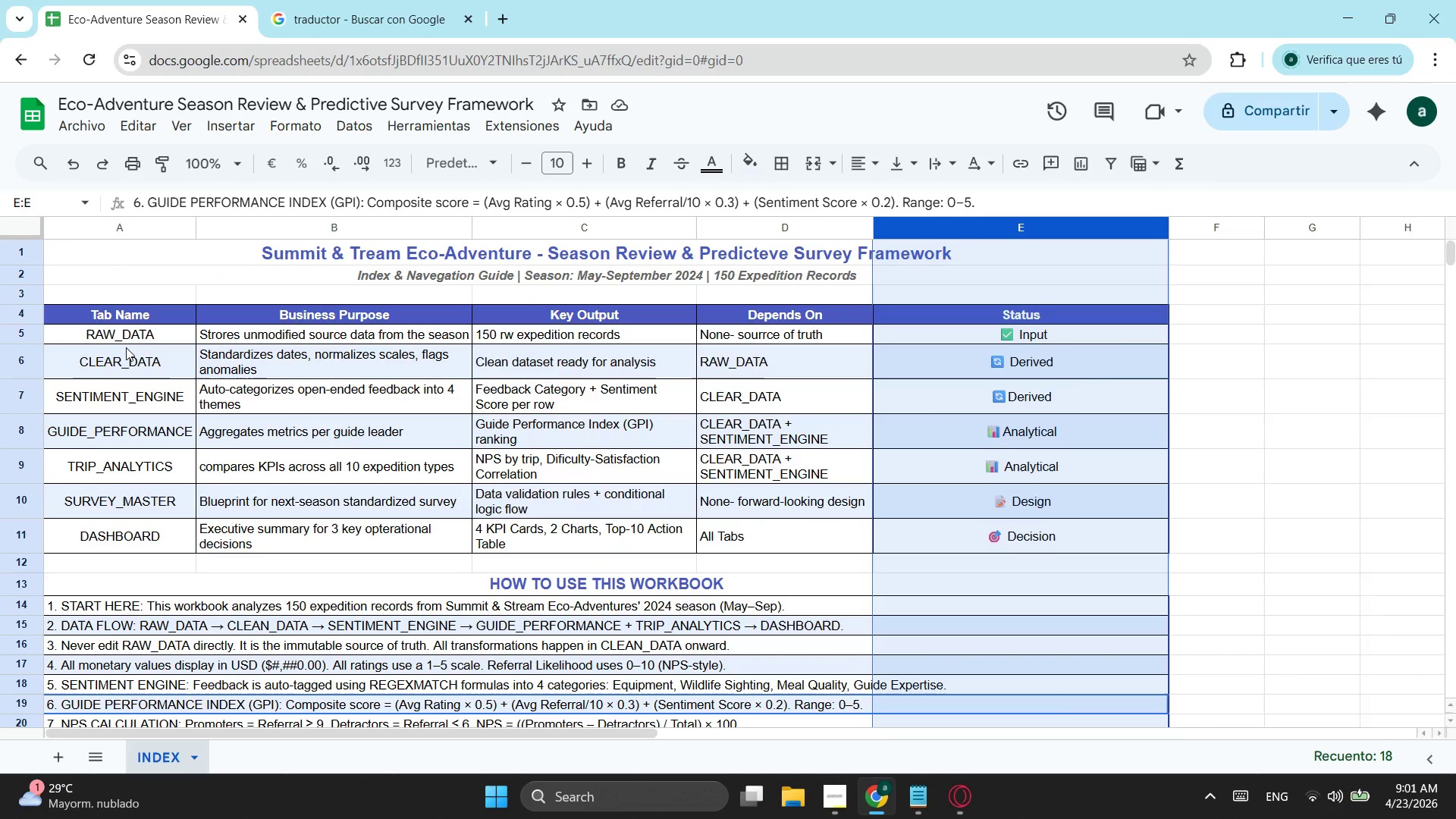 
scroll: coordinate [169, 357], scroll_direction: down, amount: 3.0
 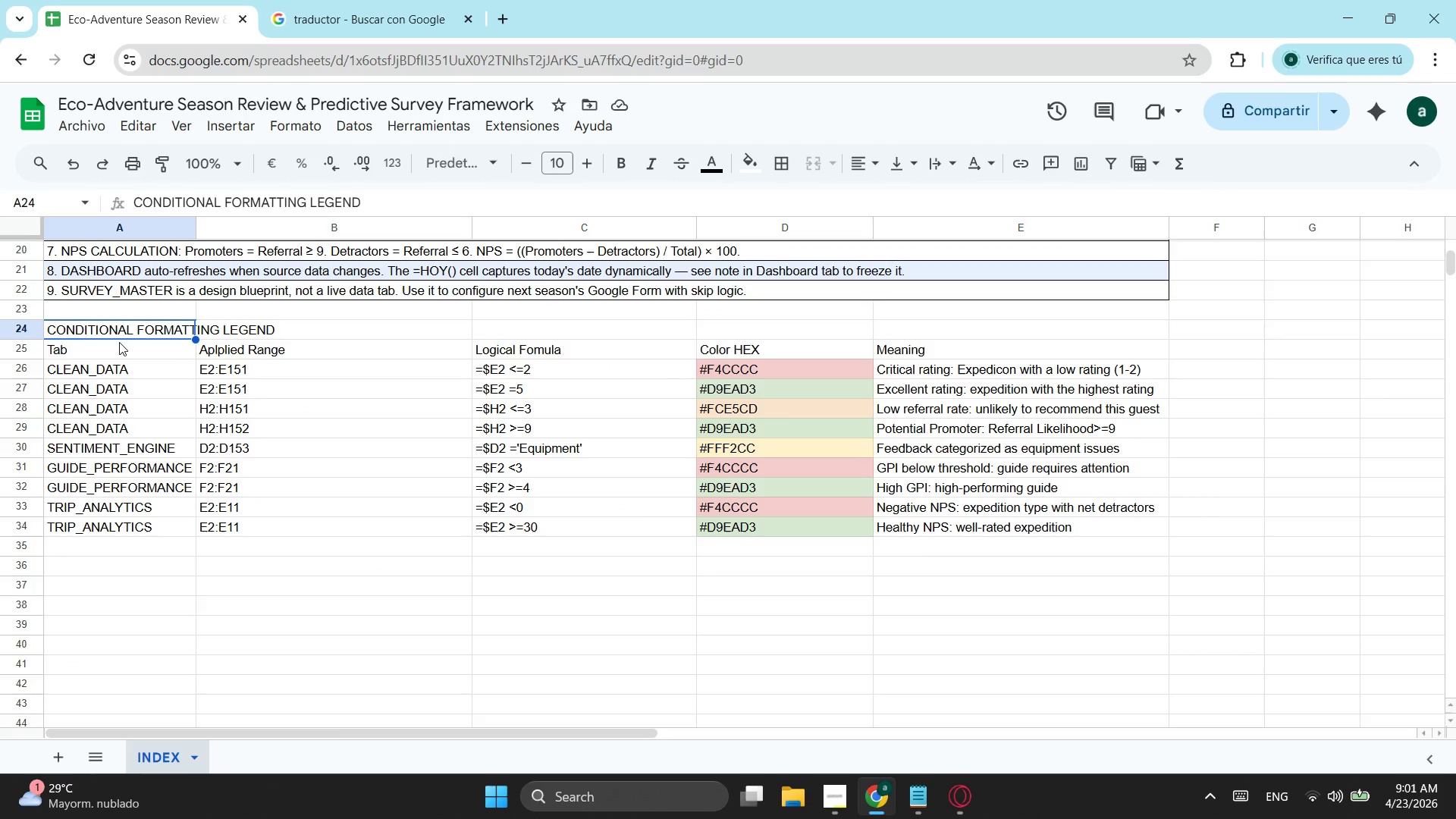 
left_click_drag(start_coordinate=[121, 343], to_coordinate=[1031, 523])
 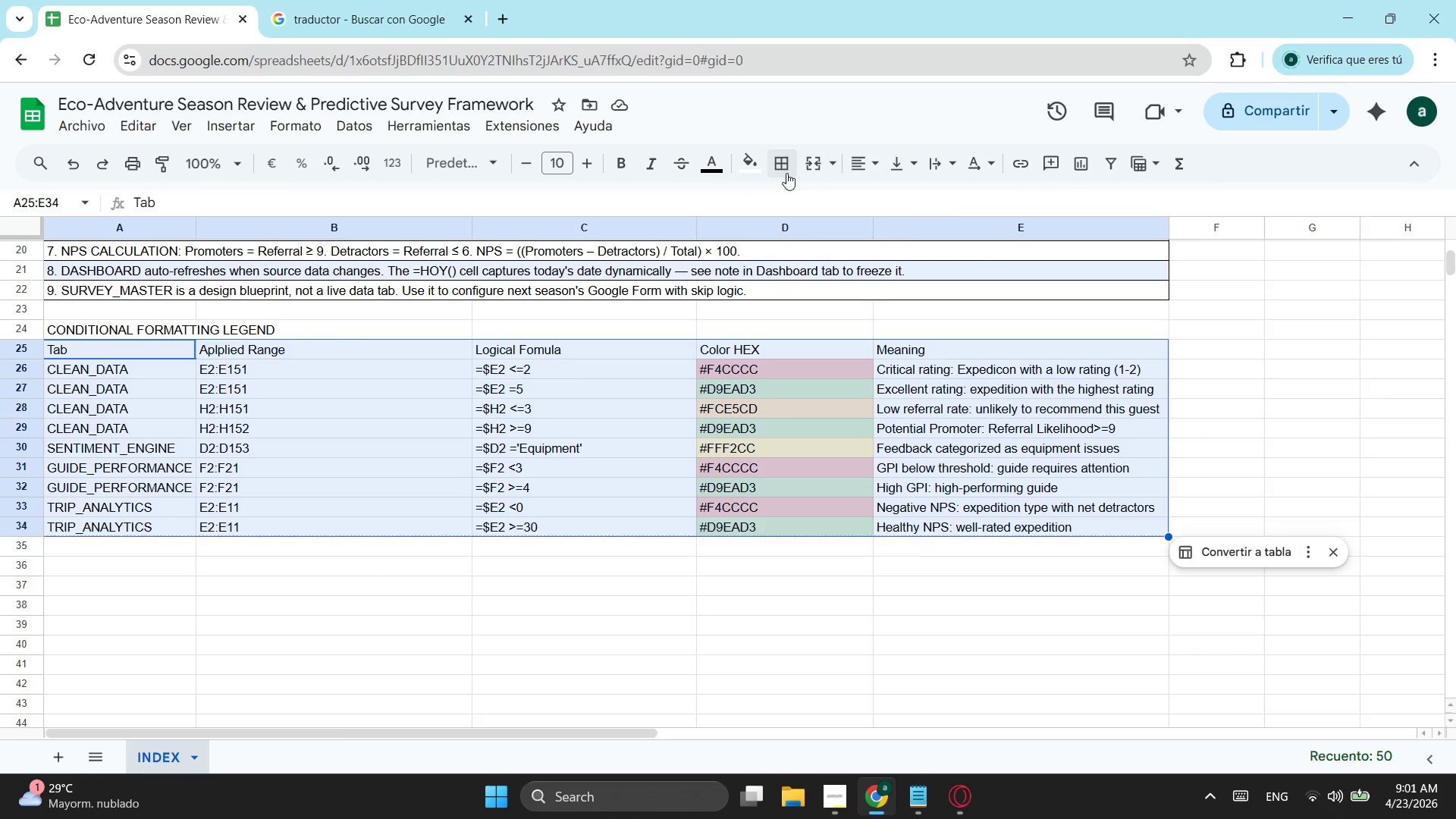 
double_click([800, 208])
 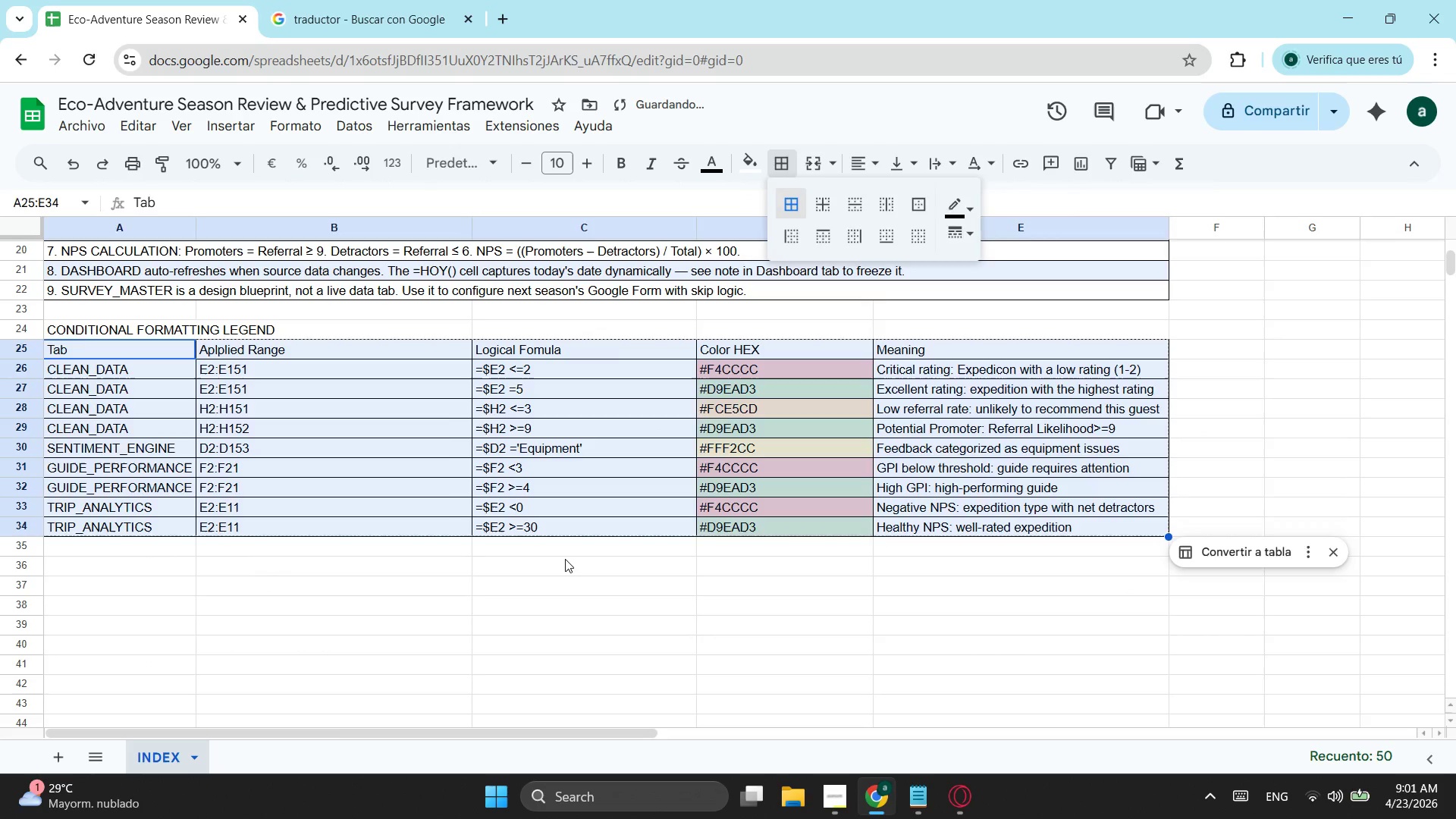 
triple_click([565, 559])
 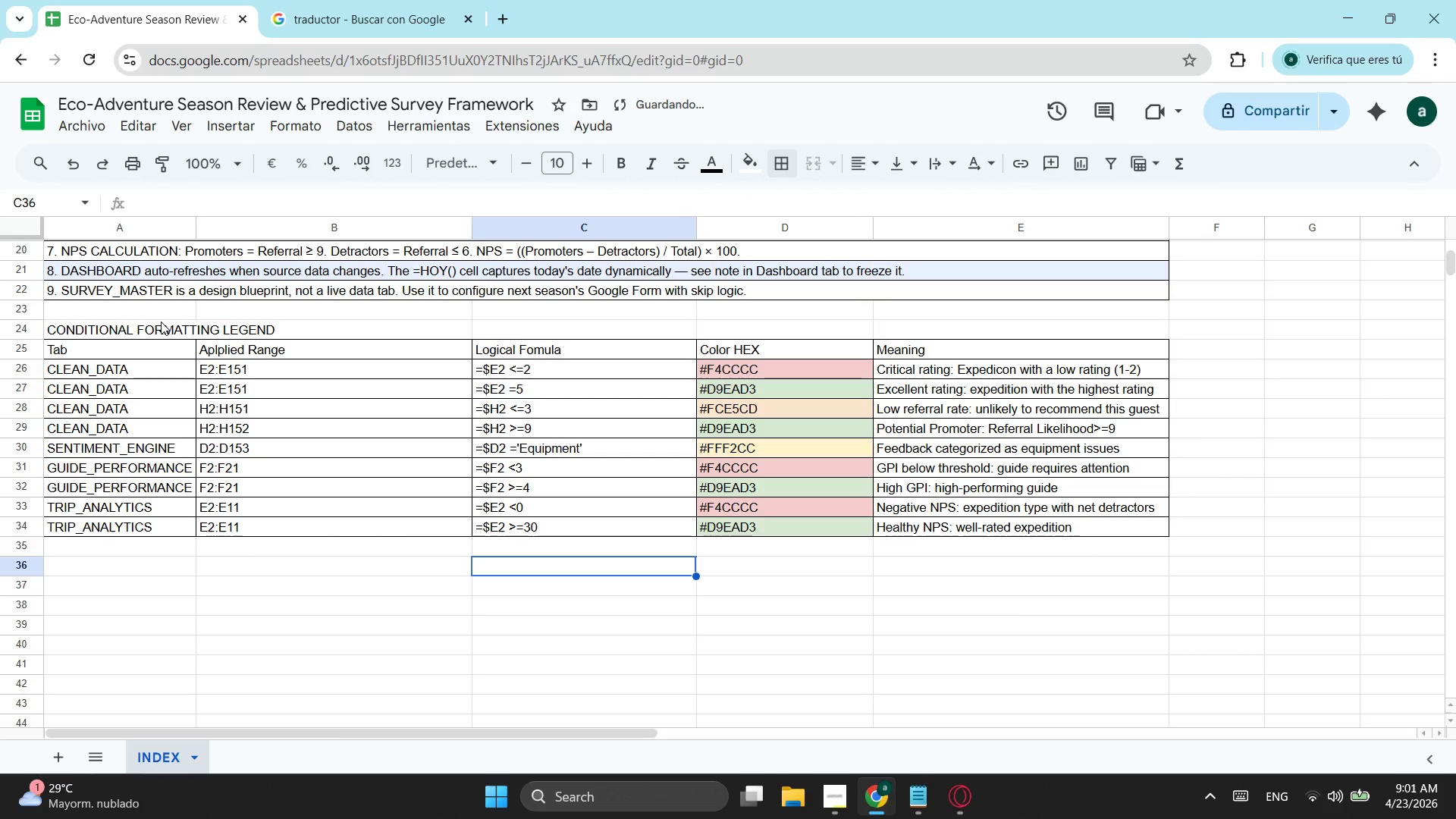 
scroll: coordinate [161, 322], scroll_direction: up, amount: 2.0
 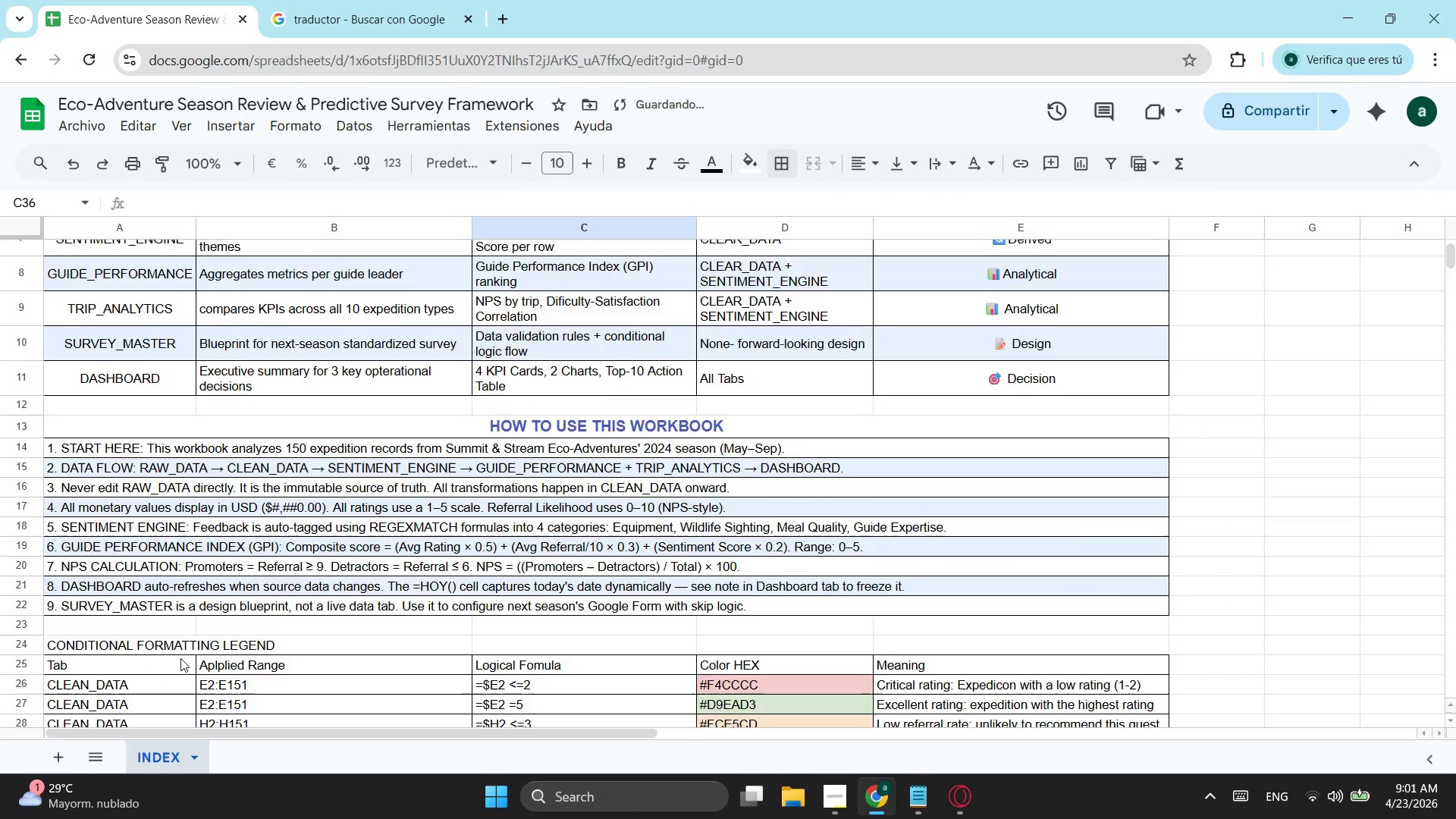 
scroll: coordinate [199, 639], scroll_direction: down, amount: 1.0
 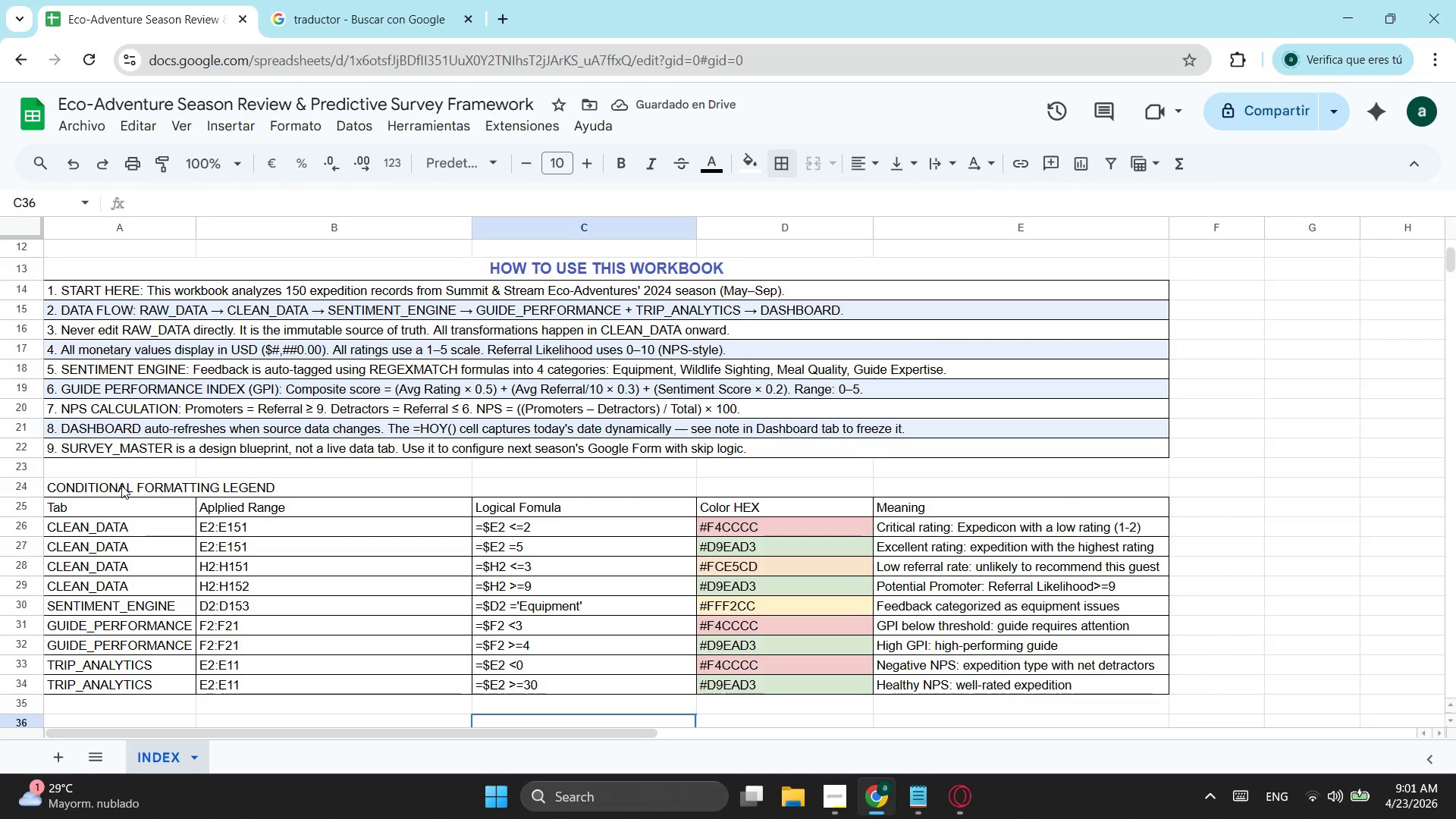 
left_click([121, 485])
 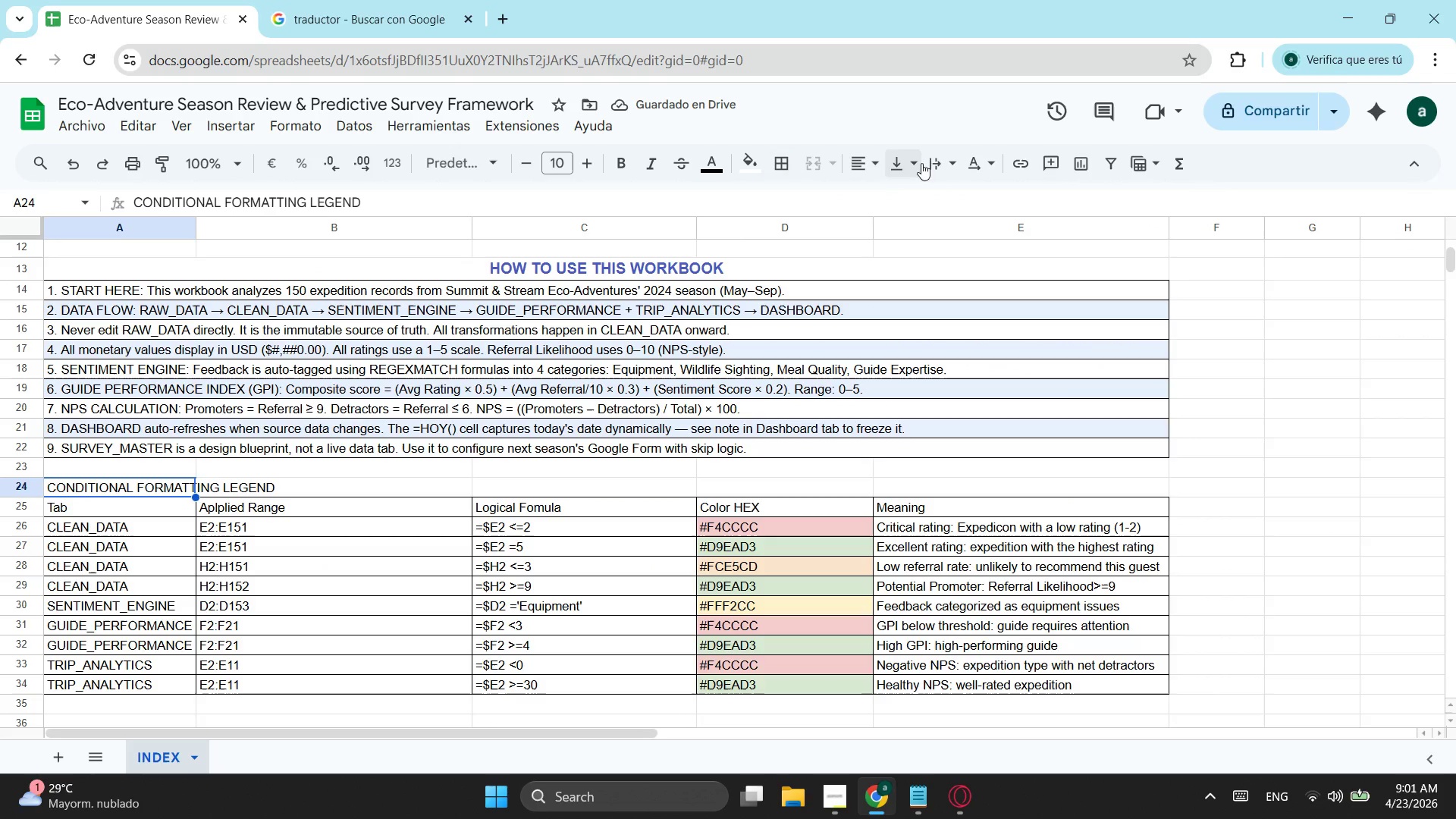 
left_click([874, 159])
 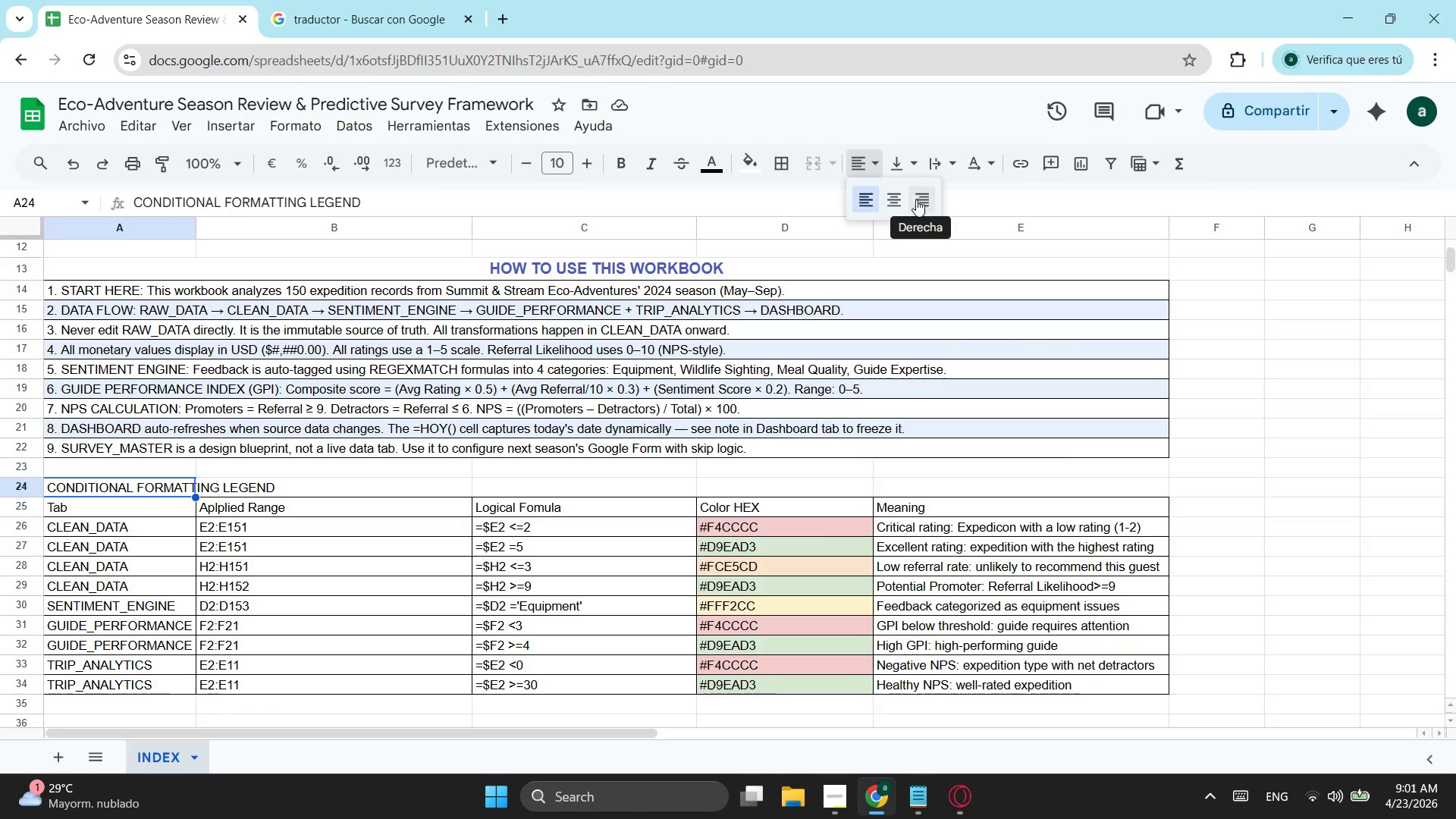 
left_click([899, 199])
 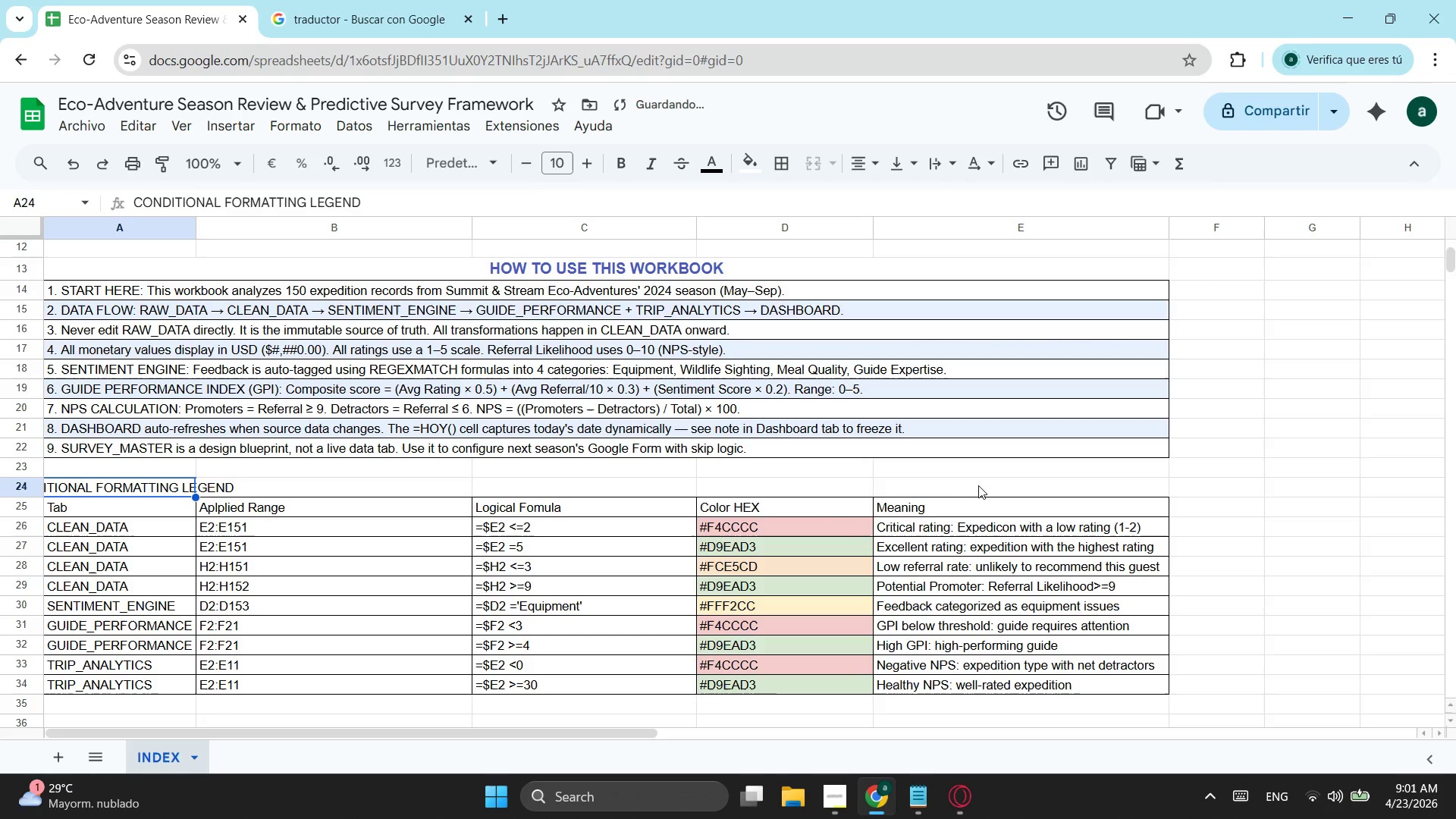 
left_click_drag(start_coordinate=[978, 485], to_coordinate=[157, 490])
 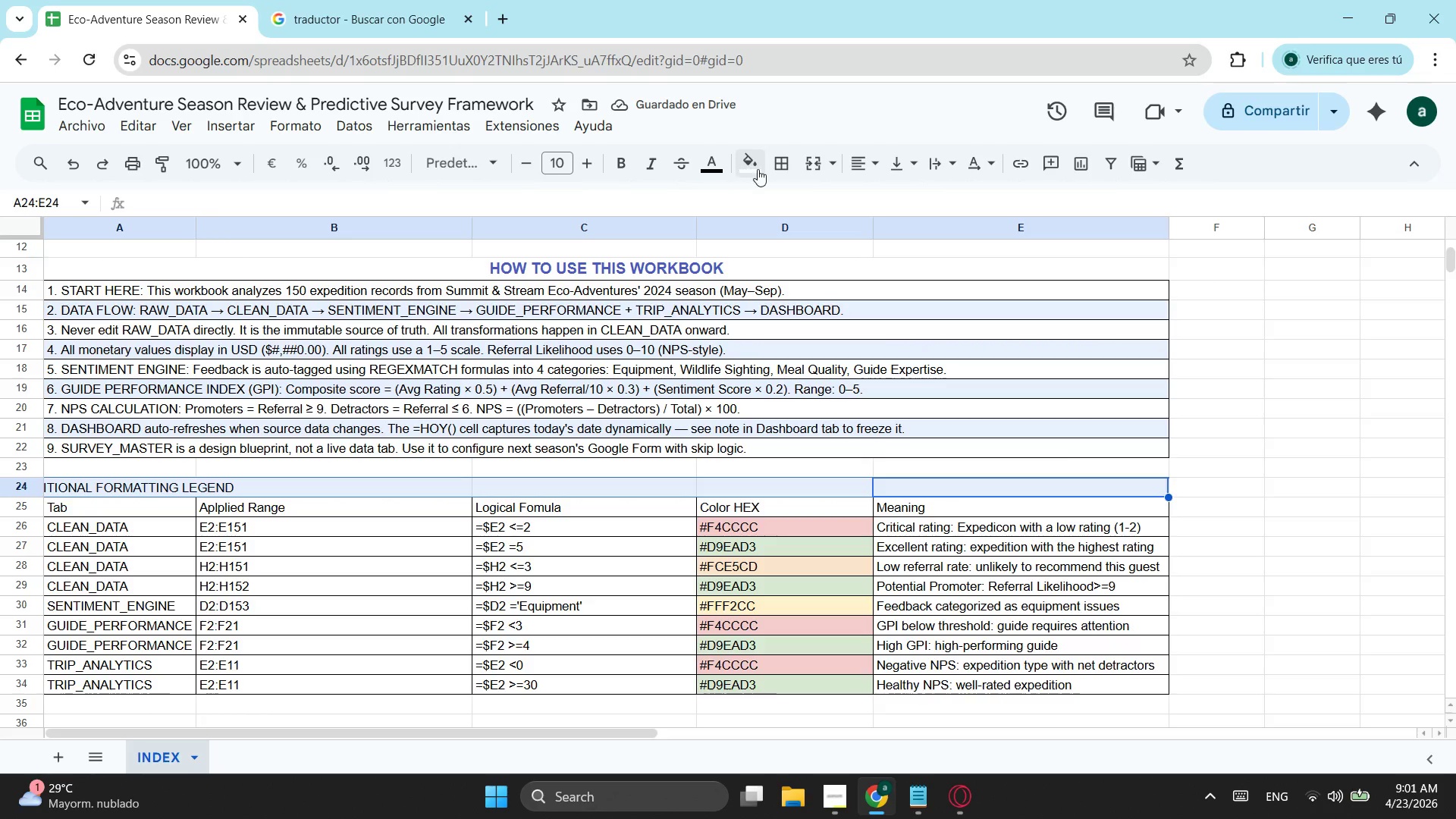 
left_click([813, 162])
 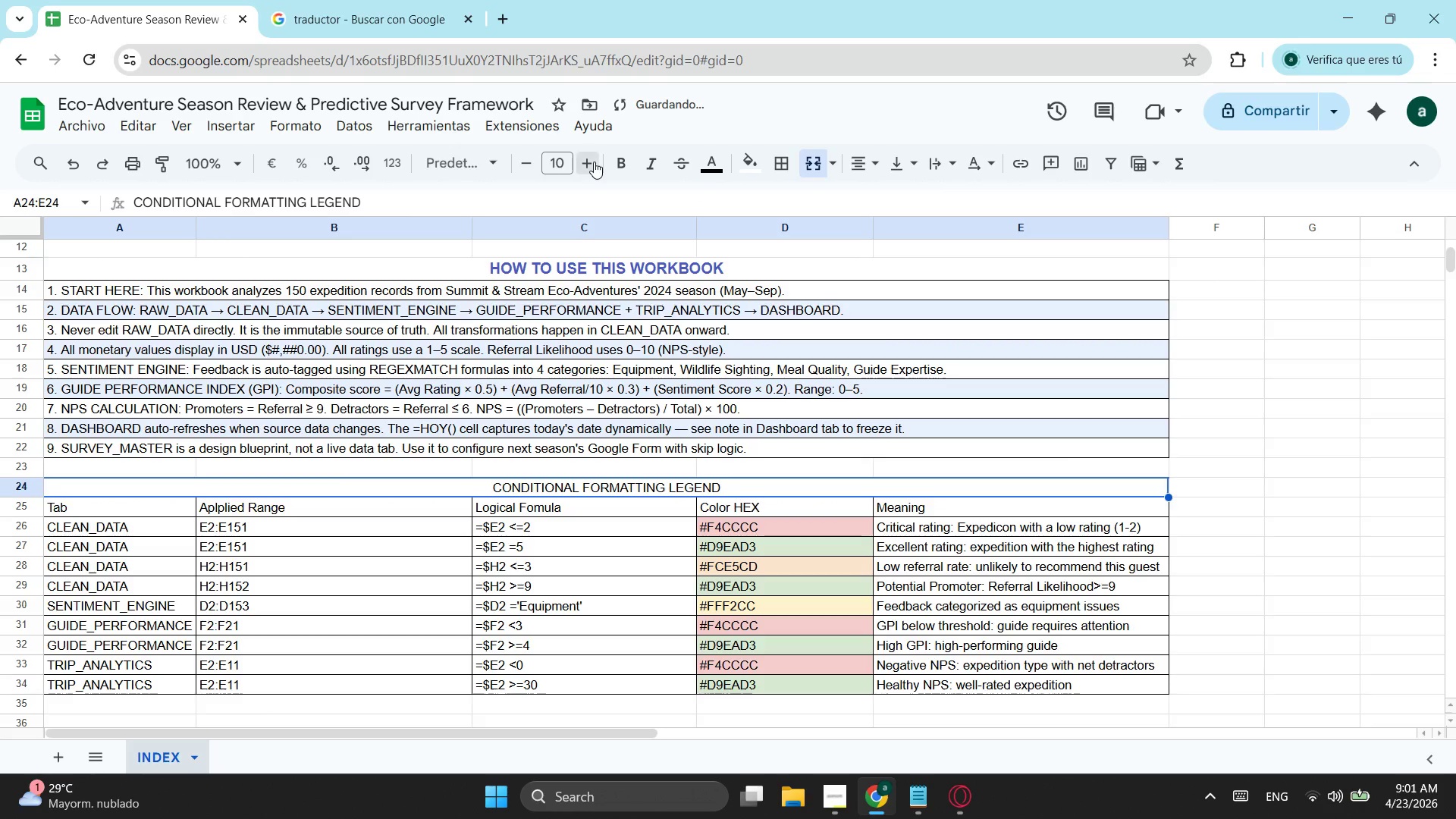 
double_click([594, 162])
 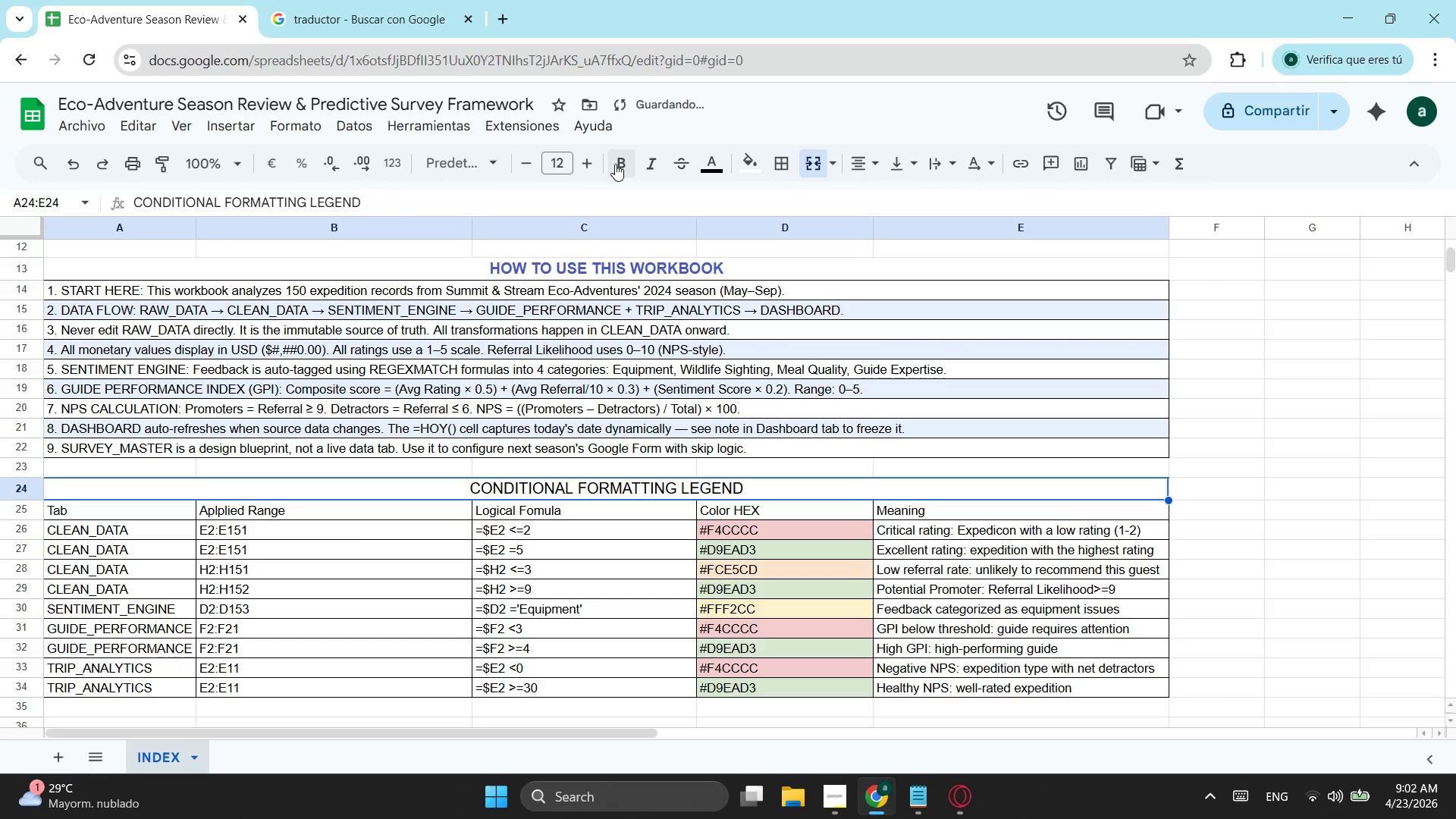 
left_click([615, 164])
 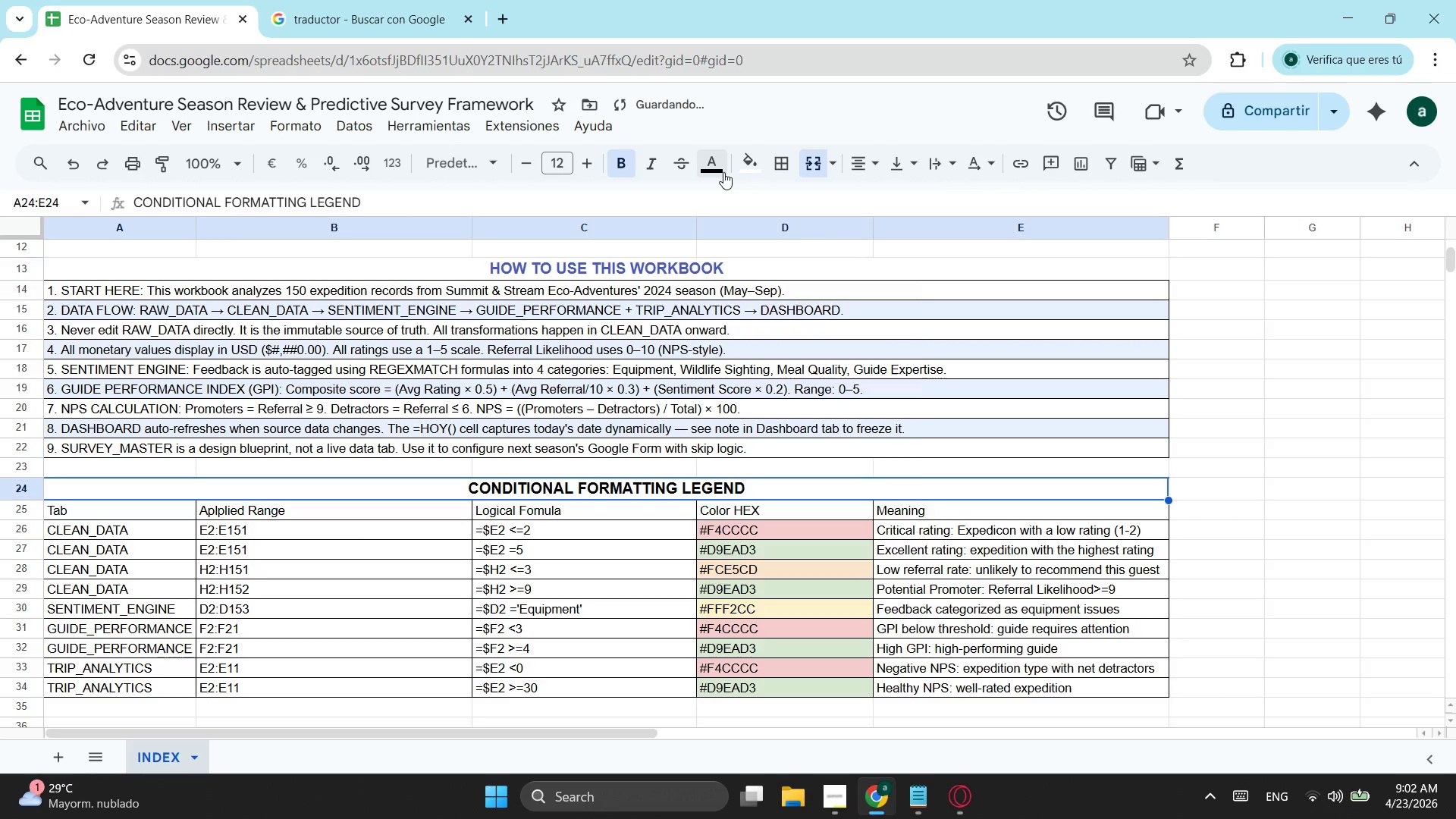 
left_click([723, 172])
 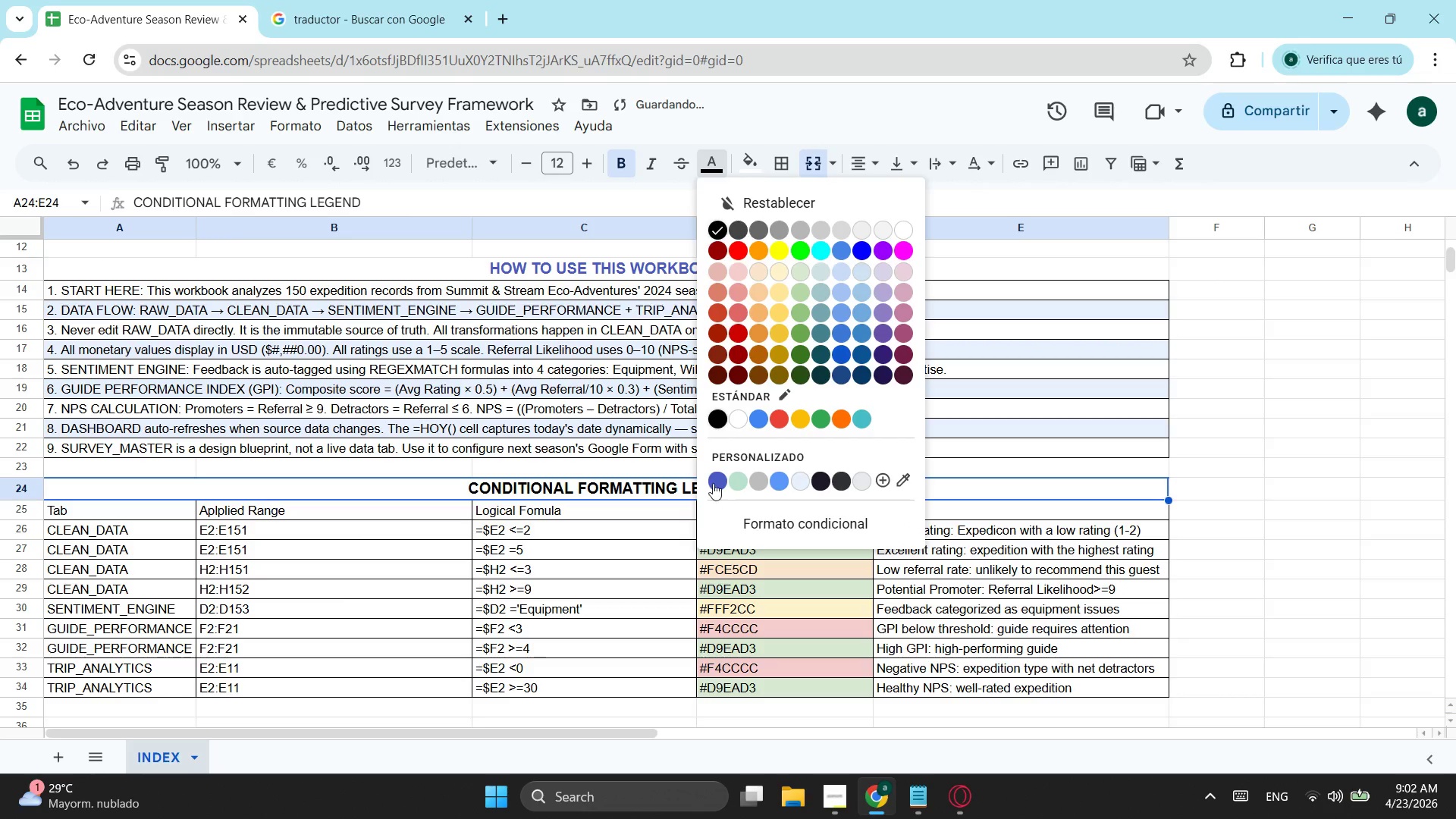 
left_click([713, 480])
 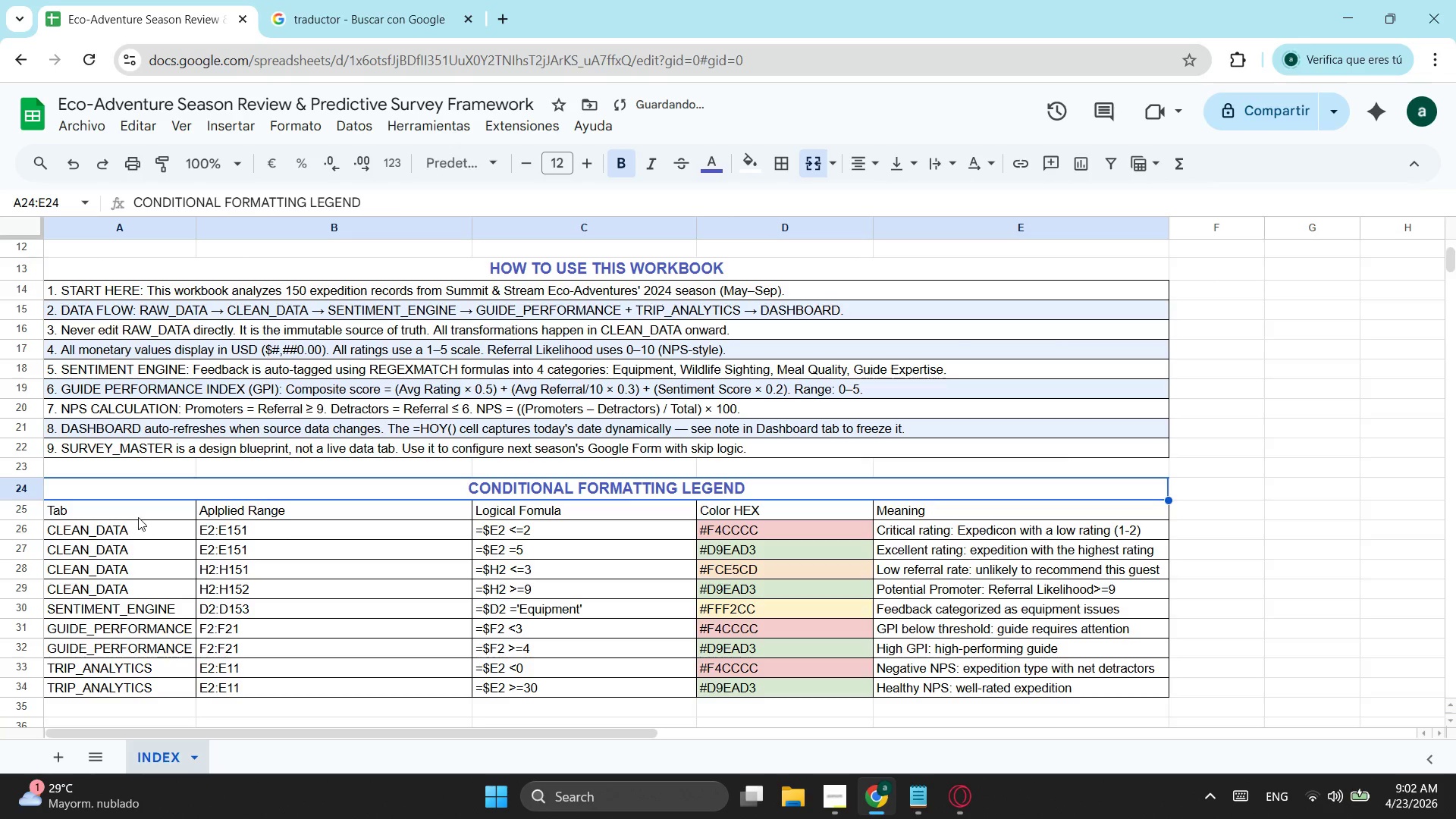 
left_click_drag(start_coordinate=[125, 514], to_coordinate=[999, 507])
 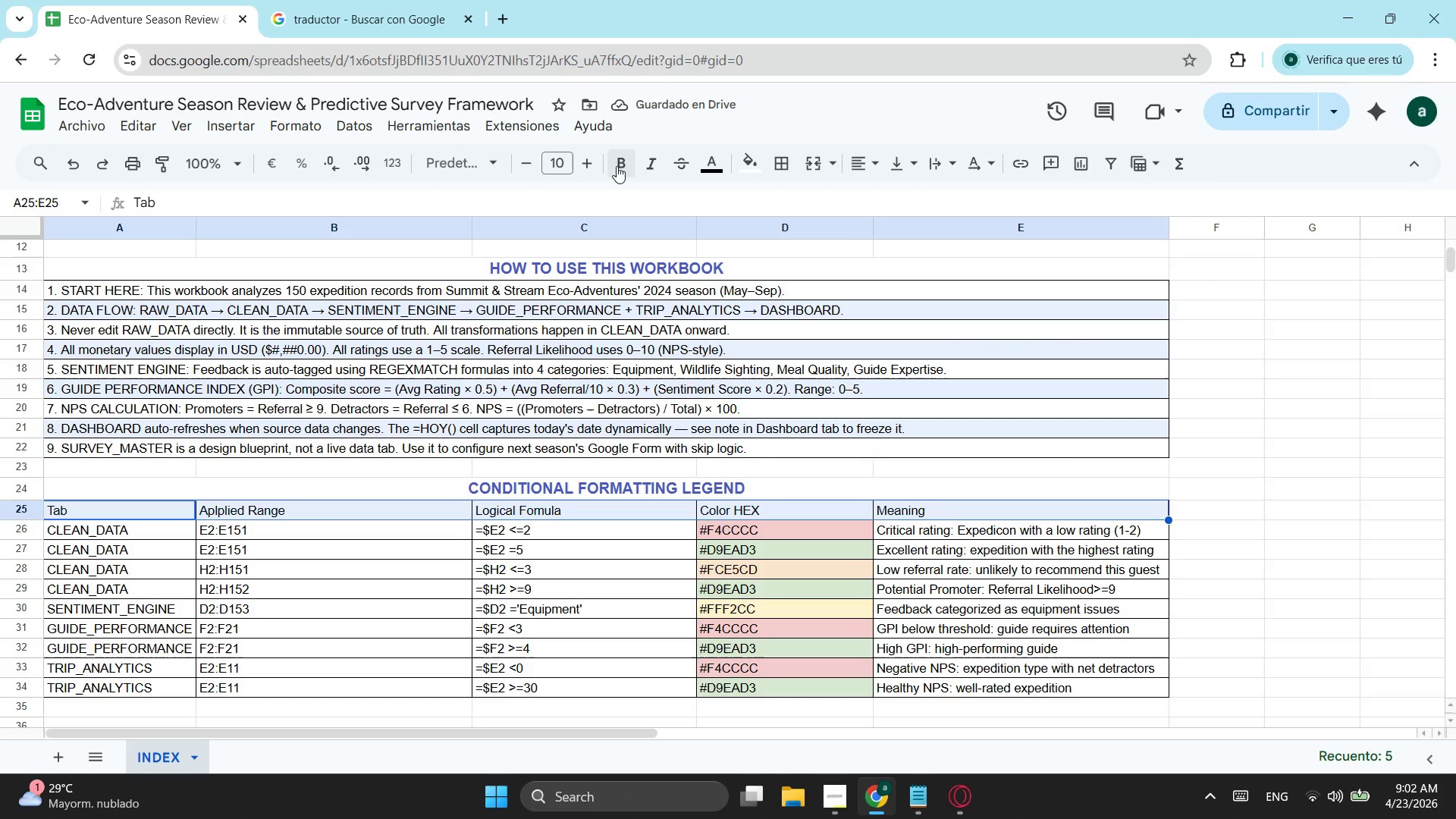 
left_click([617, 166])
 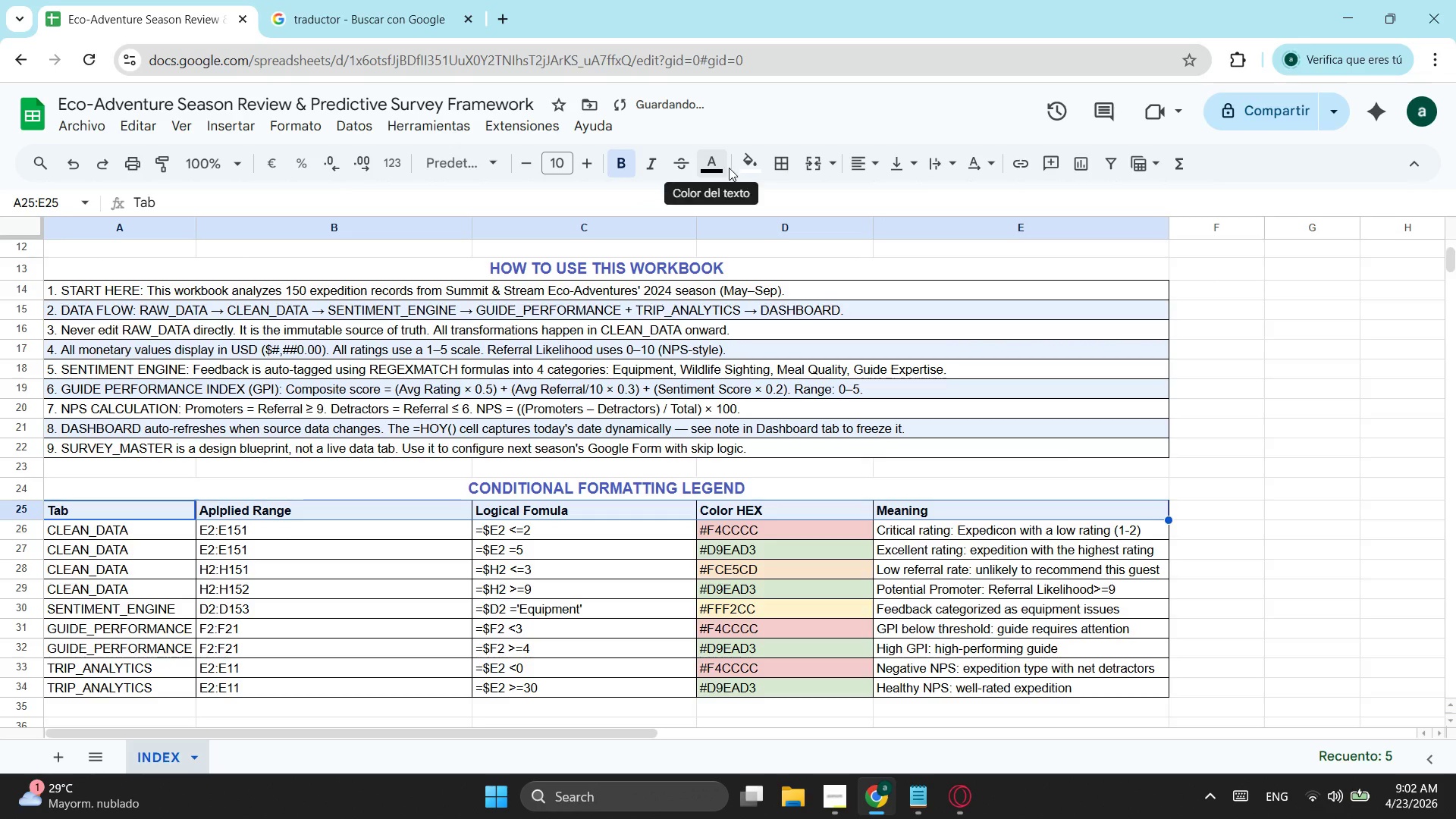 
left_click([749, 166])
 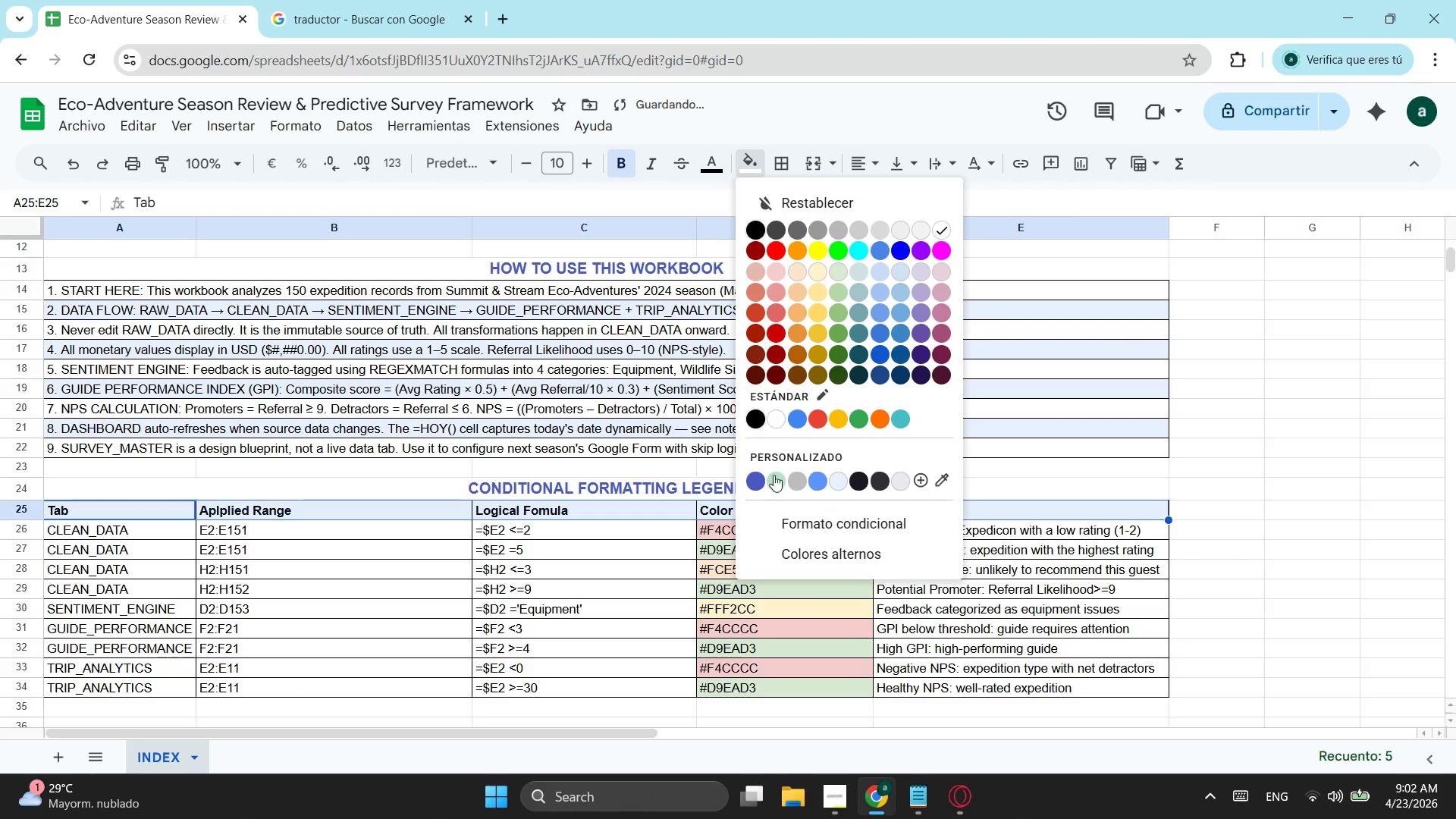 
left_click([754, 482])
 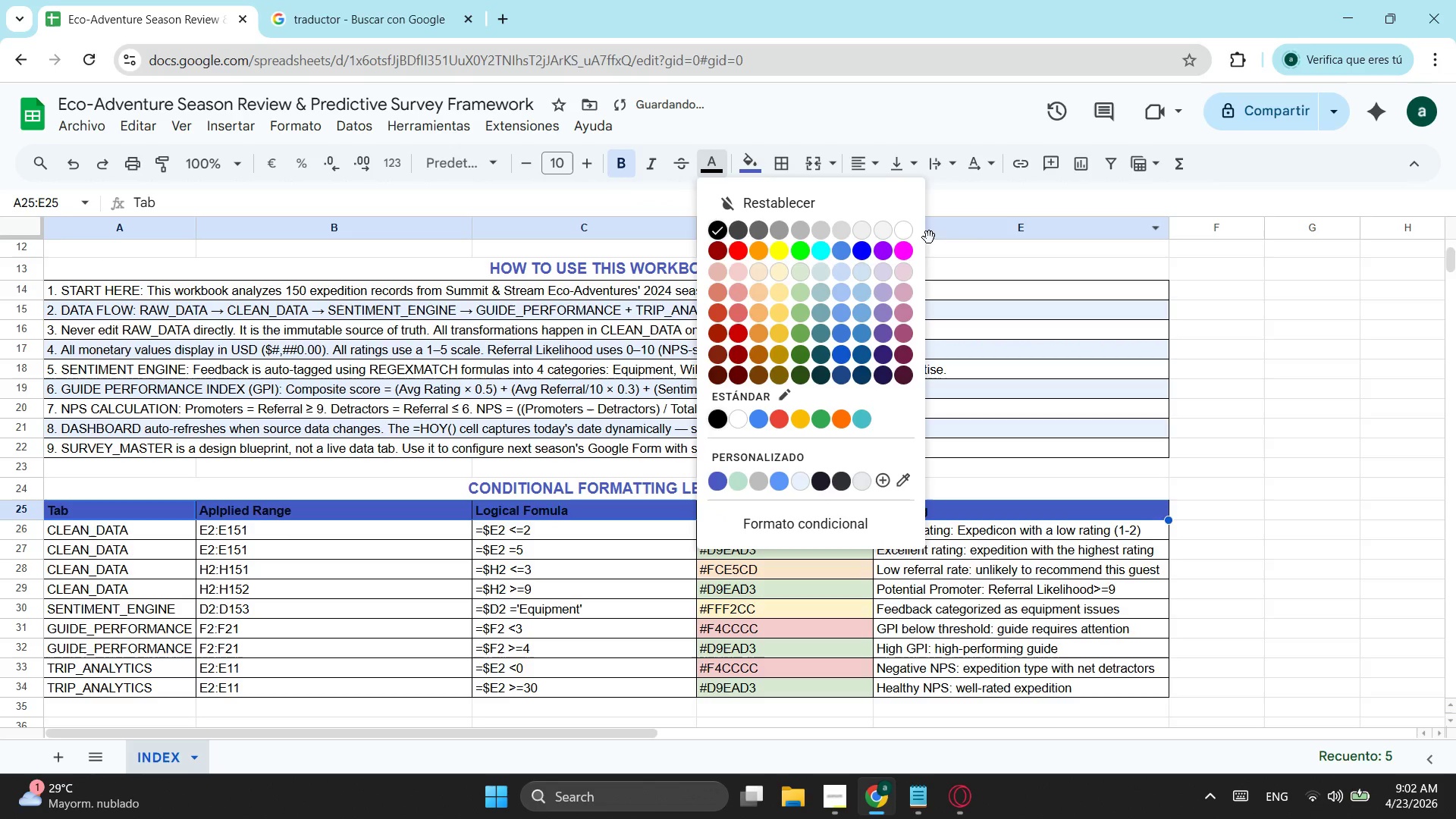 
left_click([902, 231])
 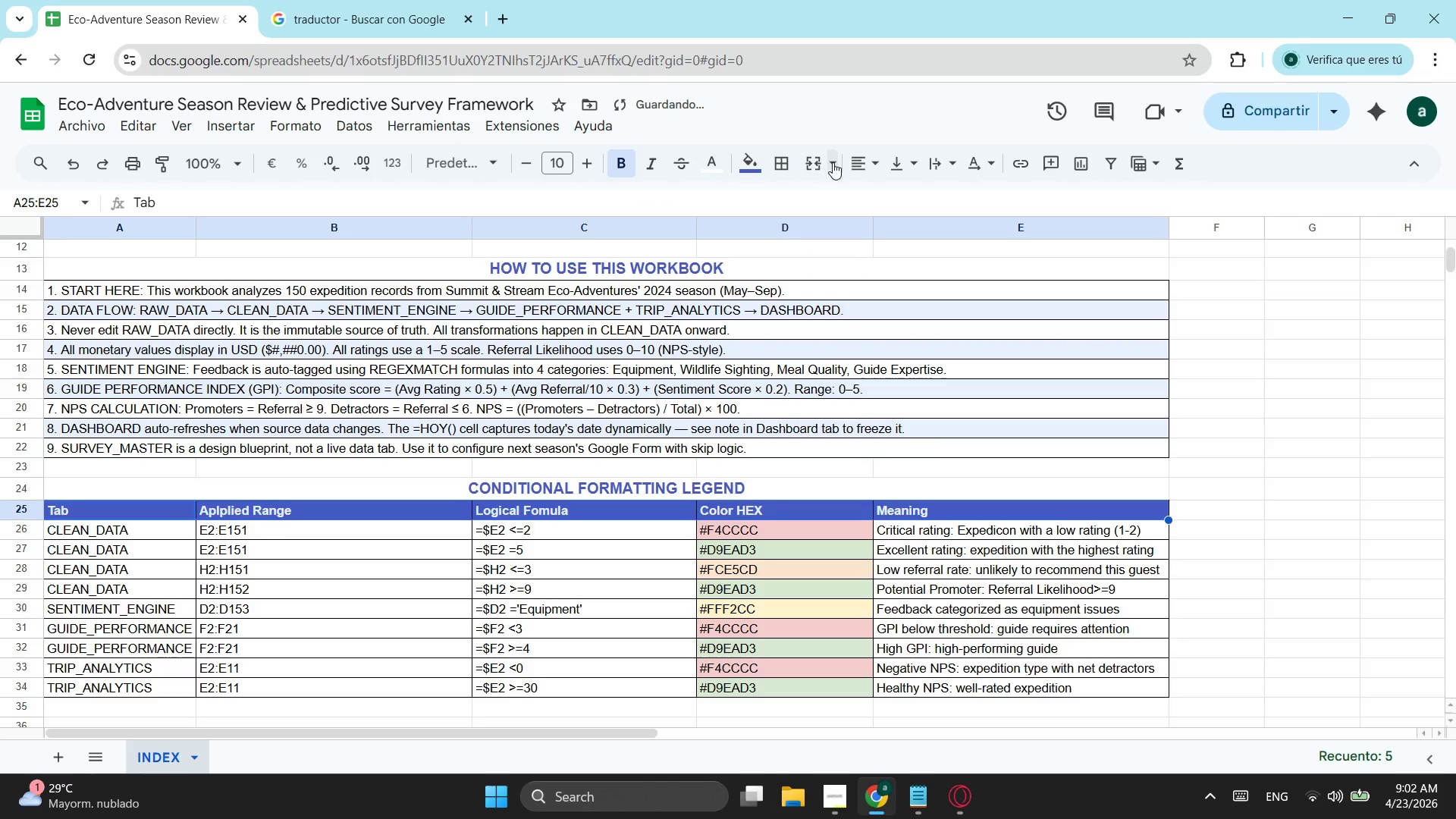 
left_click([849, 162])
 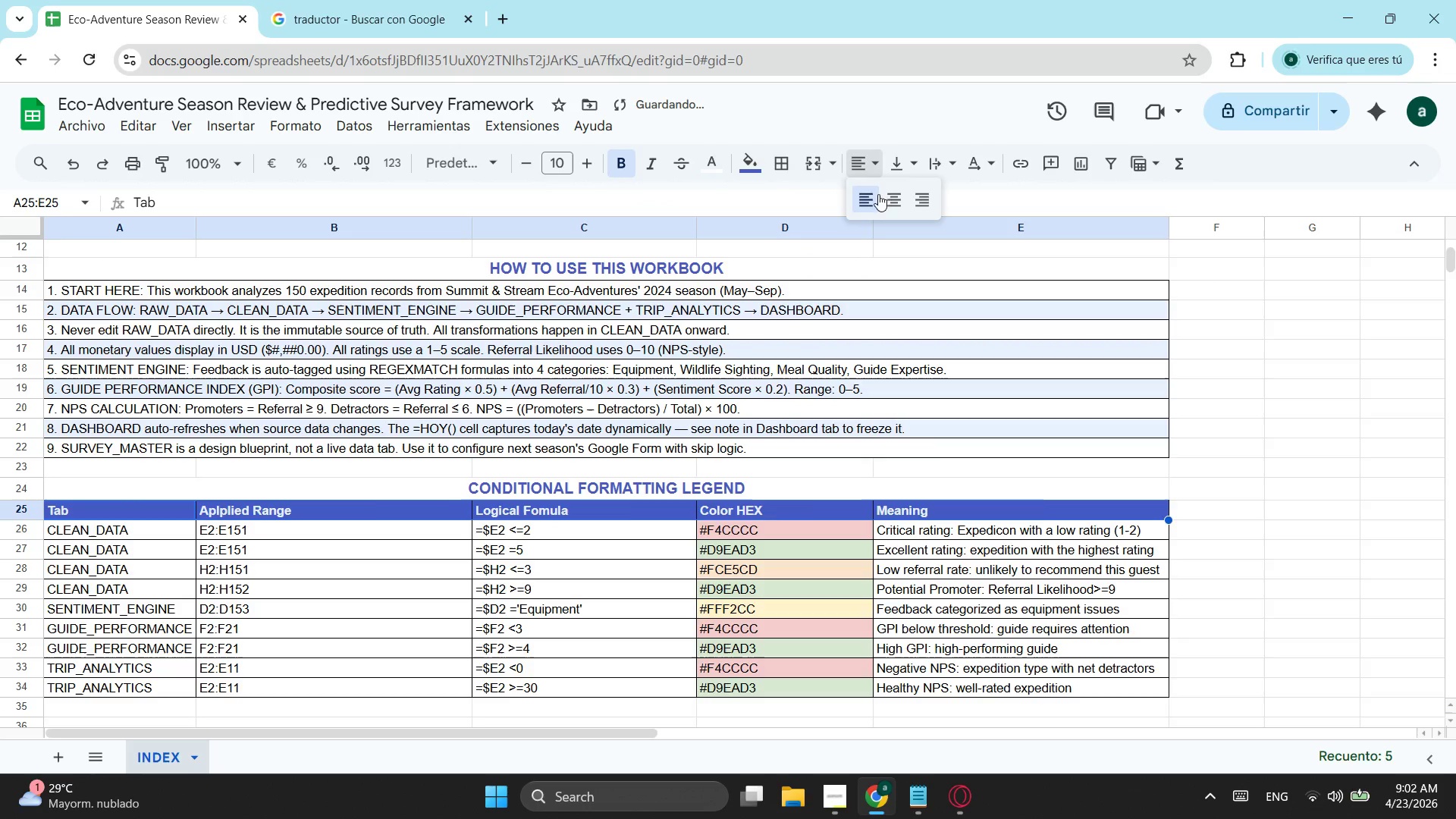 
left_click([893, 194])
 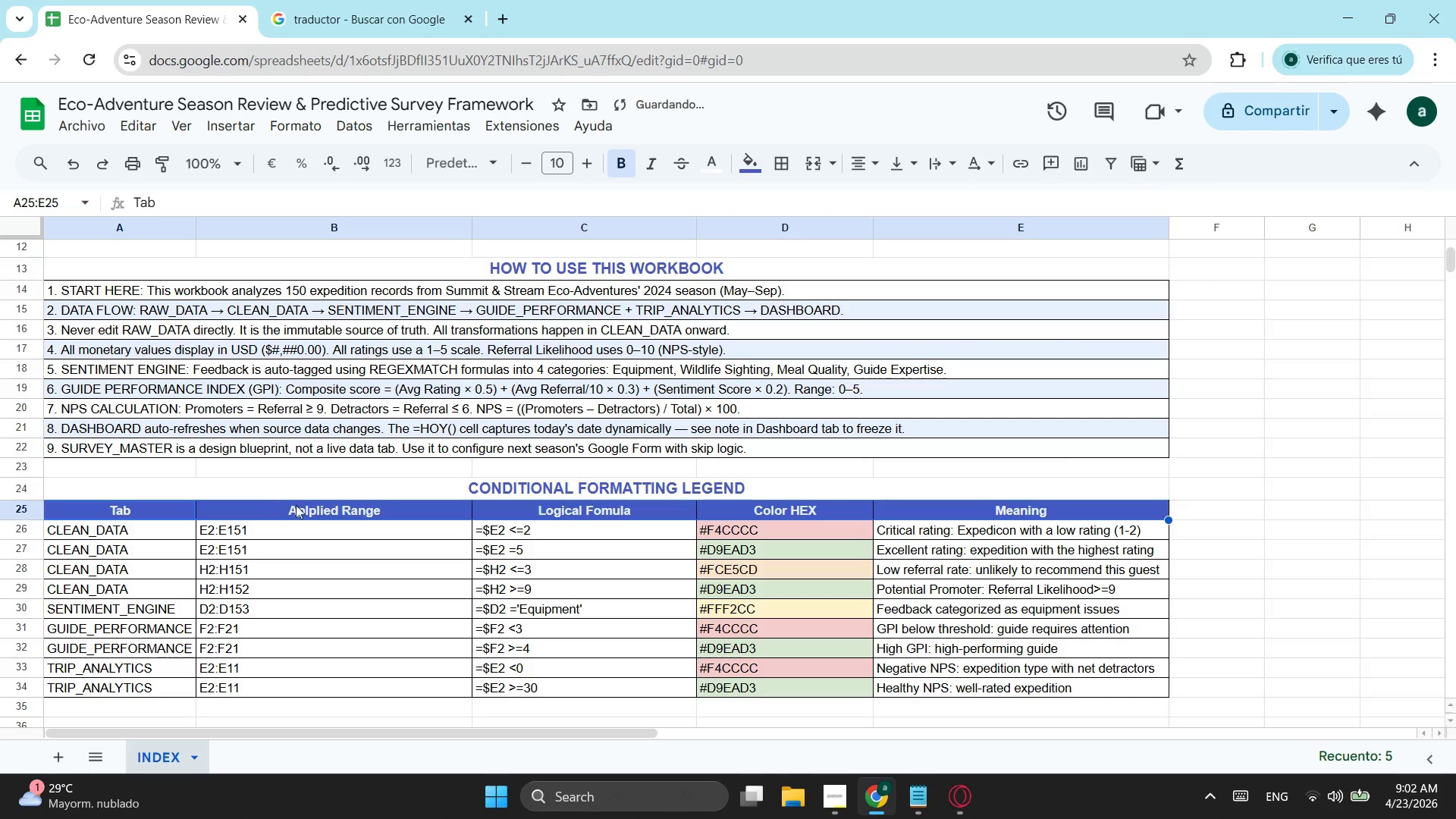 
double_click([322, 507])
 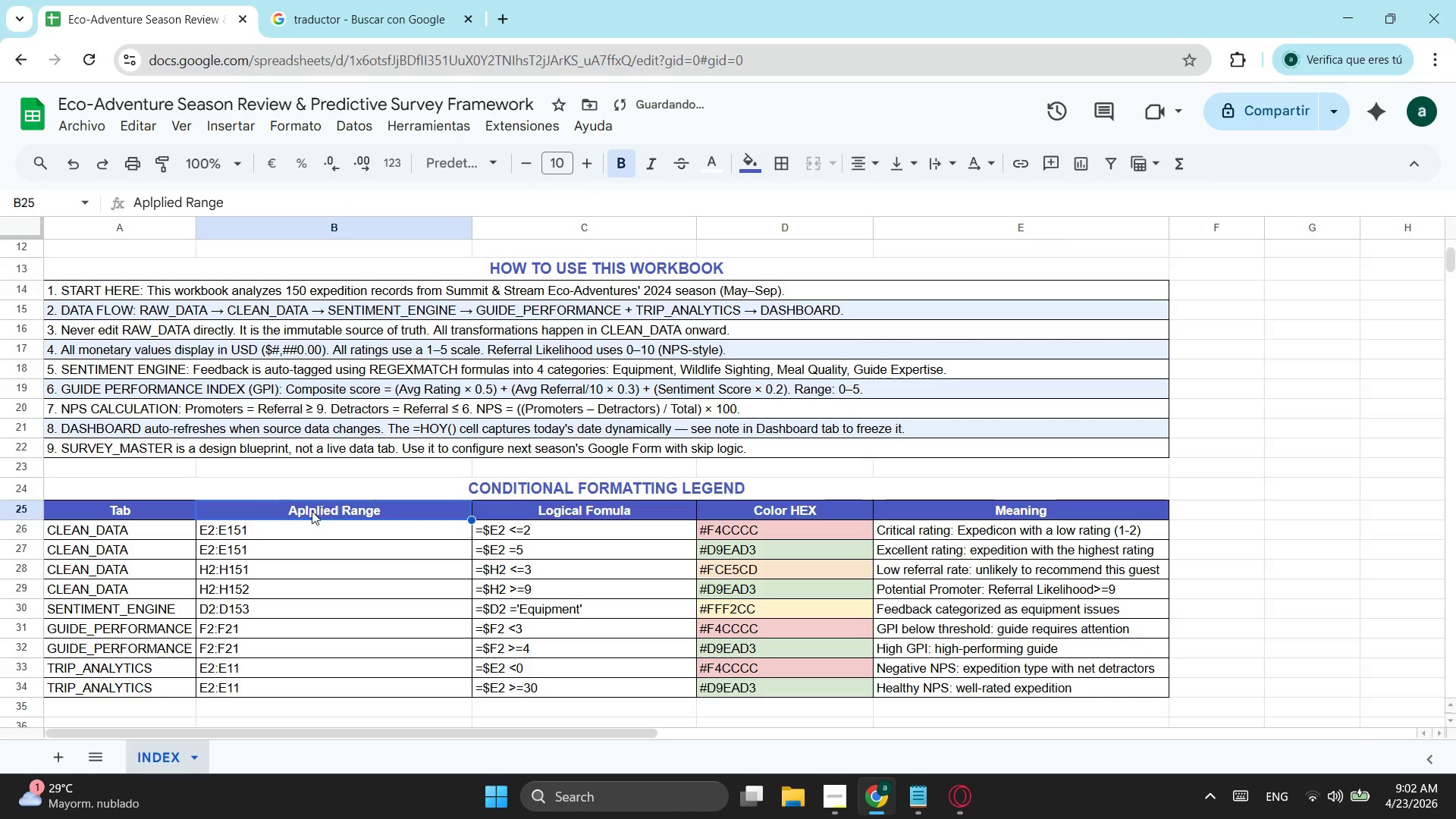 
left_click([312, 511])
 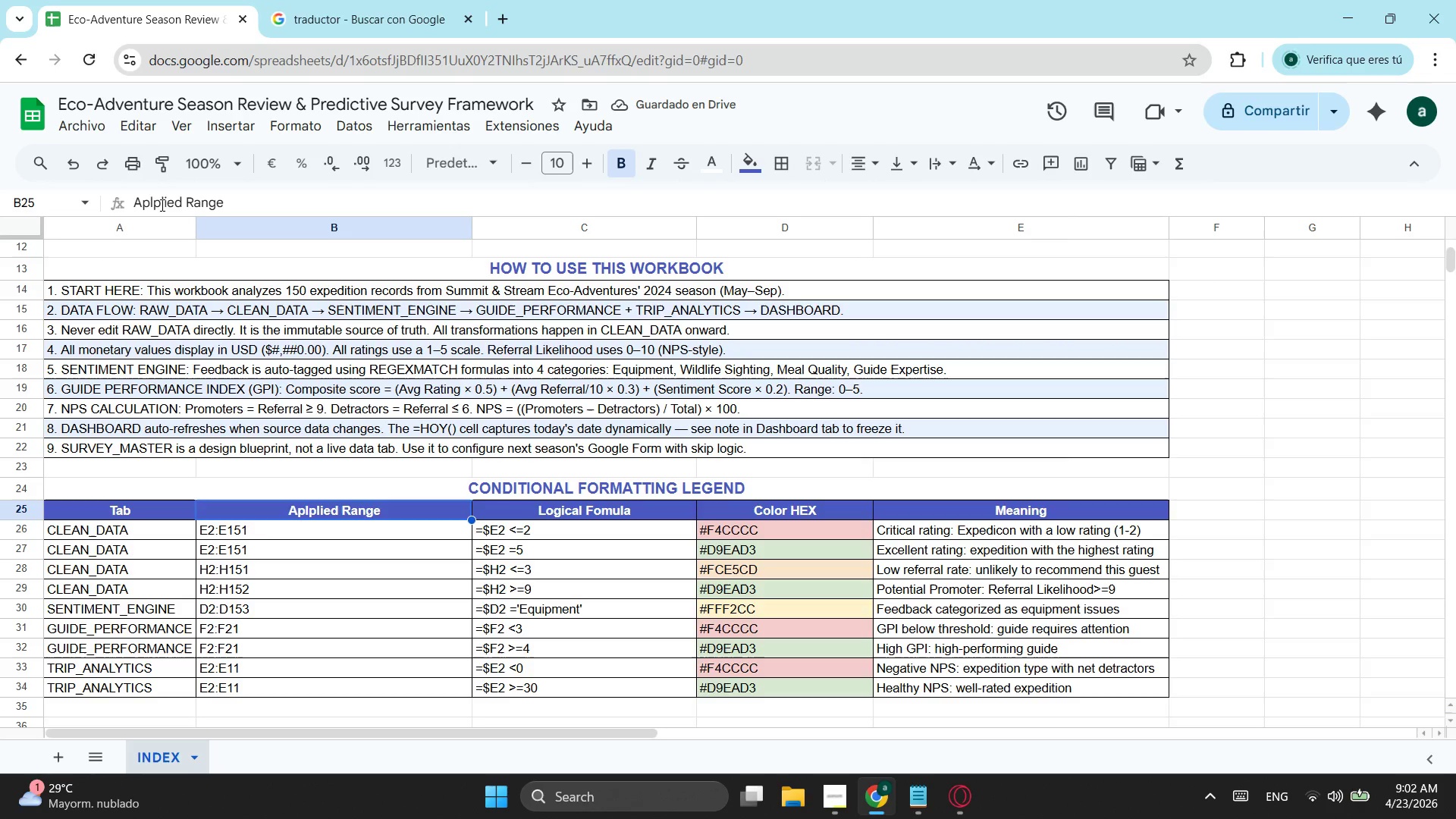 
left_click([152, 202])
 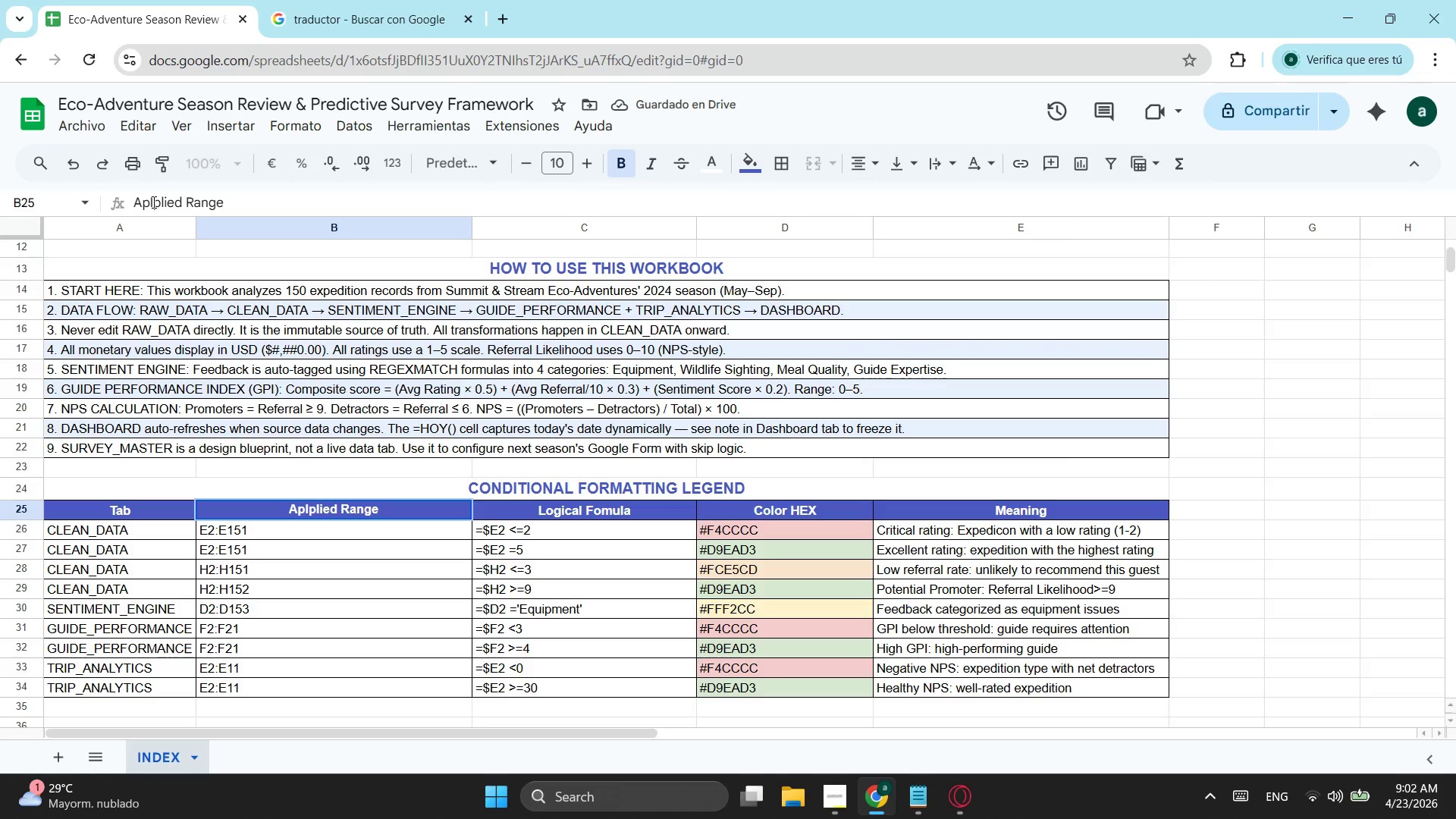 
key(Backspace)
 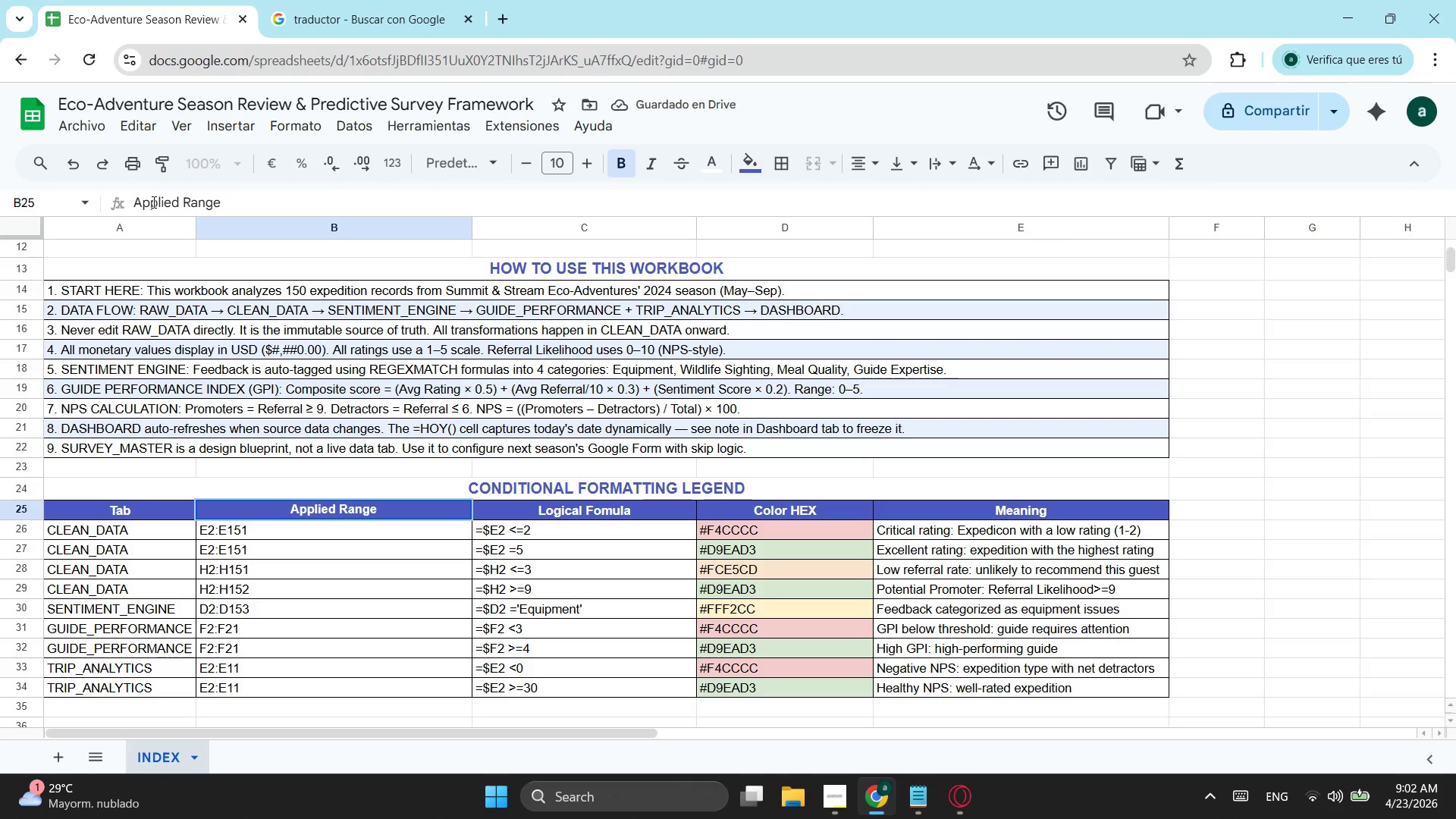 
key(Enter)
 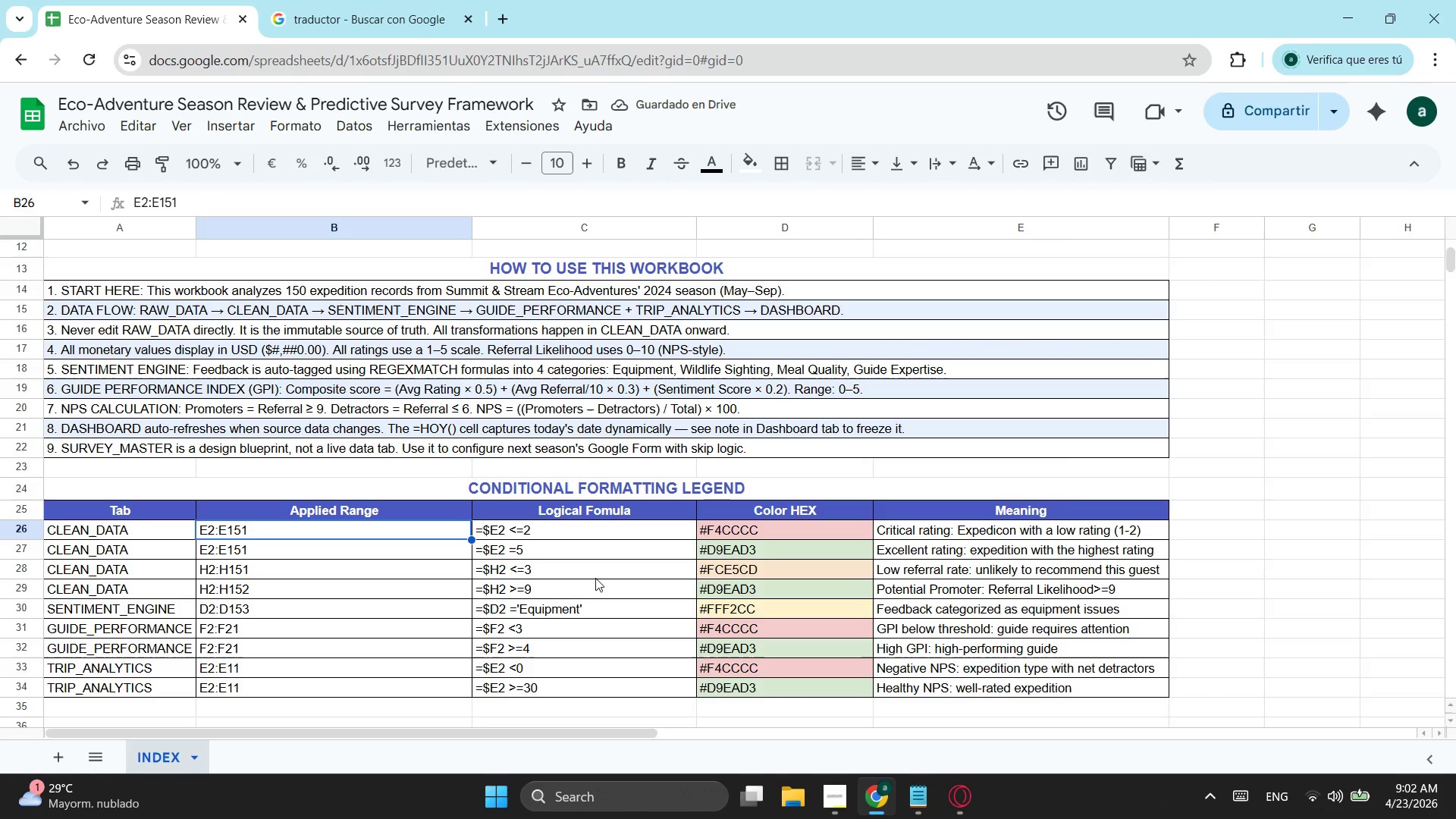 
left_click_drag(start_coordinate=[135, 535], to_coordinate=[1042, 696])
 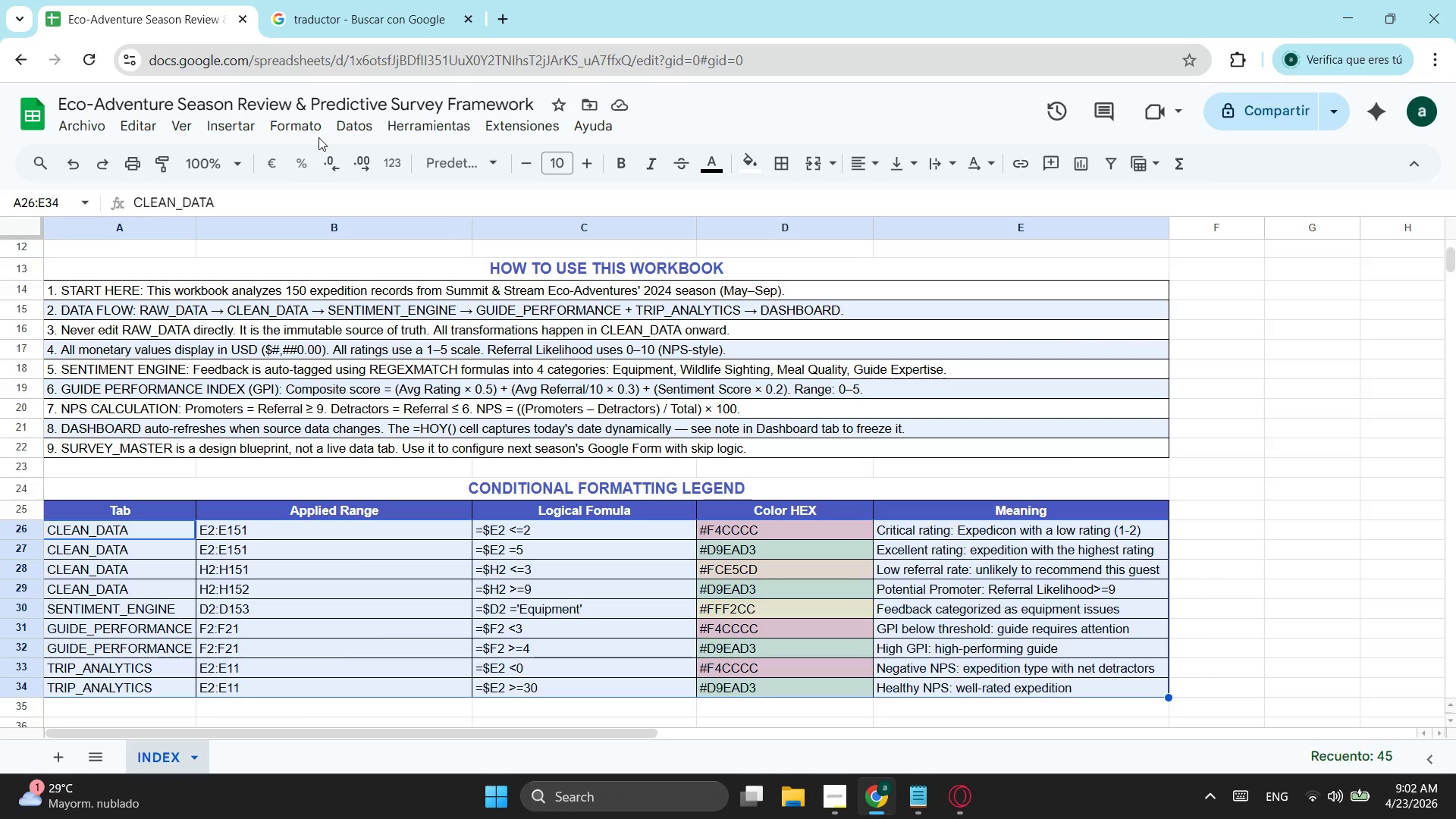 
left_click([300, 127])
 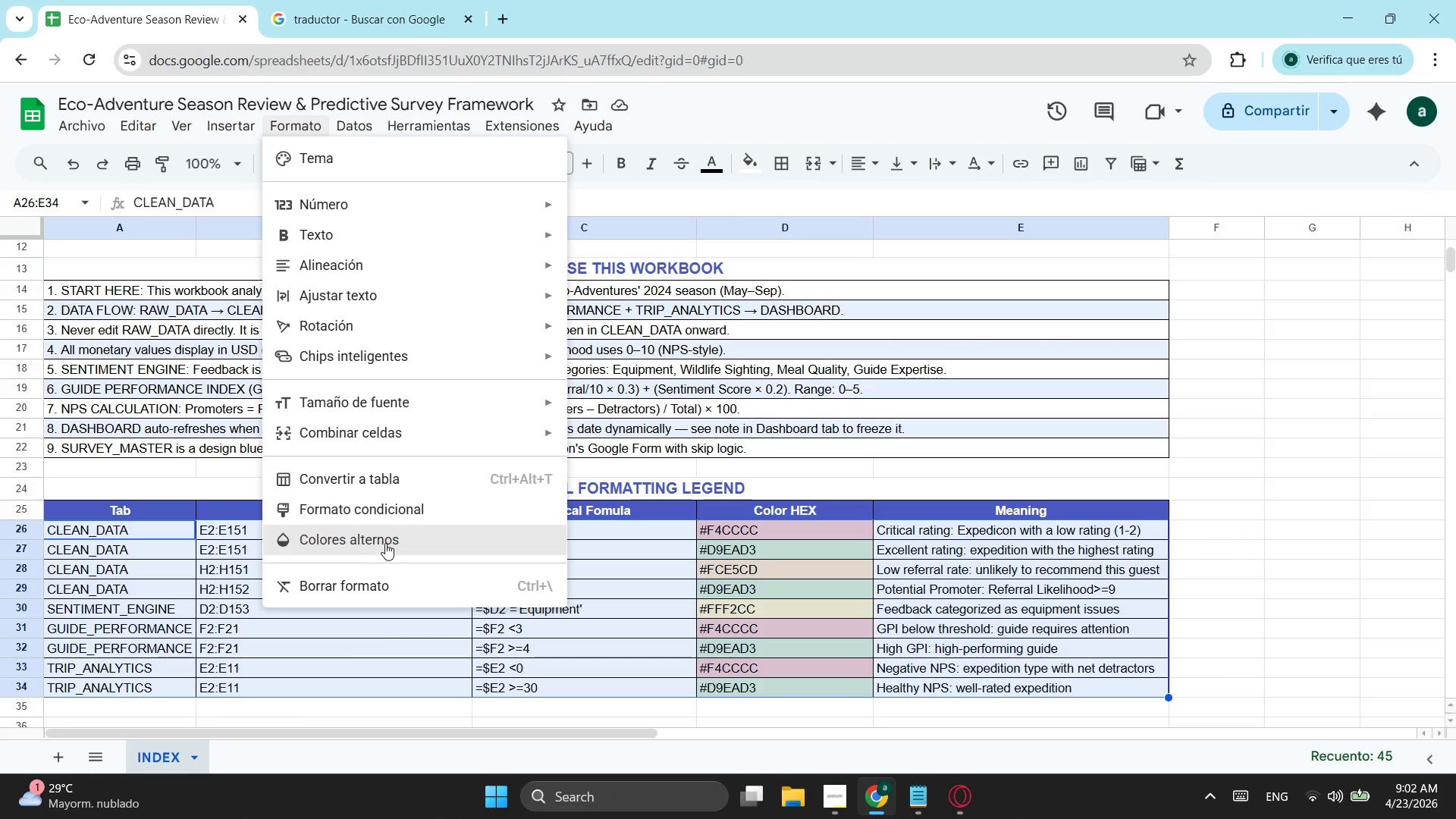 
left_click([385, 543])
 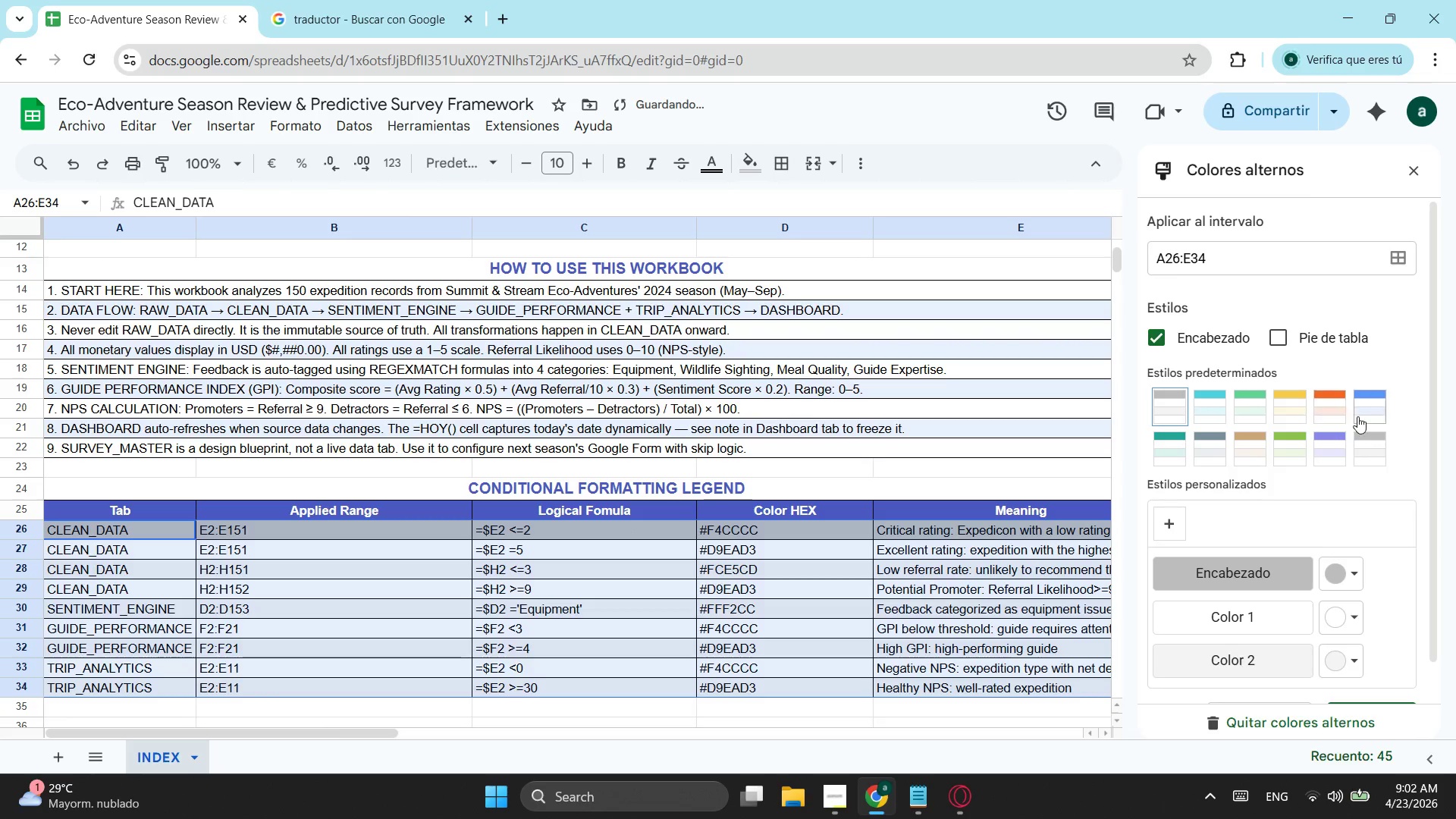 
left_click([1365, 400])
 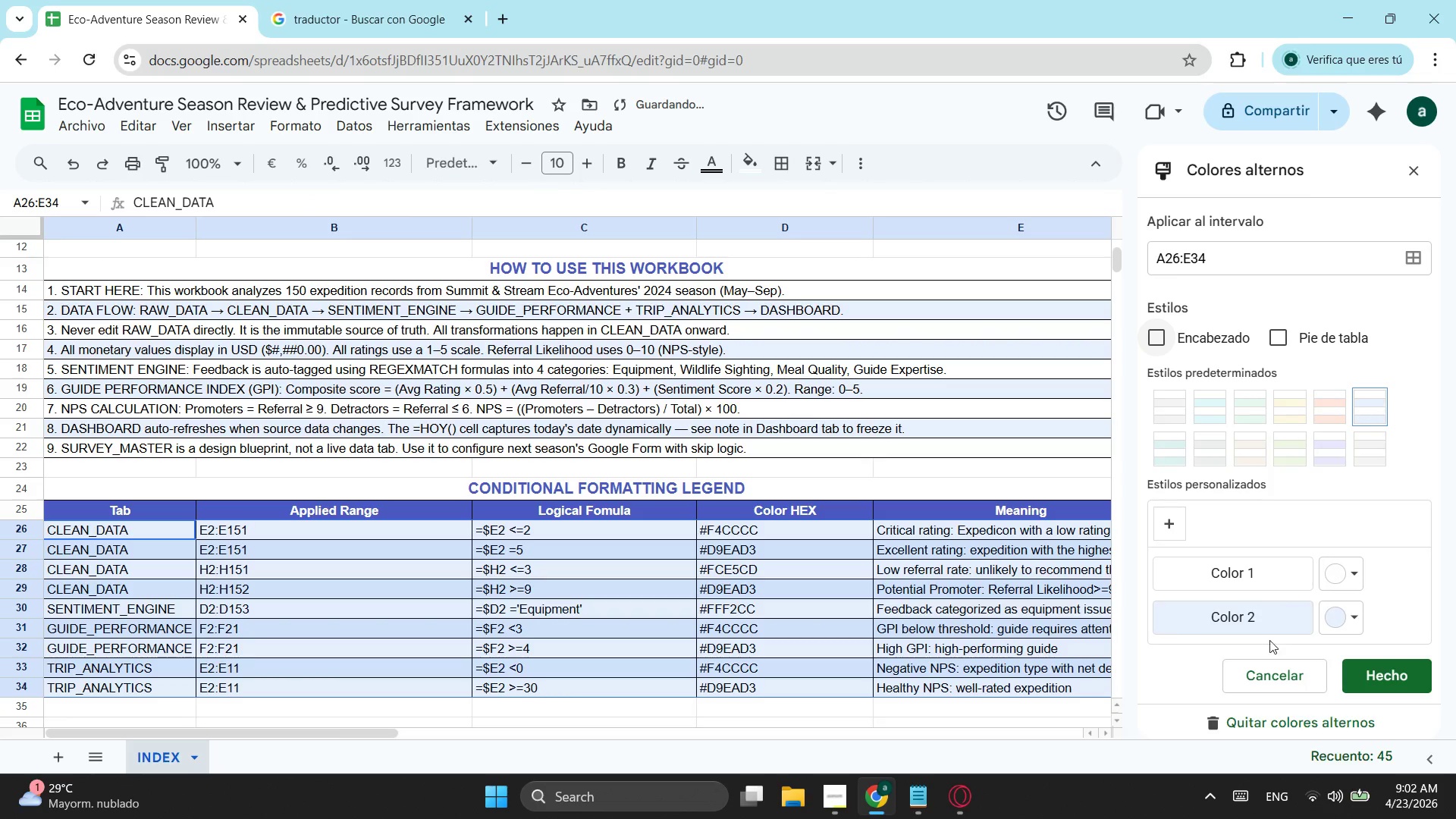 
left_click([1365, 671])
 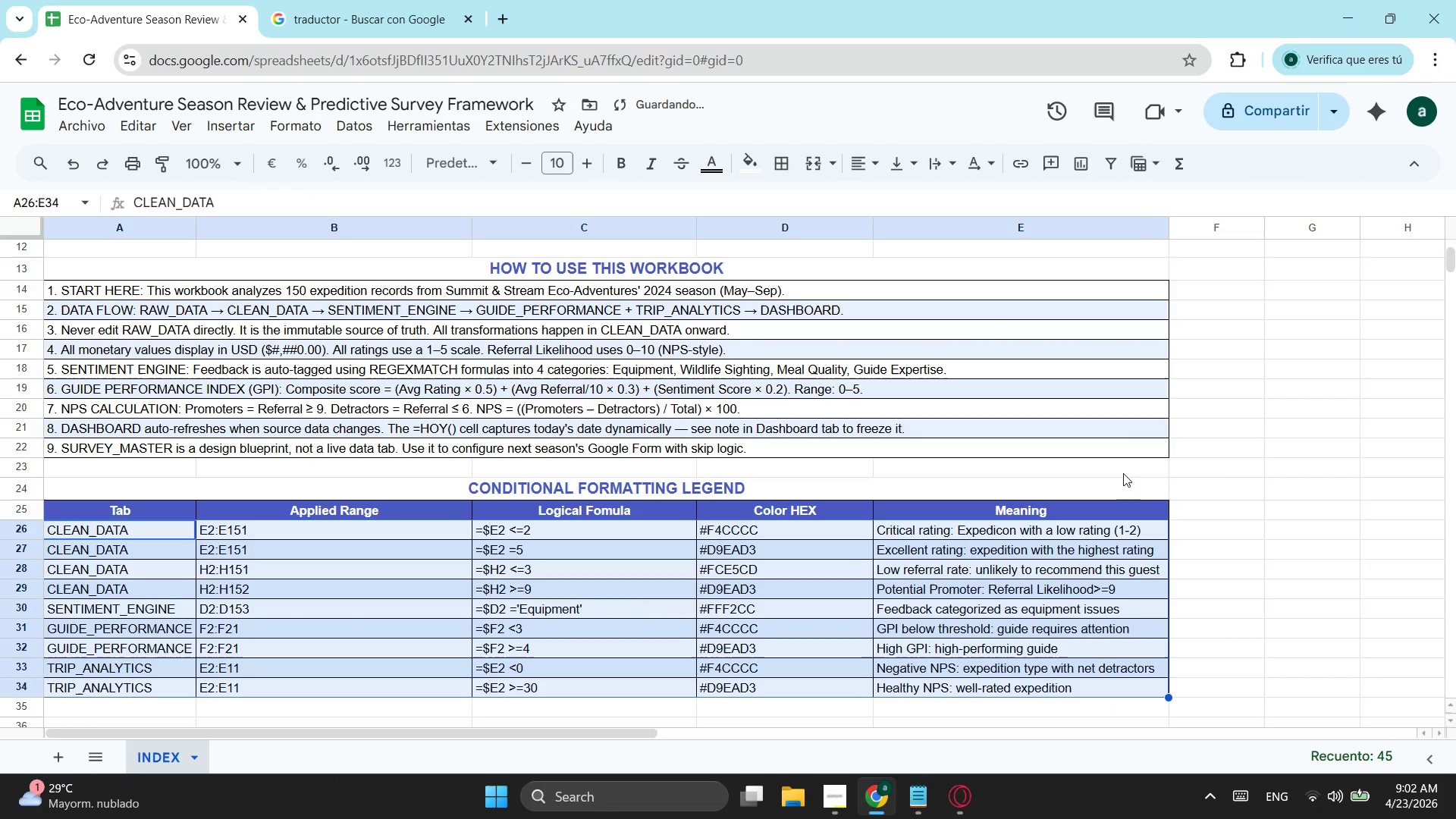 
left_click([1244, 453])
 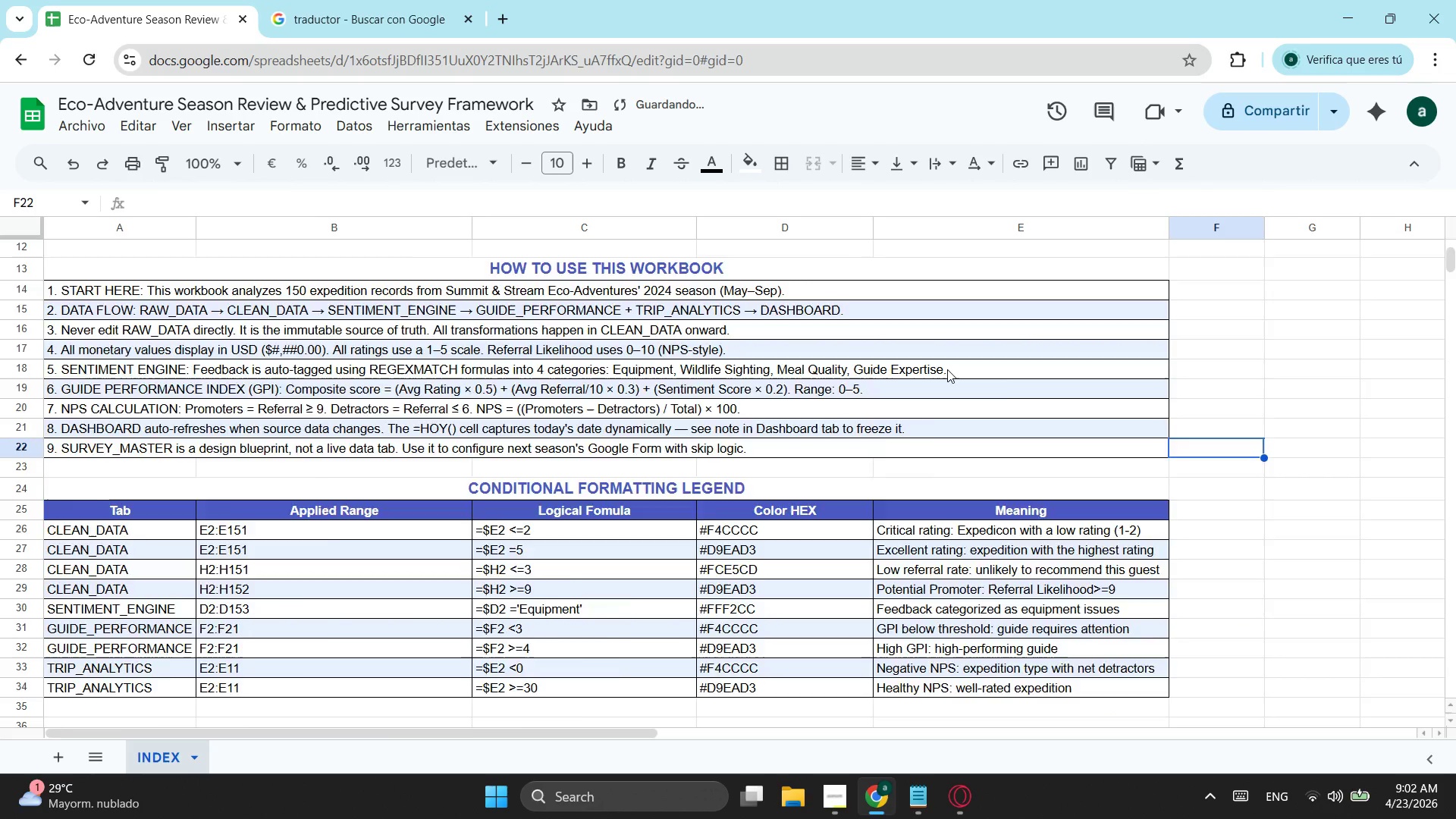 
scroll: coordinate [947, 369], scroll_direction: up, amount: 5.0
 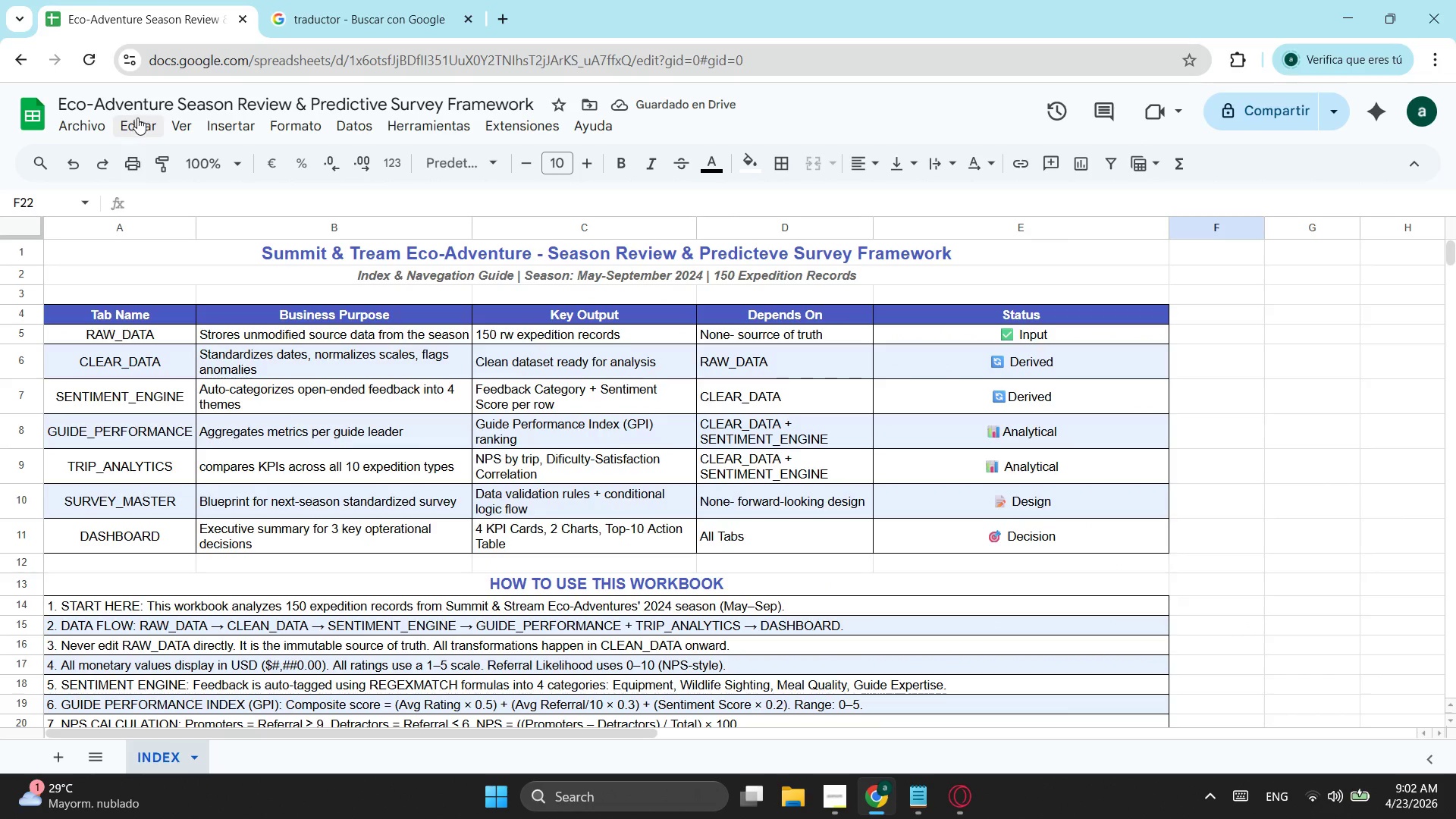 
left_click([187, 128])
 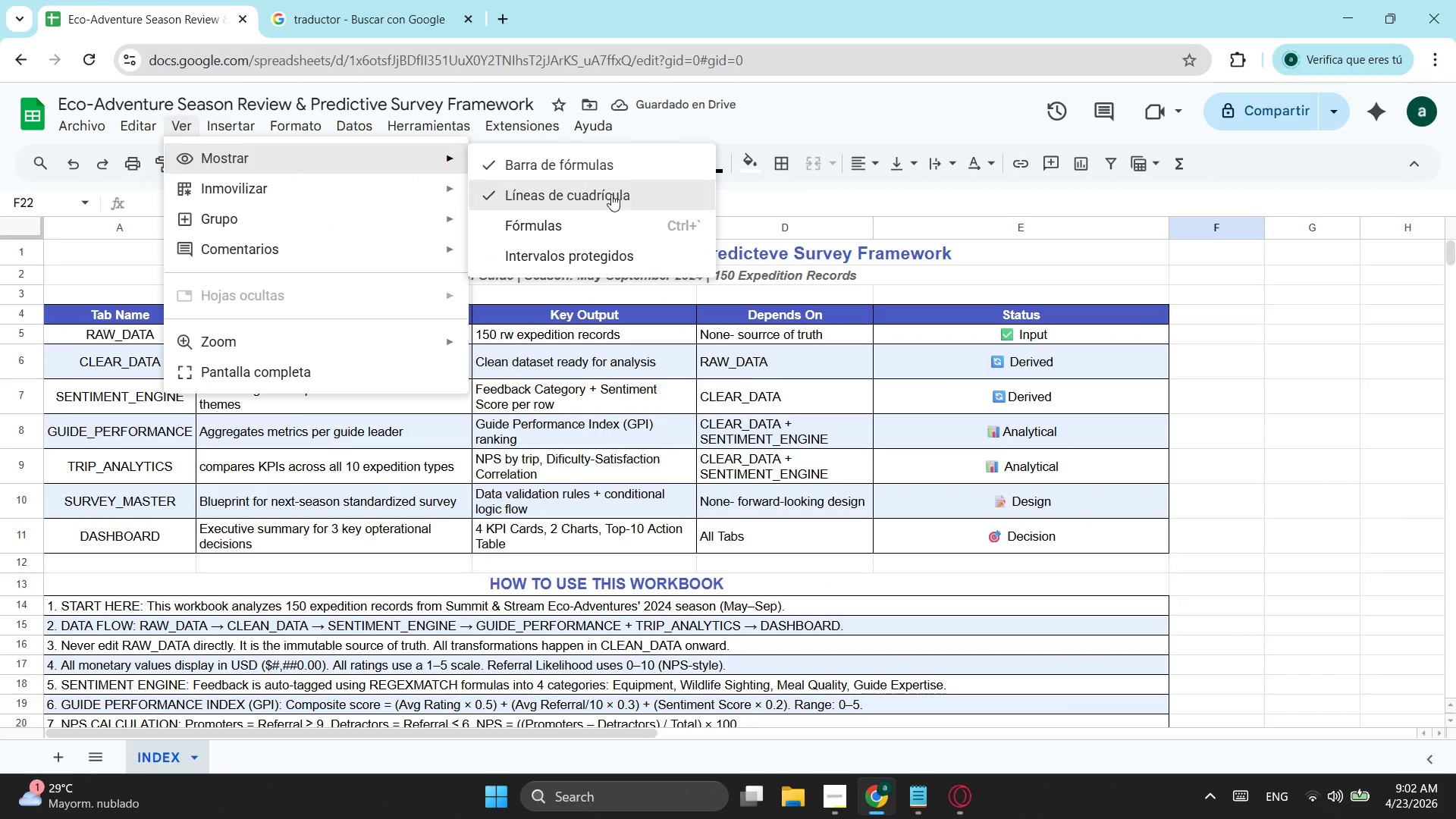 
left_click([611, 194])
 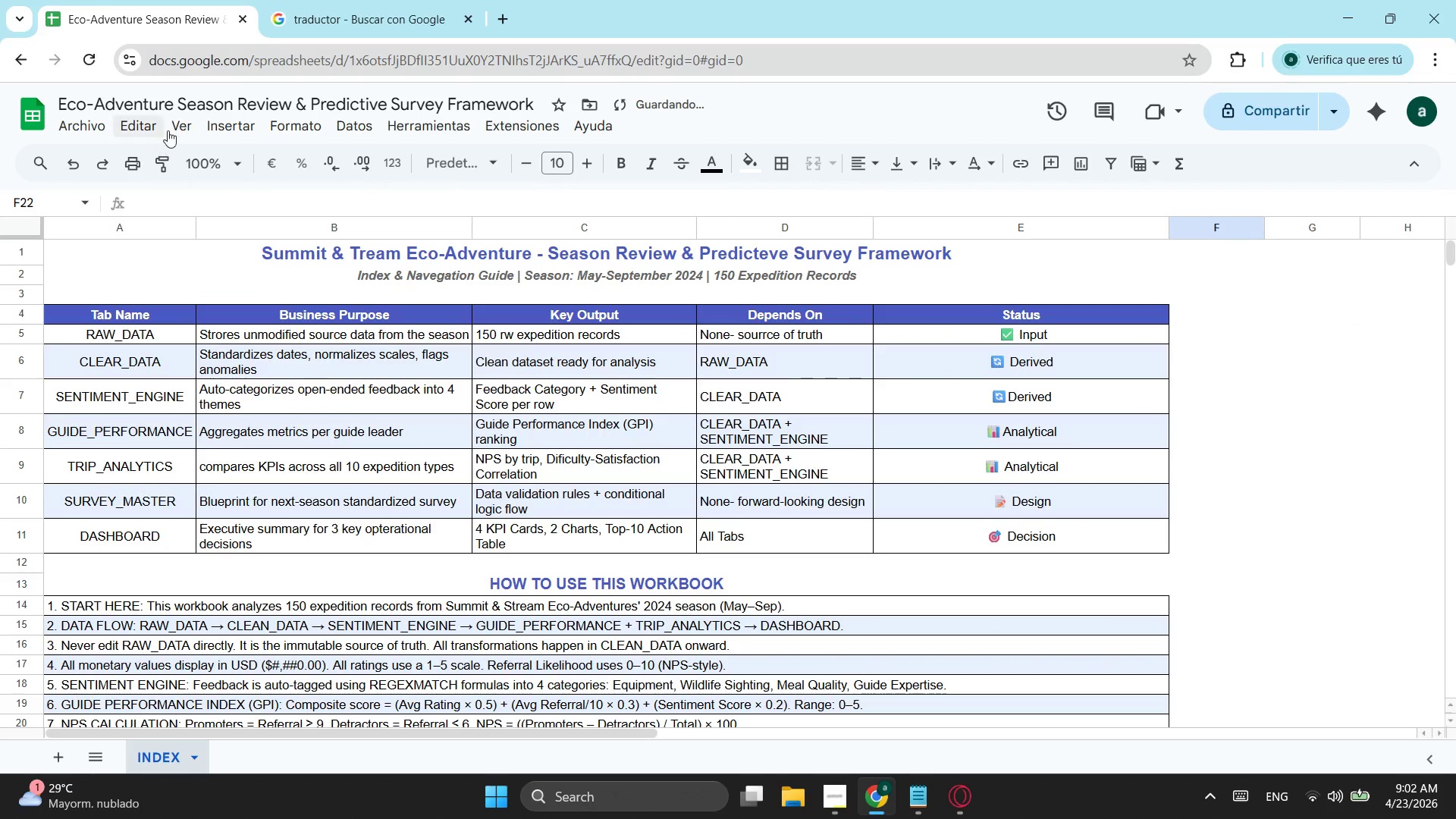 
left_click([177, 125])
 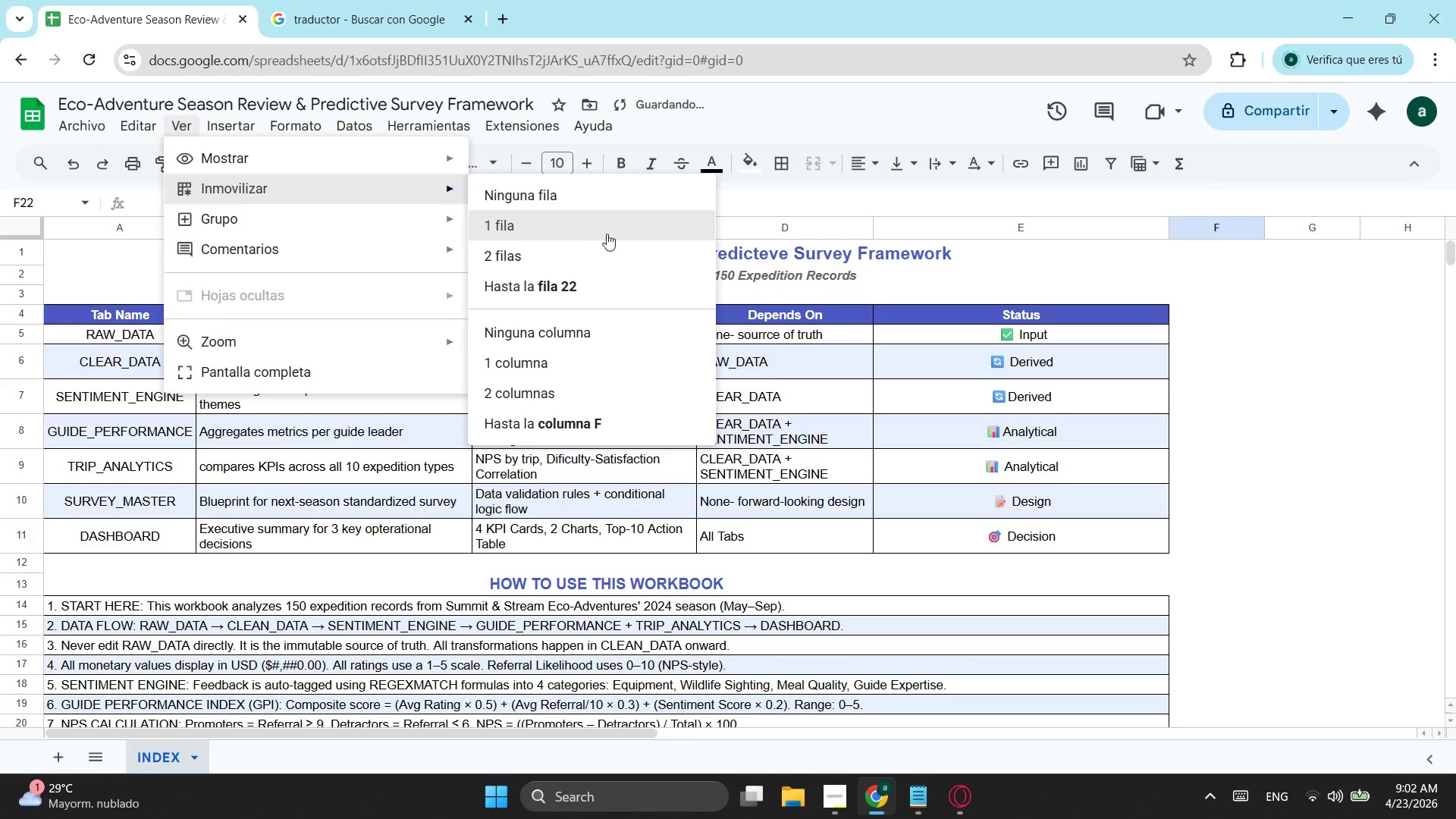 
left_click([1008, 286])
 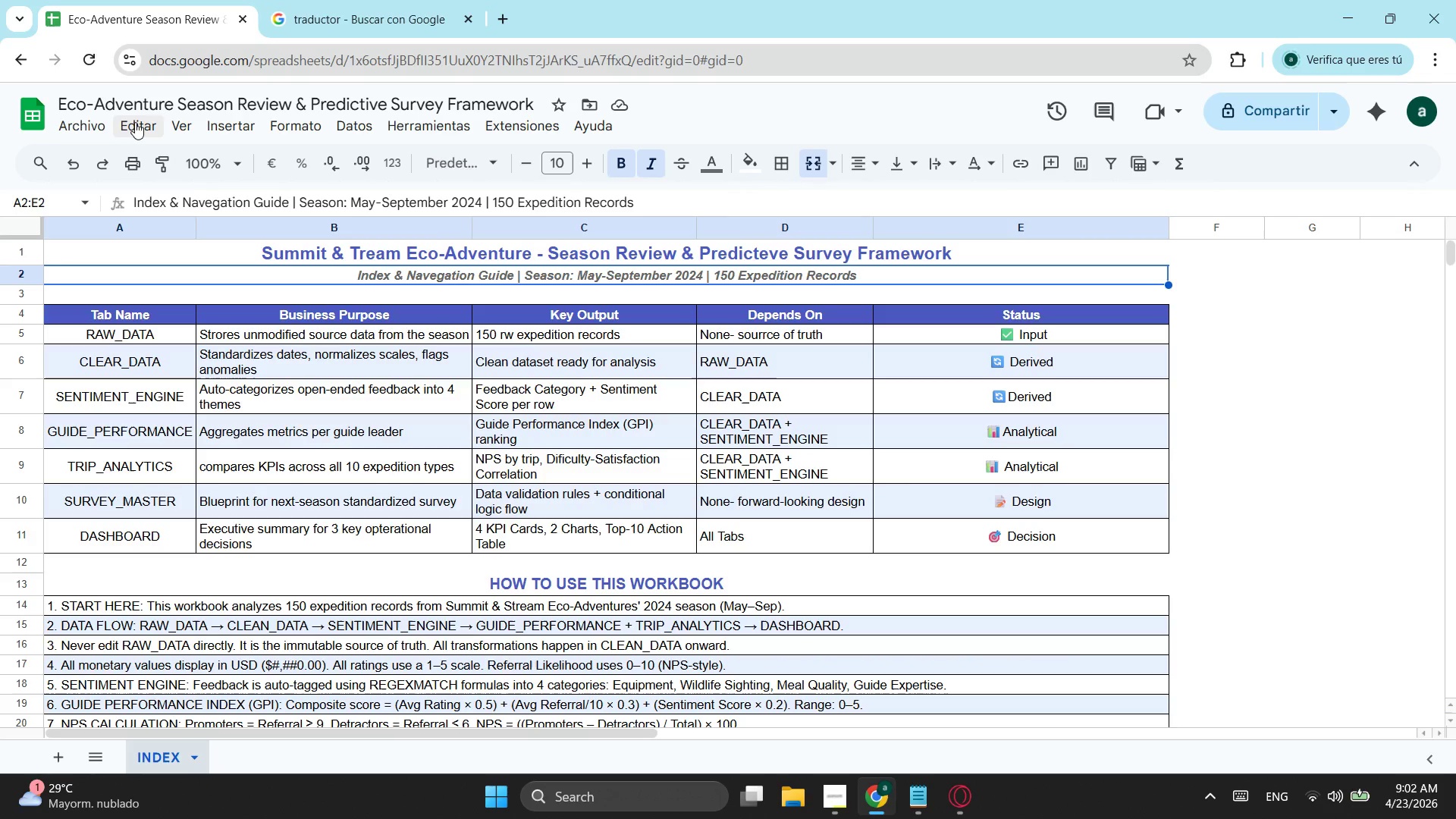 
left_click([192, 127])
 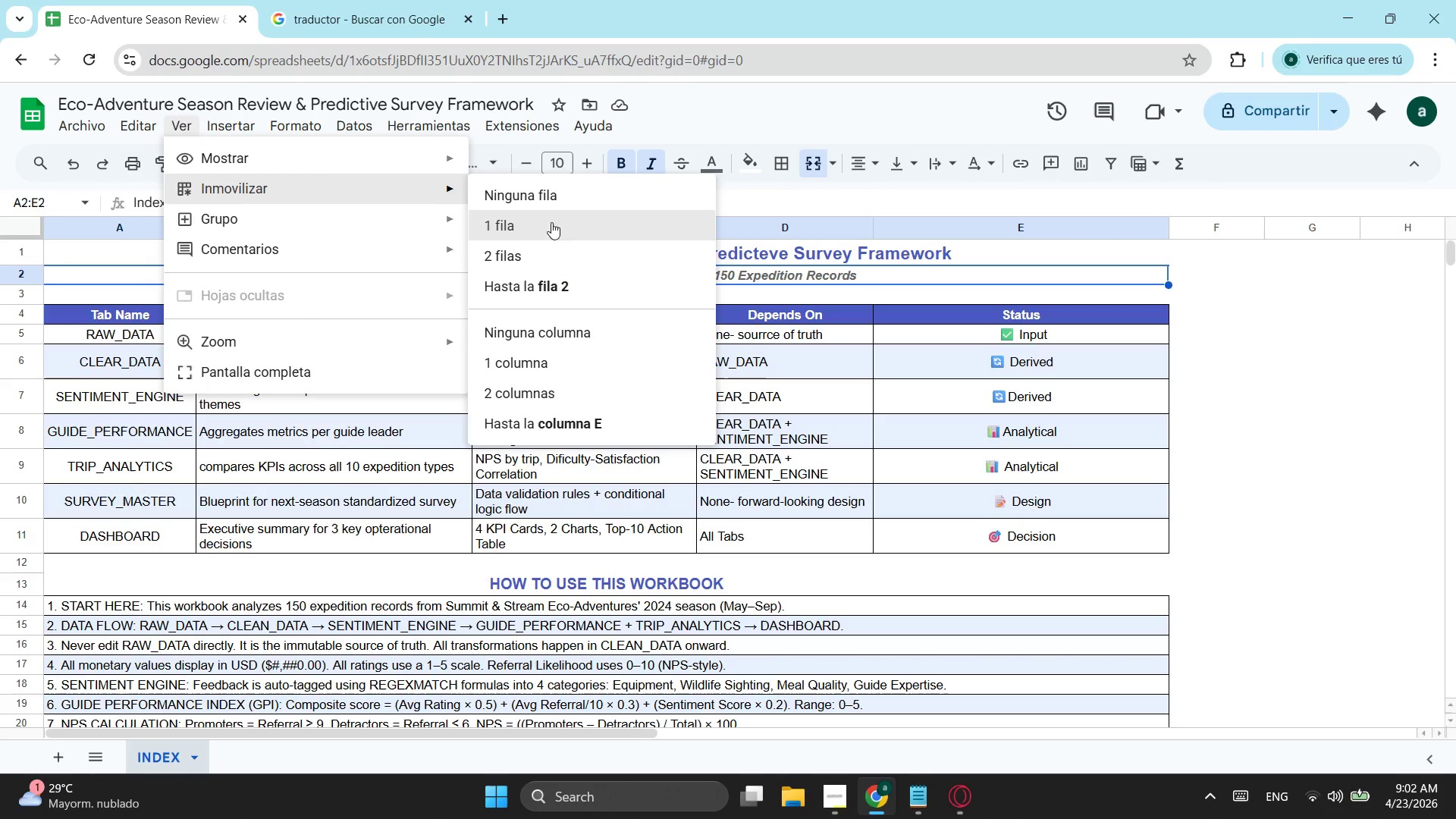 
left_click([566, 284])
 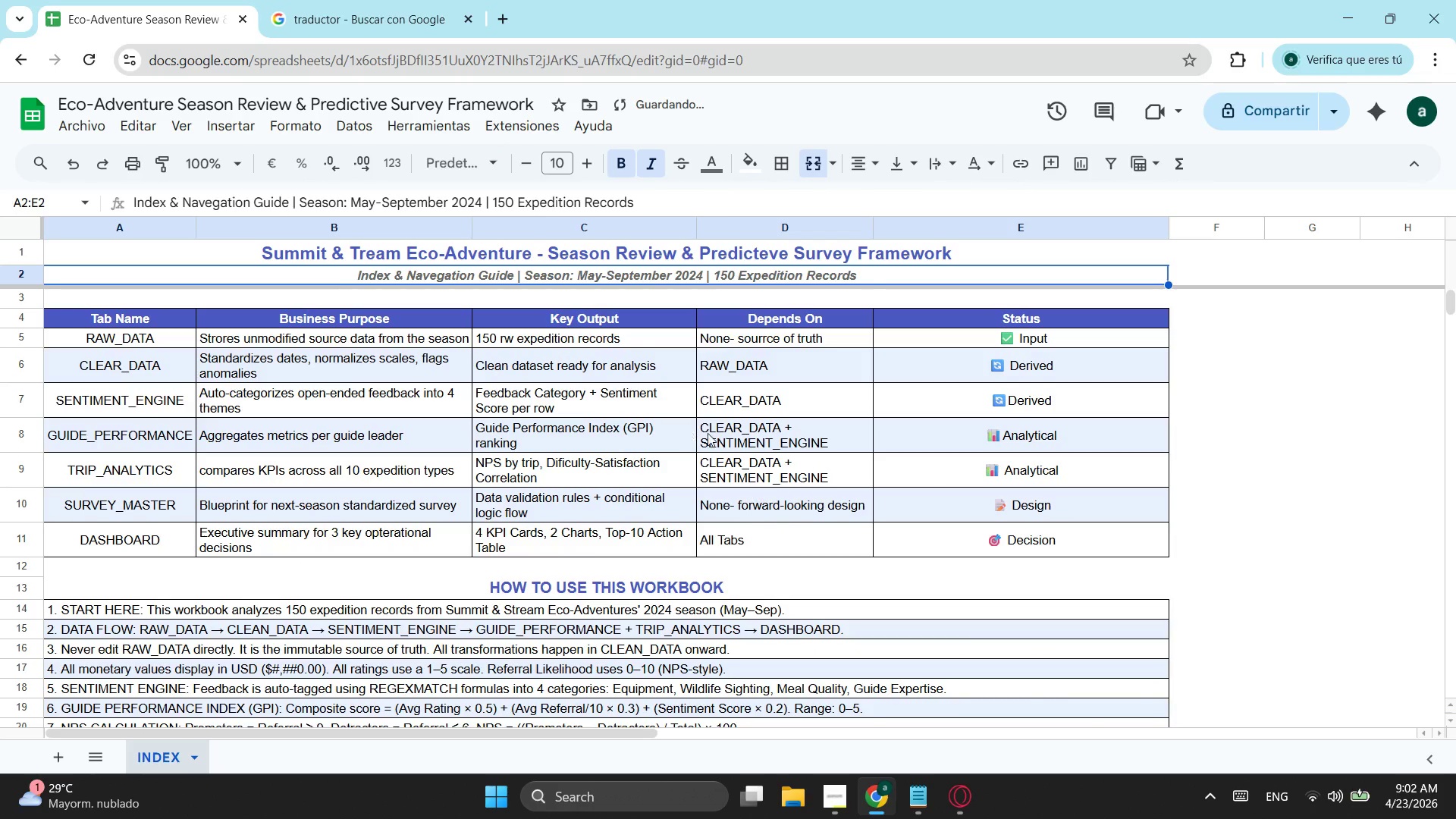 
scroll: coordinate [725, 435], scroll_direction: down, amount: 3.0
 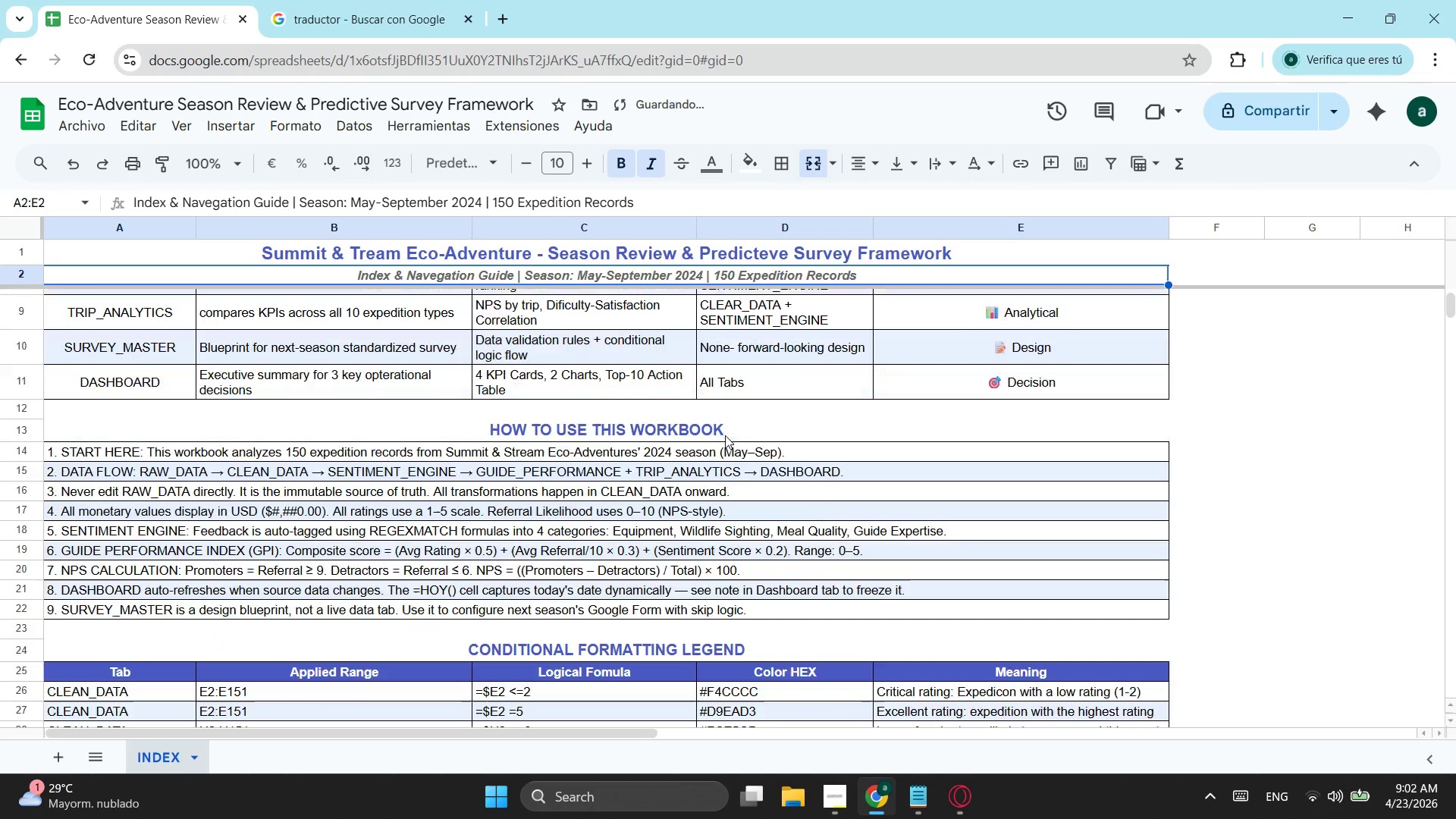 
scroll: coordinate [725, 435], scroll_direction: up, amount: 6.0
 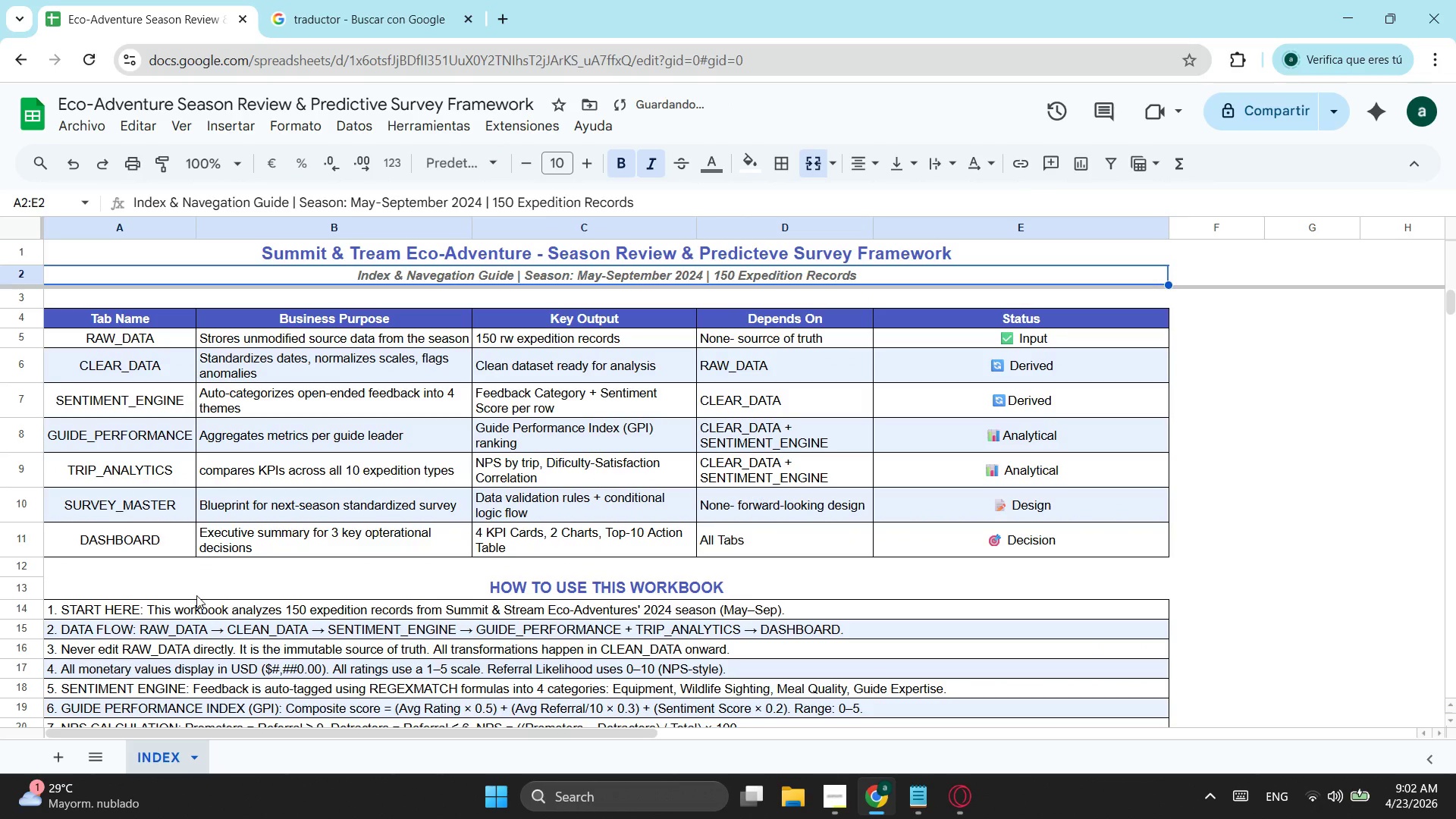 
left_click([196, 595])
 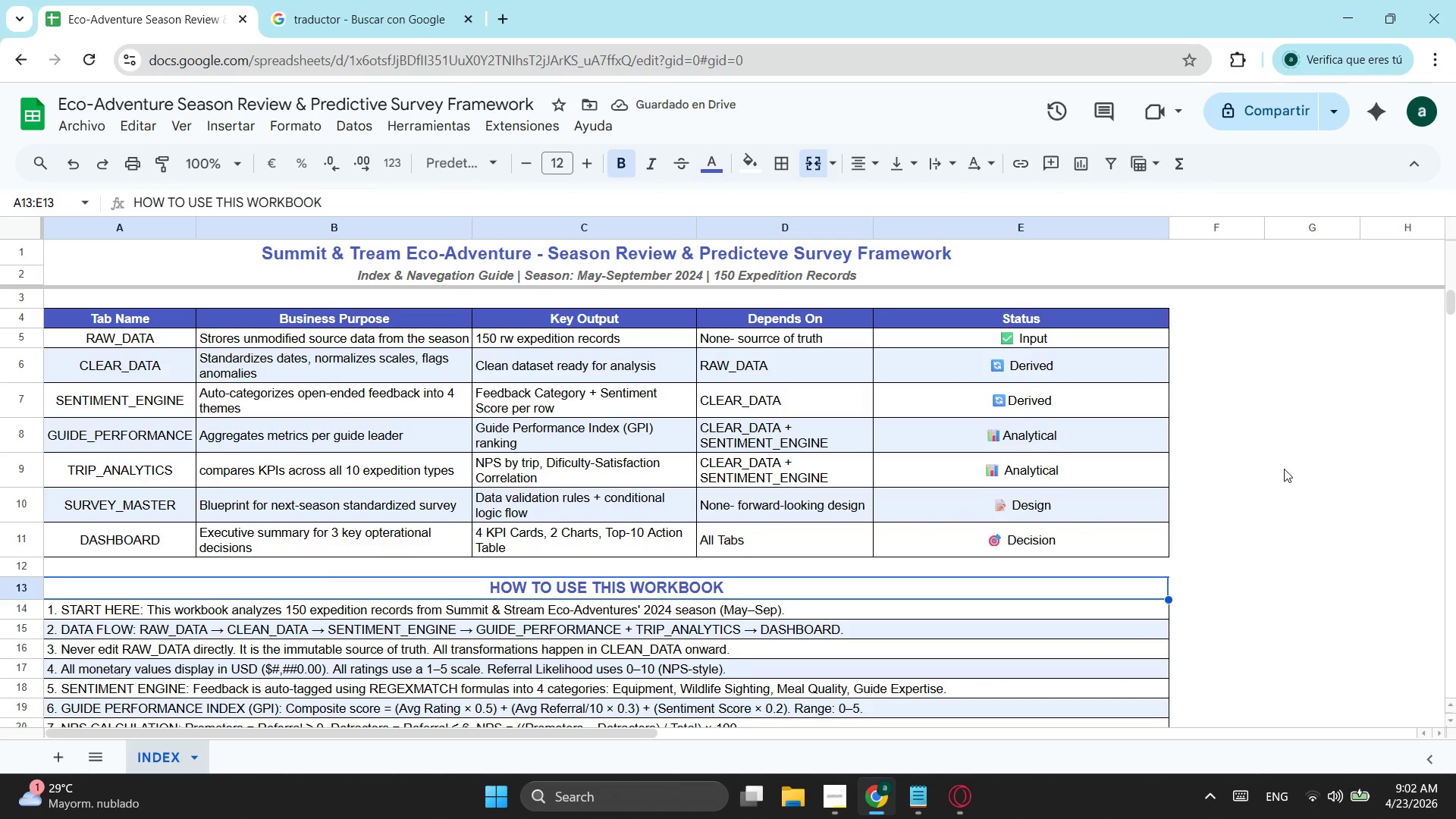 
left_click([1332, 412])
 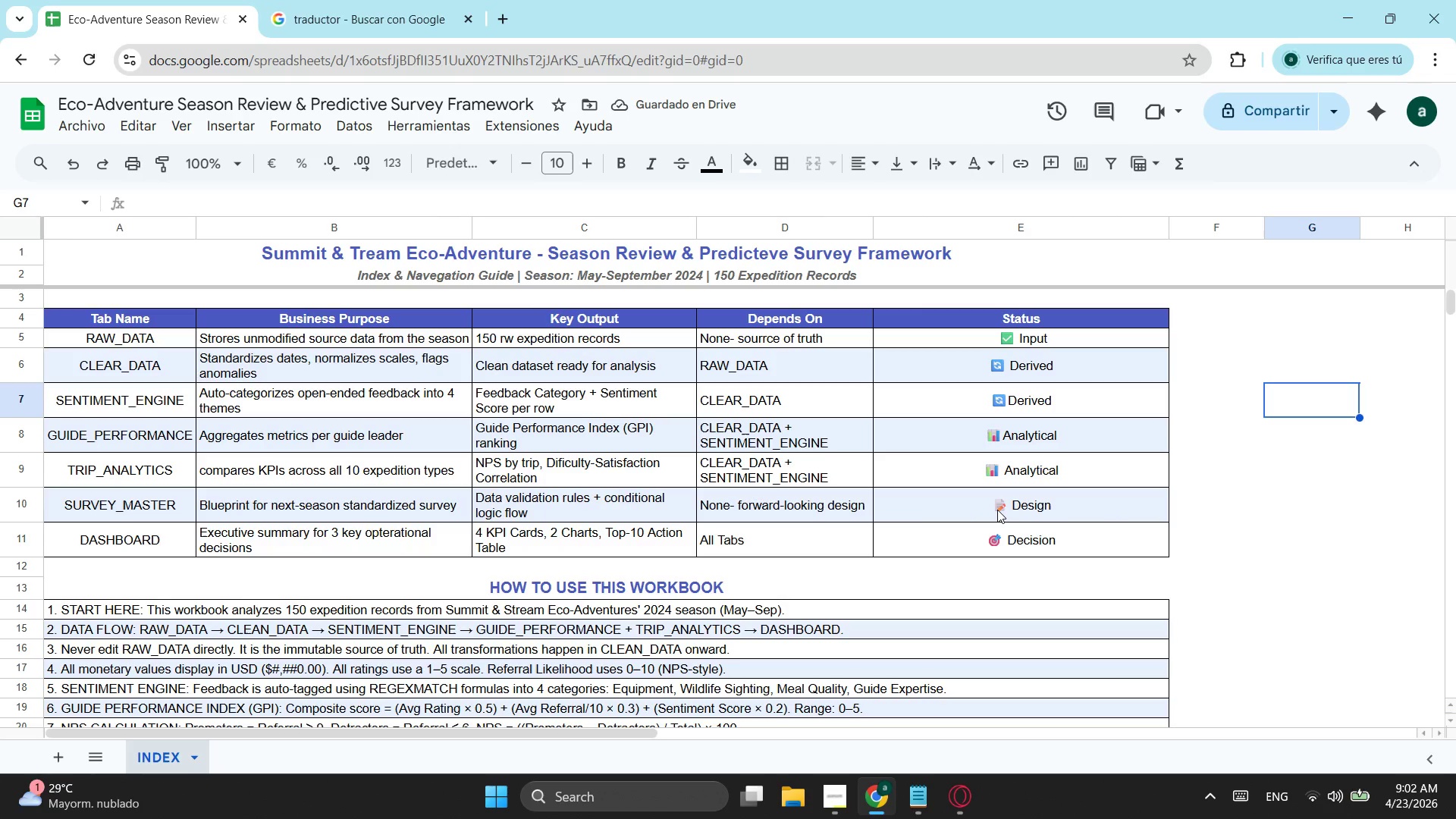 
scroll: coordinate [695, 704], scroll_direction: down, amount: 3.0
 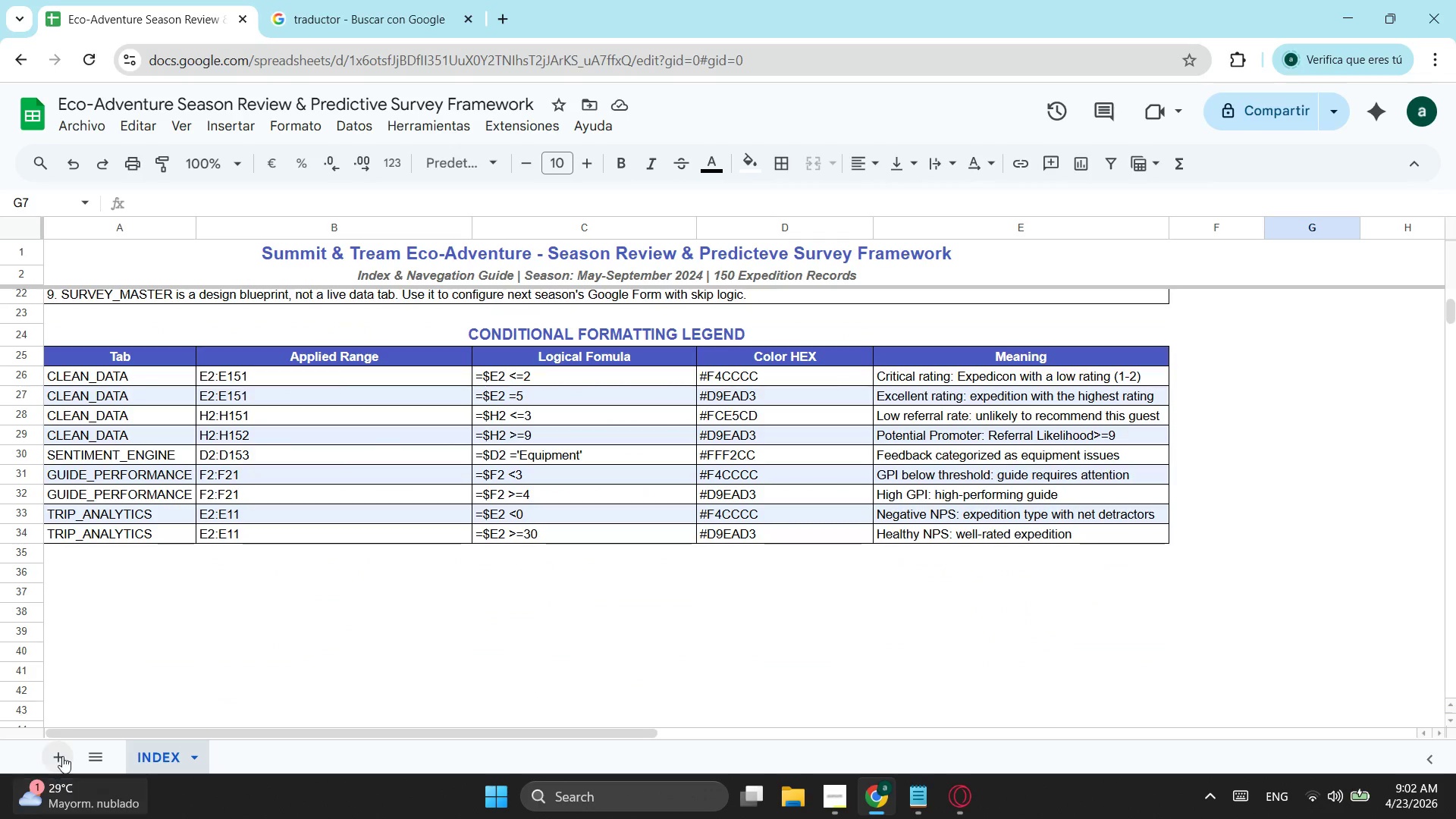 
left_click([62, 756])
 